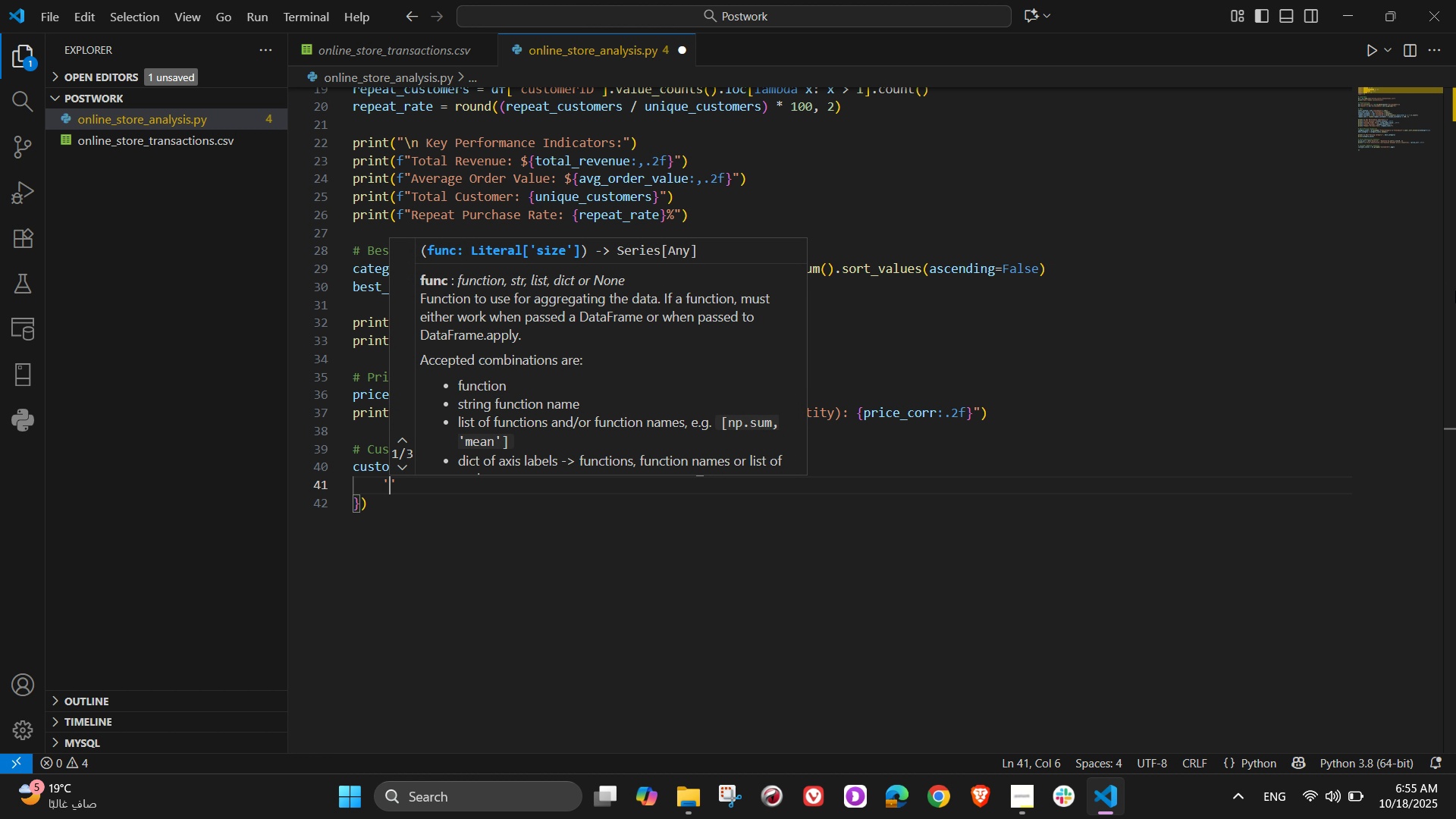 
type('TotalAmount)
 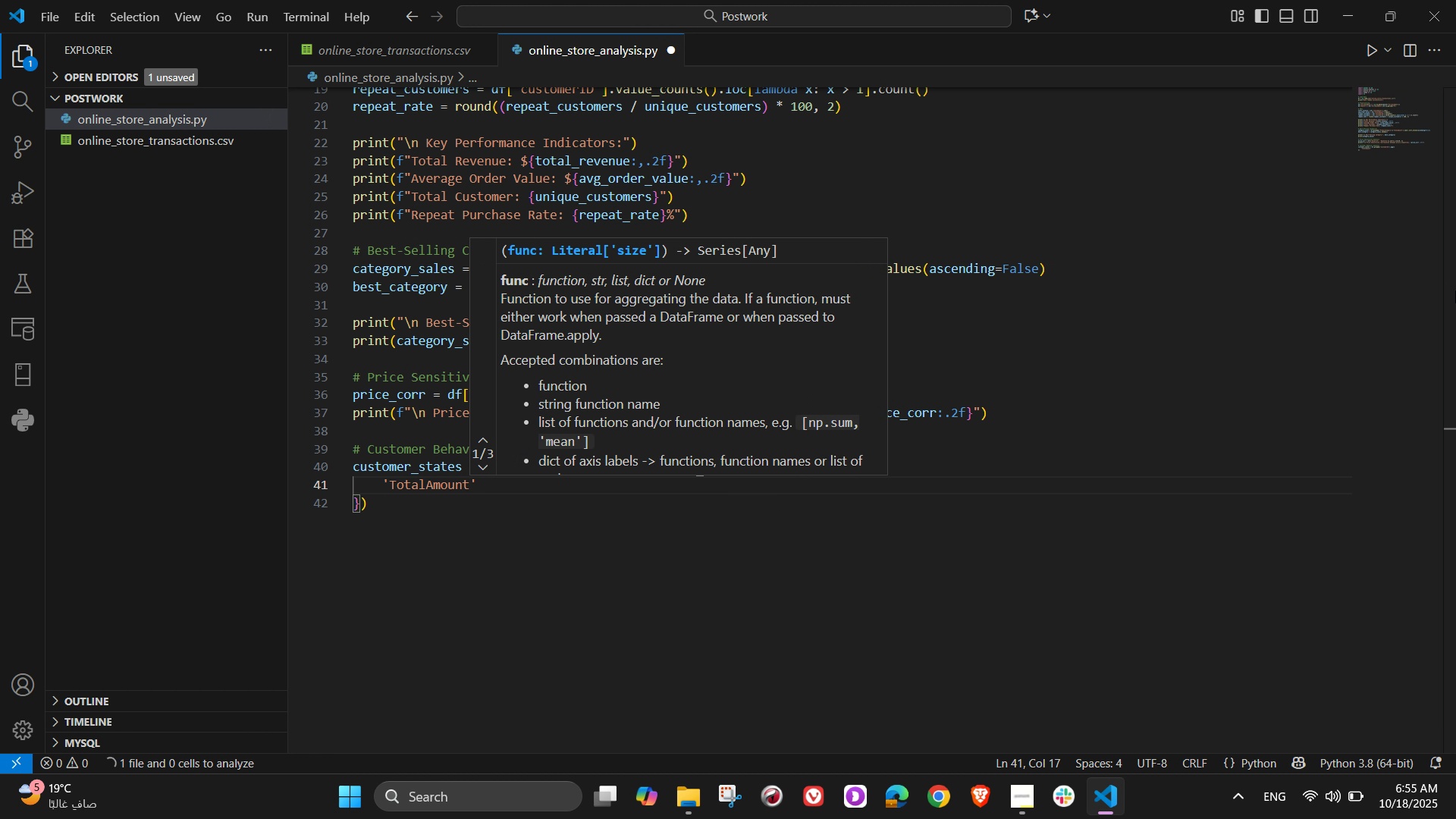 
key(ArrowRight)
 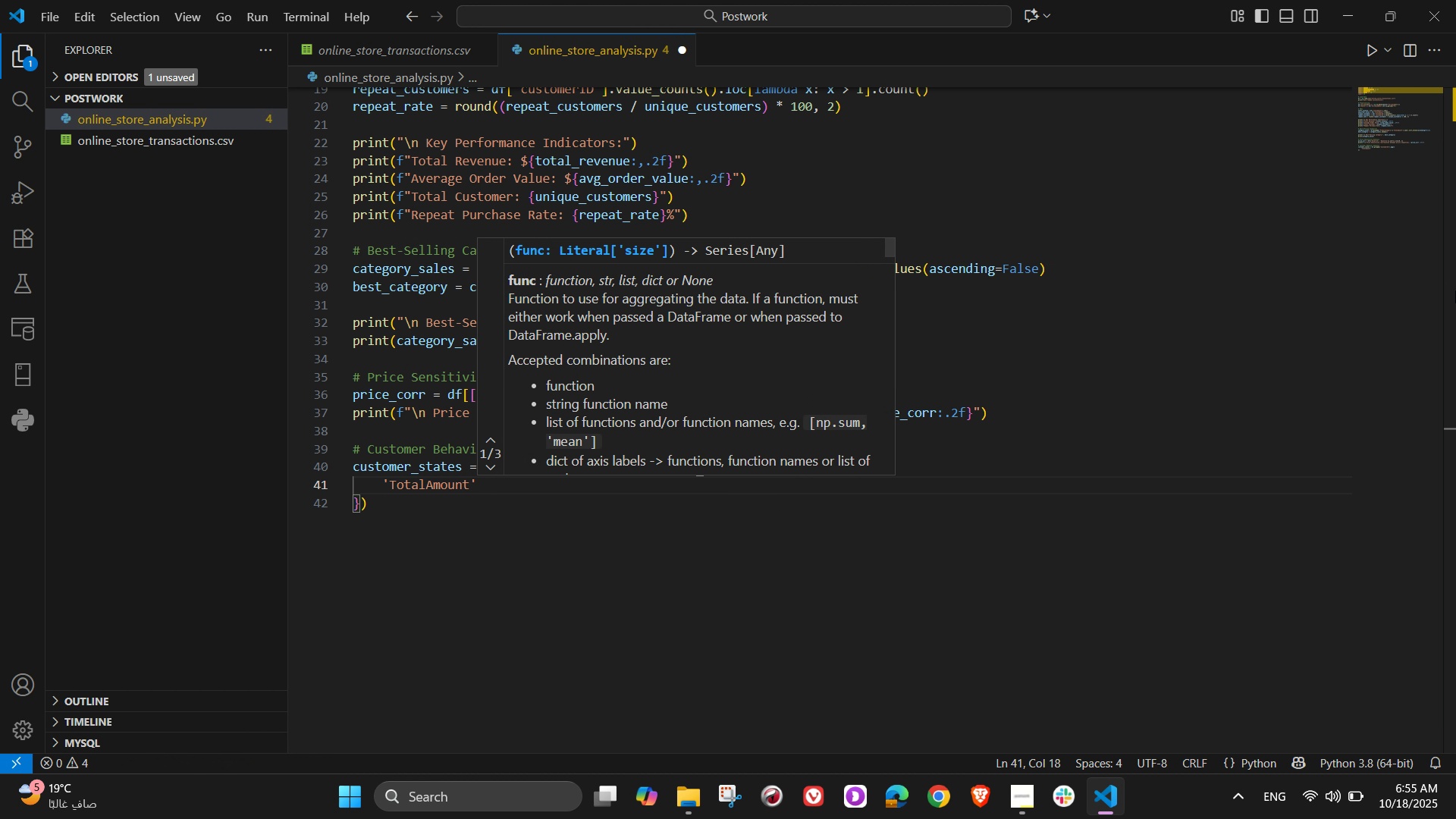 
key(Shift+Semicolon)
 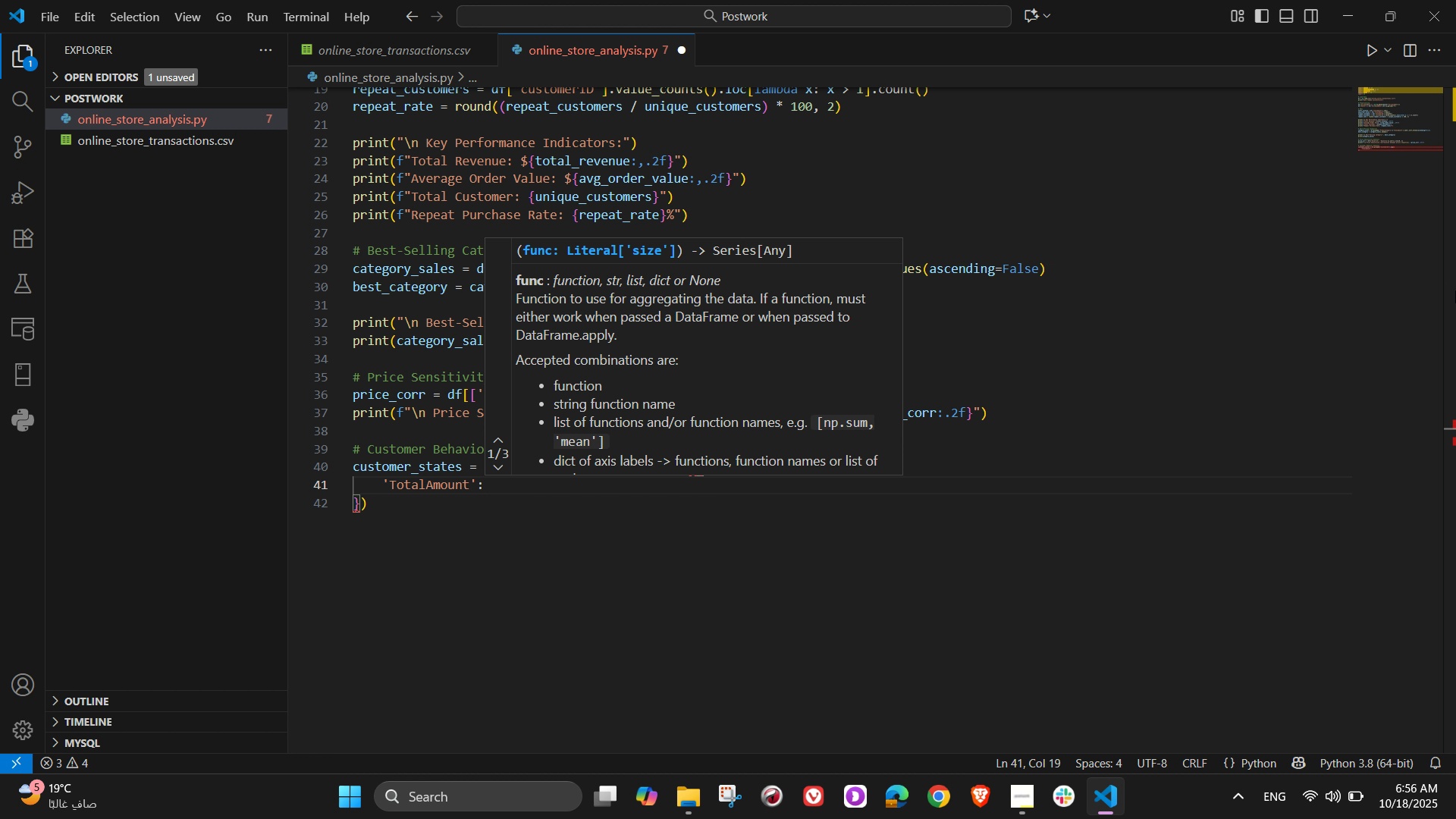 
wait(38.29)
 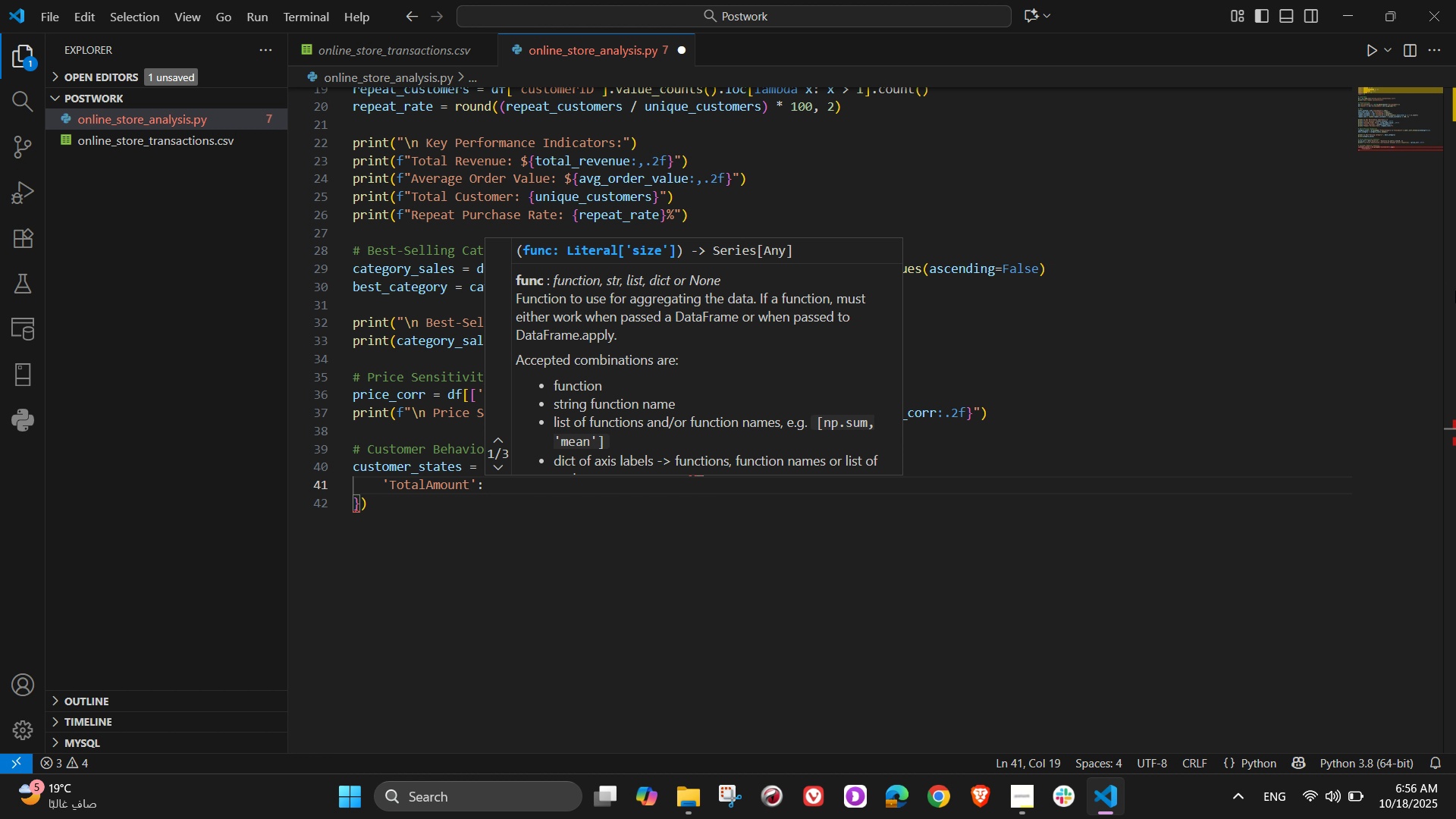 
type( ['sum)
 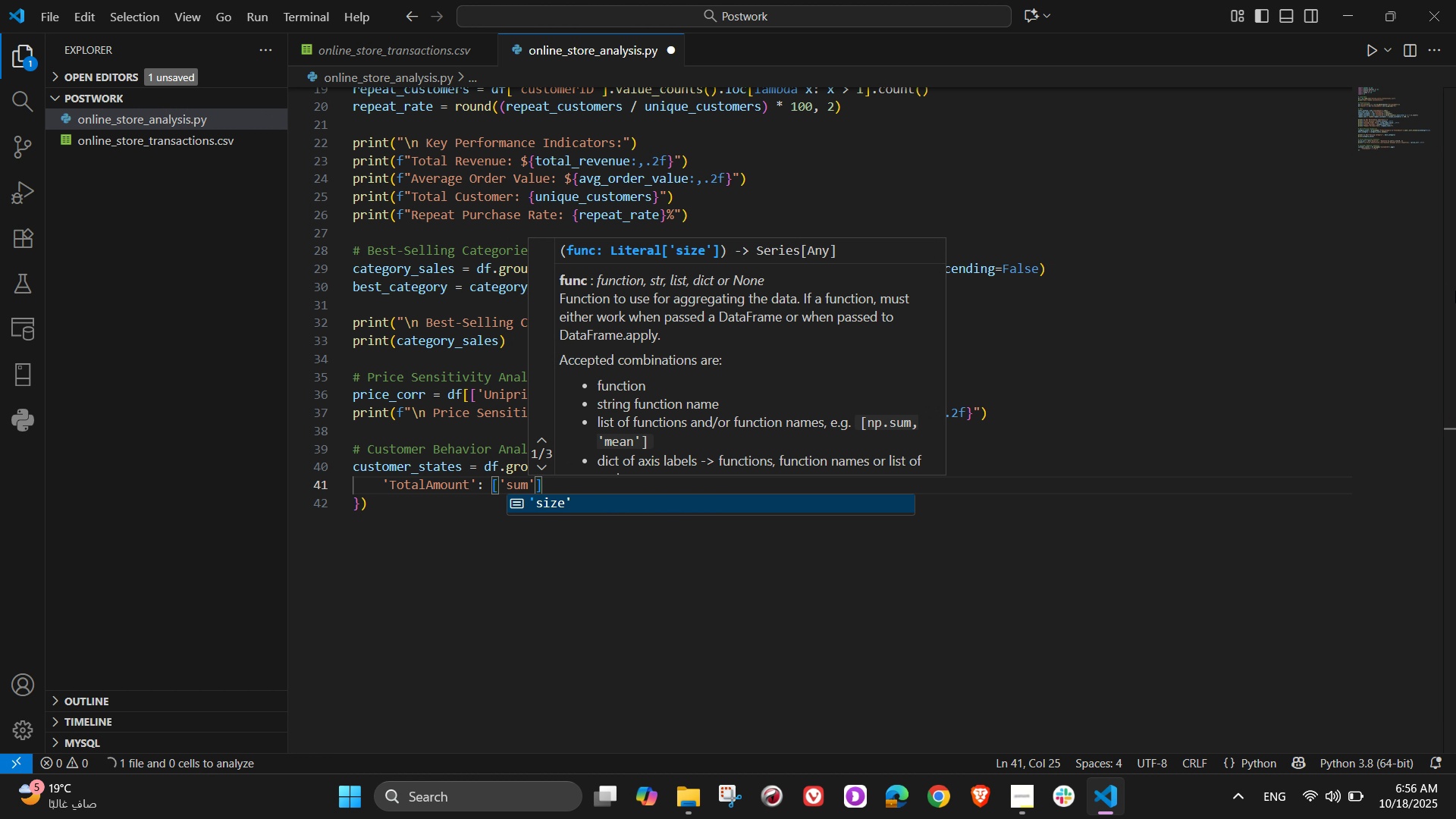 
key(ArrowRight)
 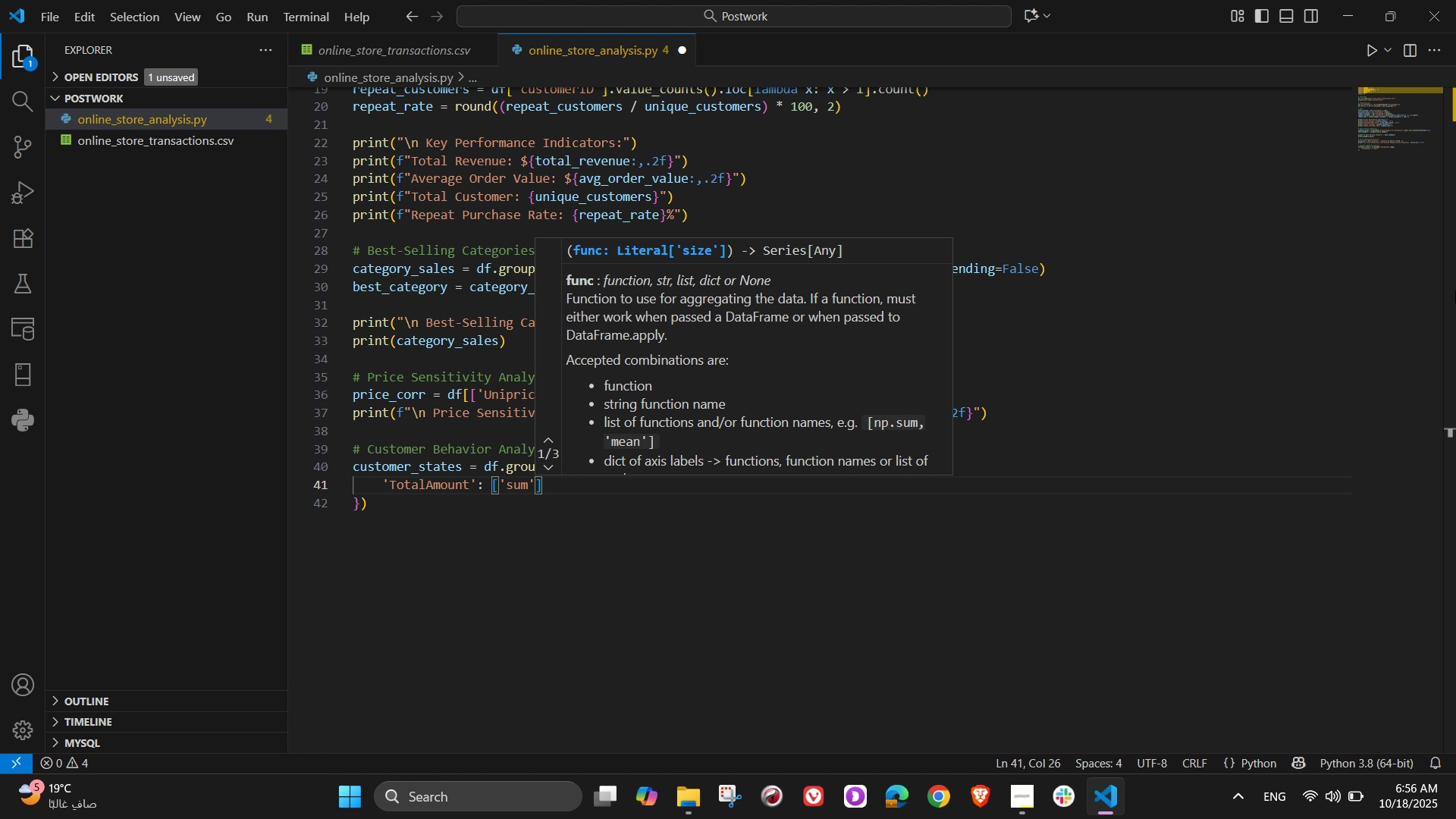 
type(, 'mean)
 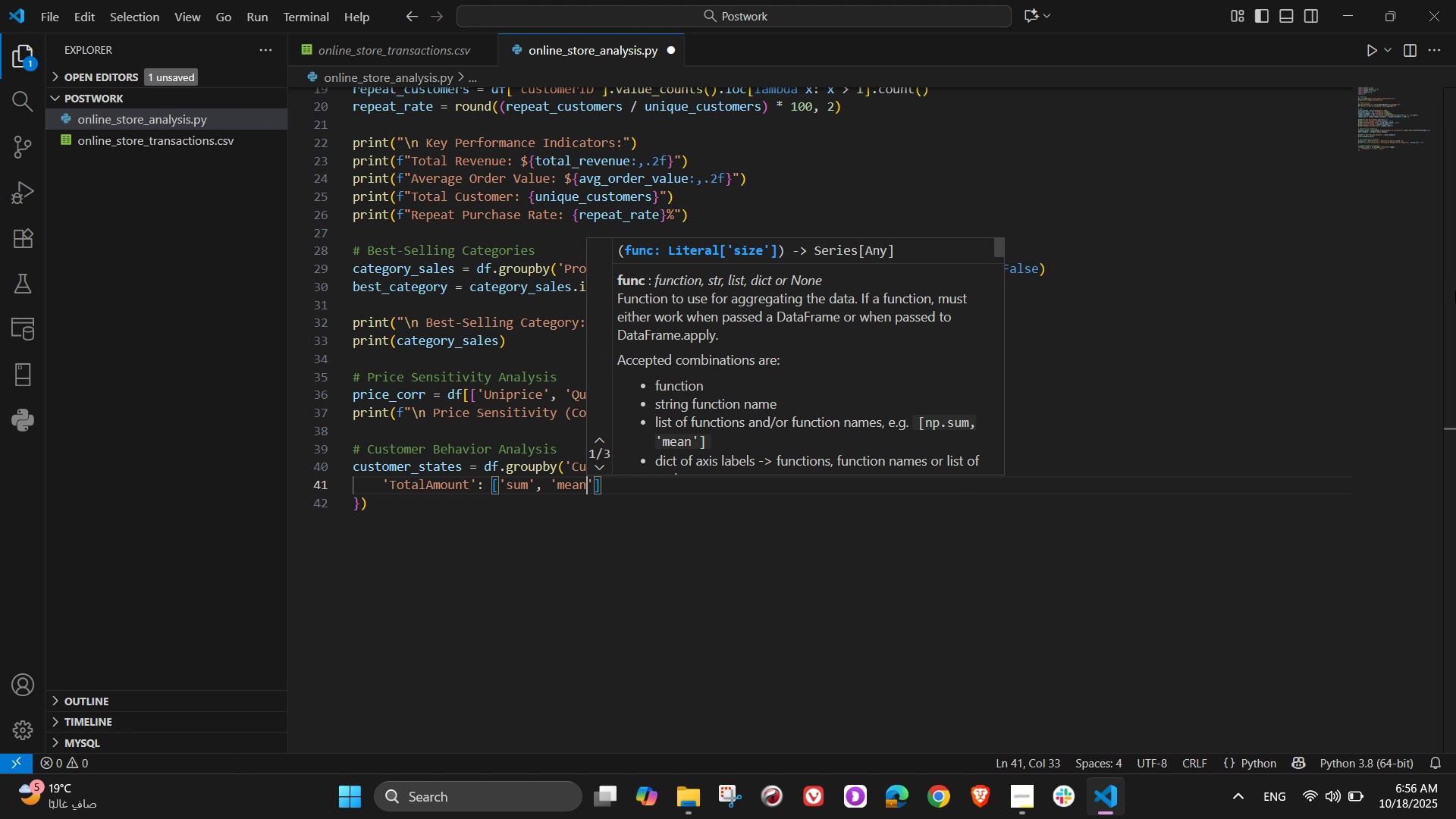 
key(ArrowRight)
 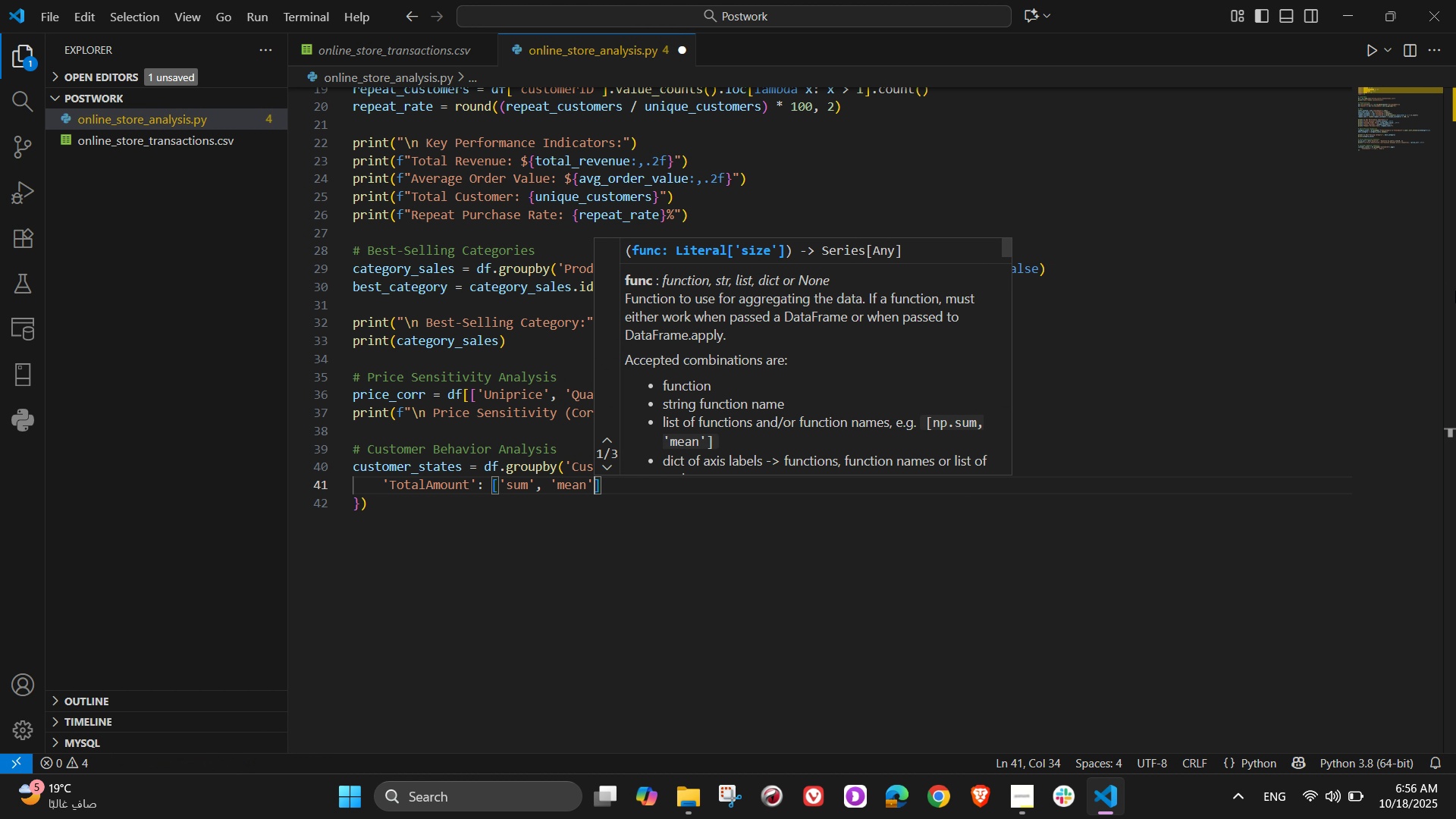 
type(, 'count)
 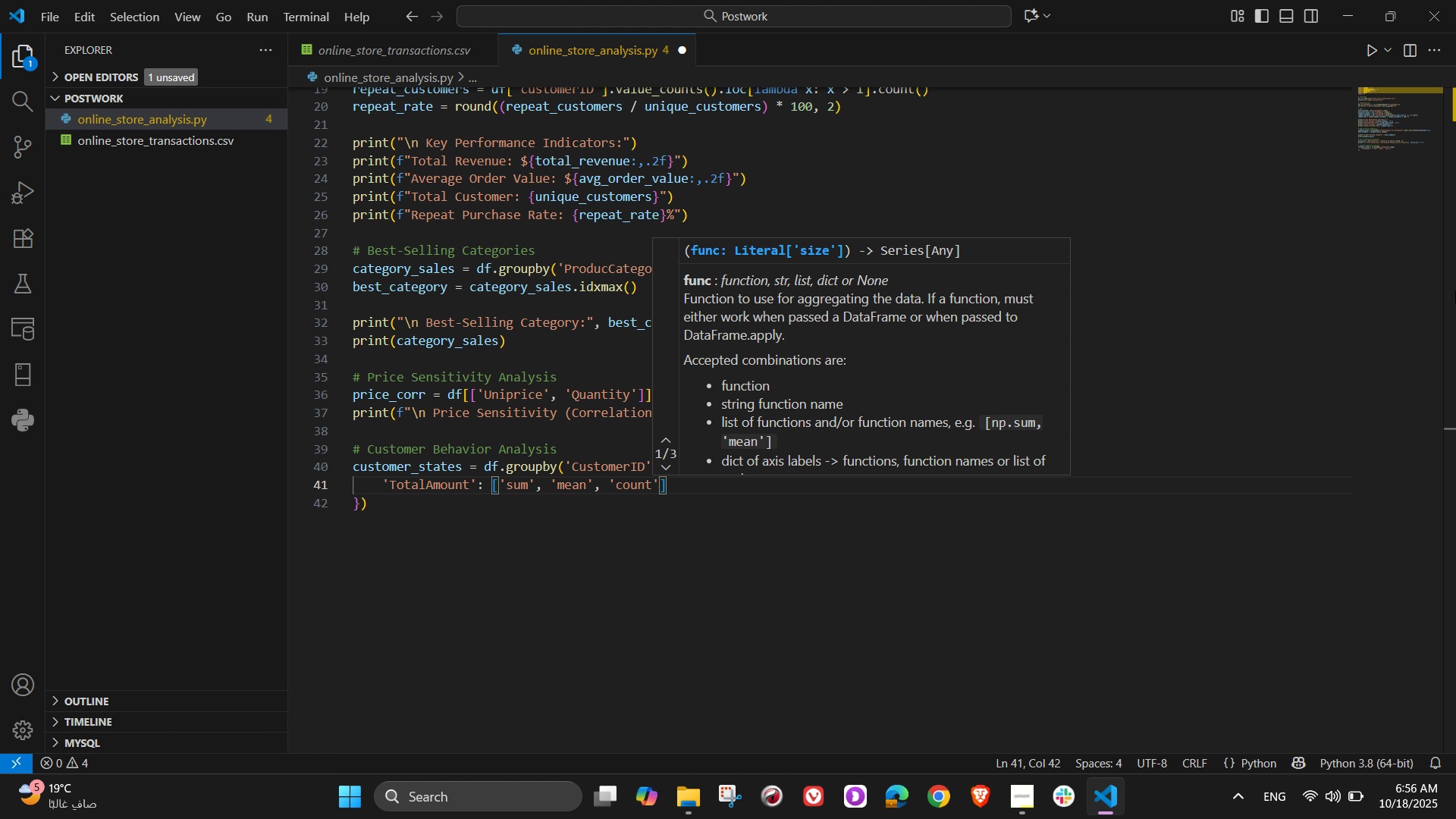 
wait(5.72)
 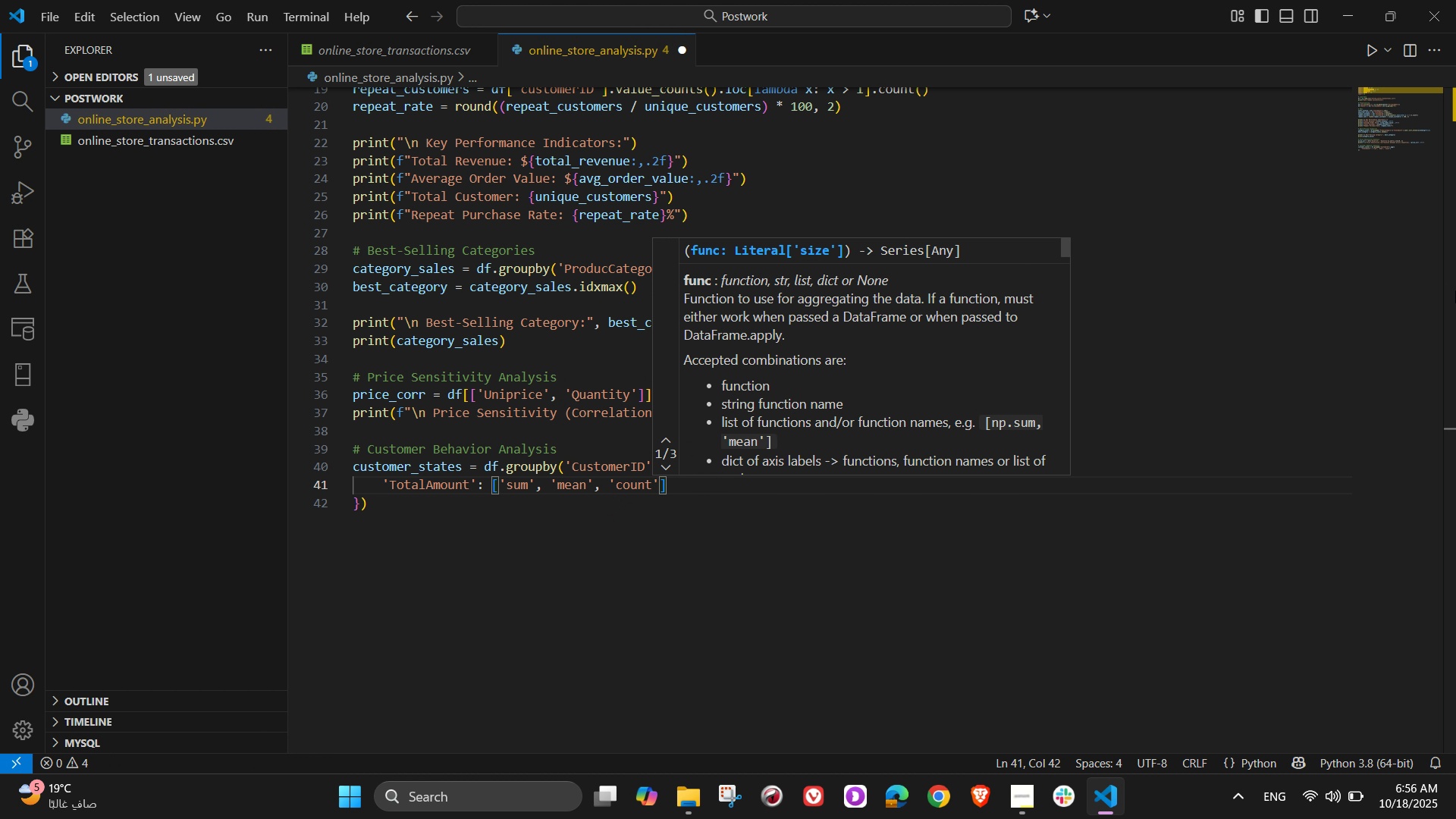 
key(ArrowRight)
 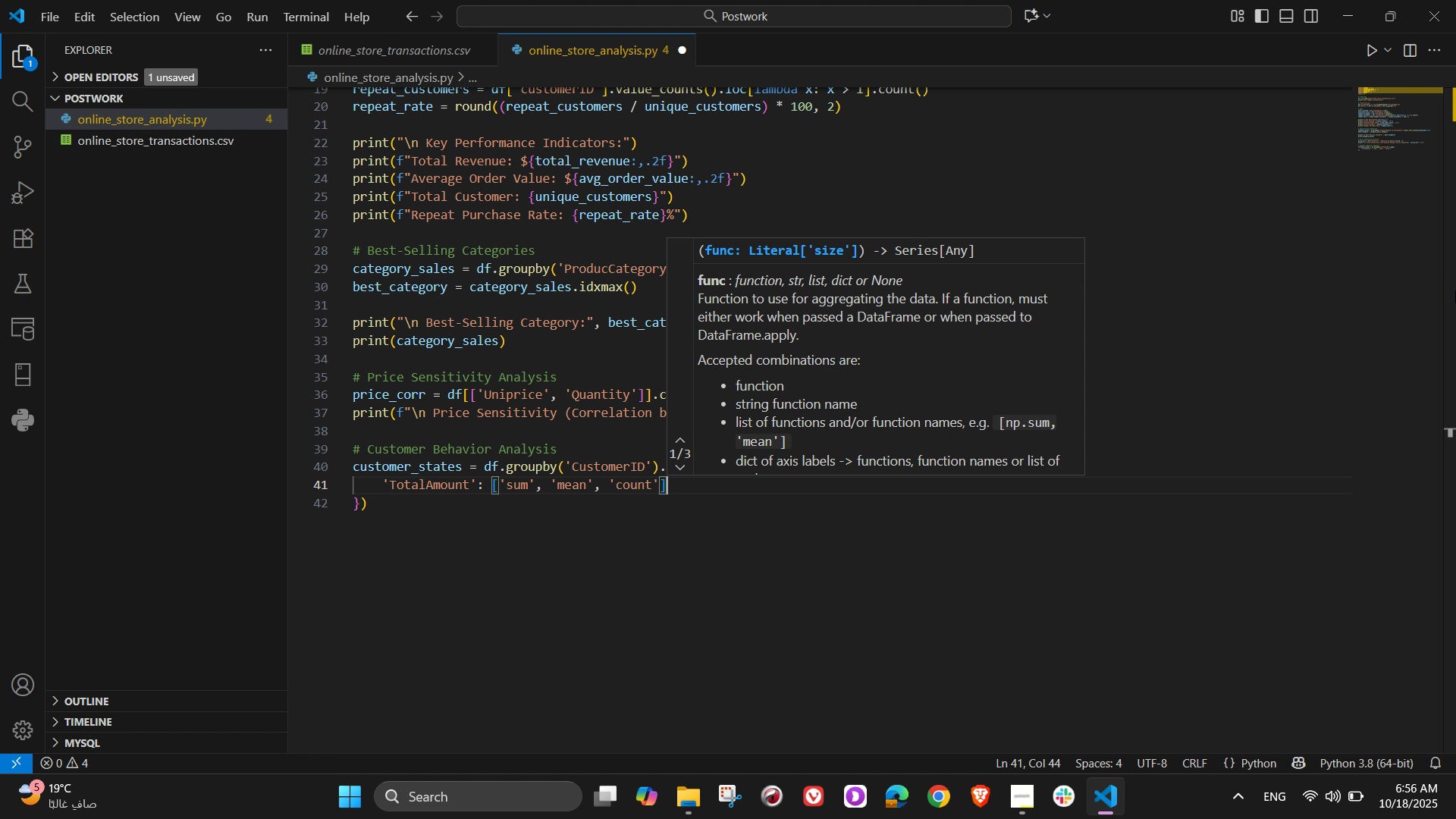 
key(ArrowRight)
 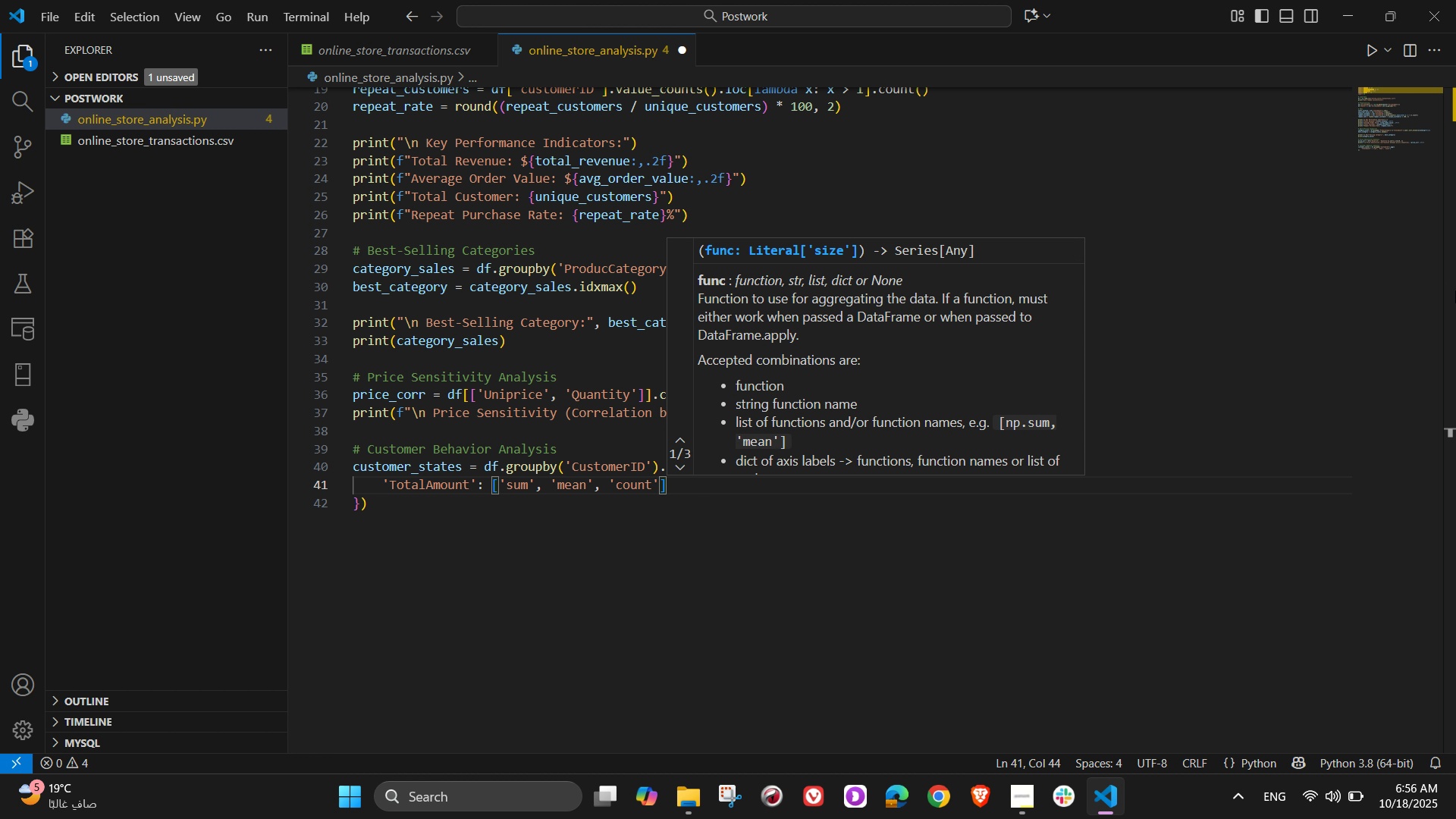 
key(ArrowDown)
 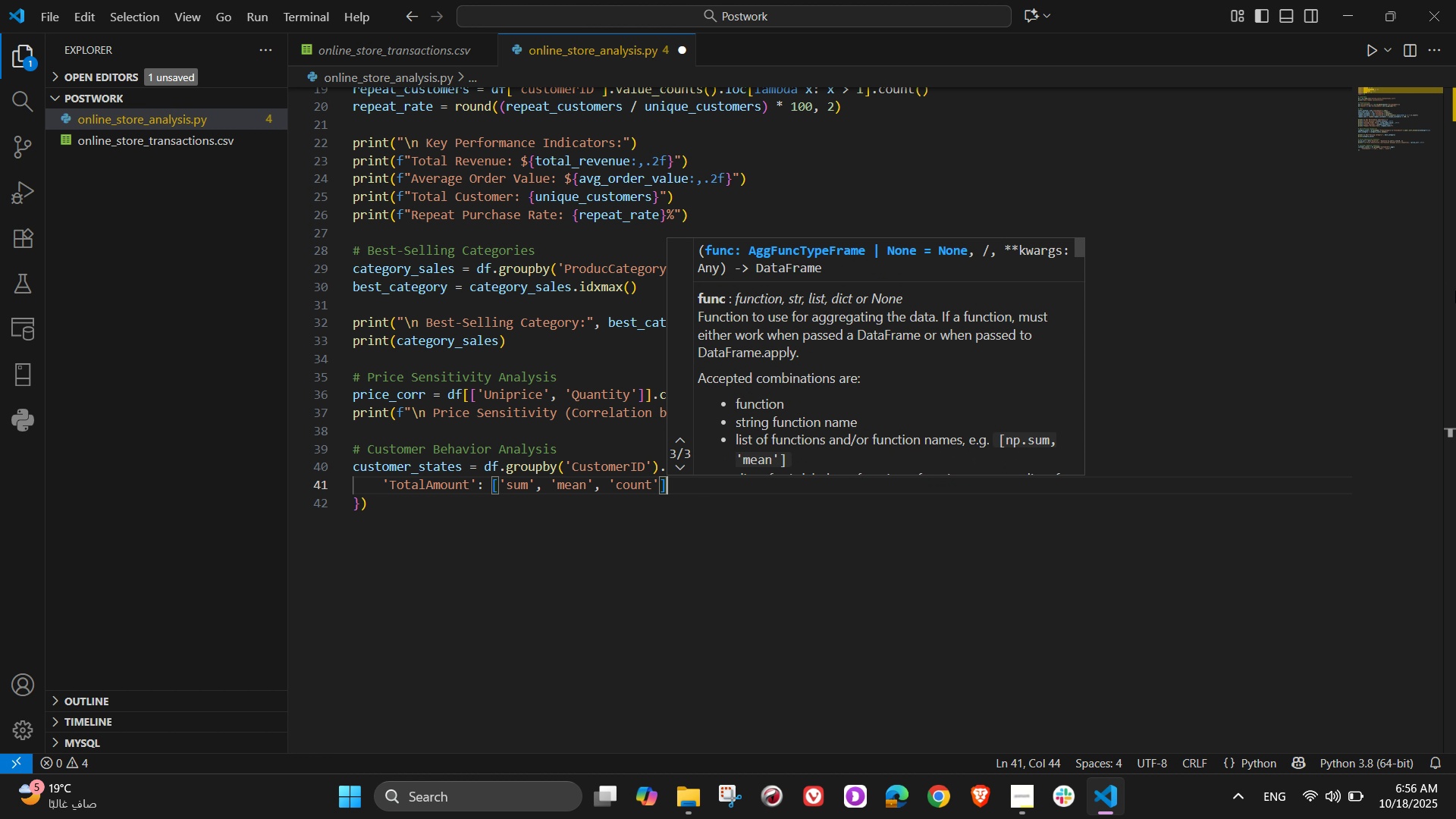 
key(ArrowDown)
 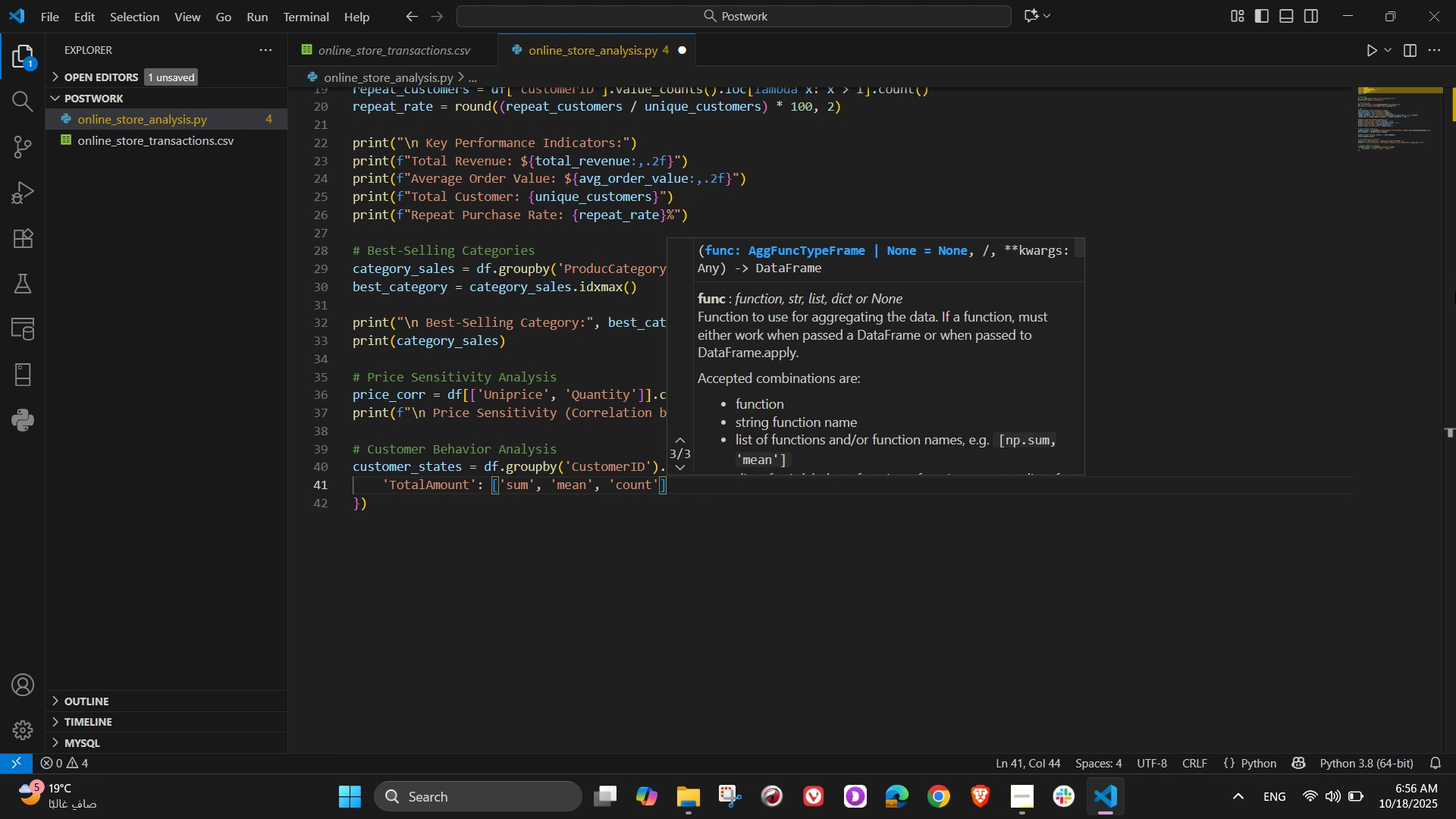 
key(ArrowDown)
 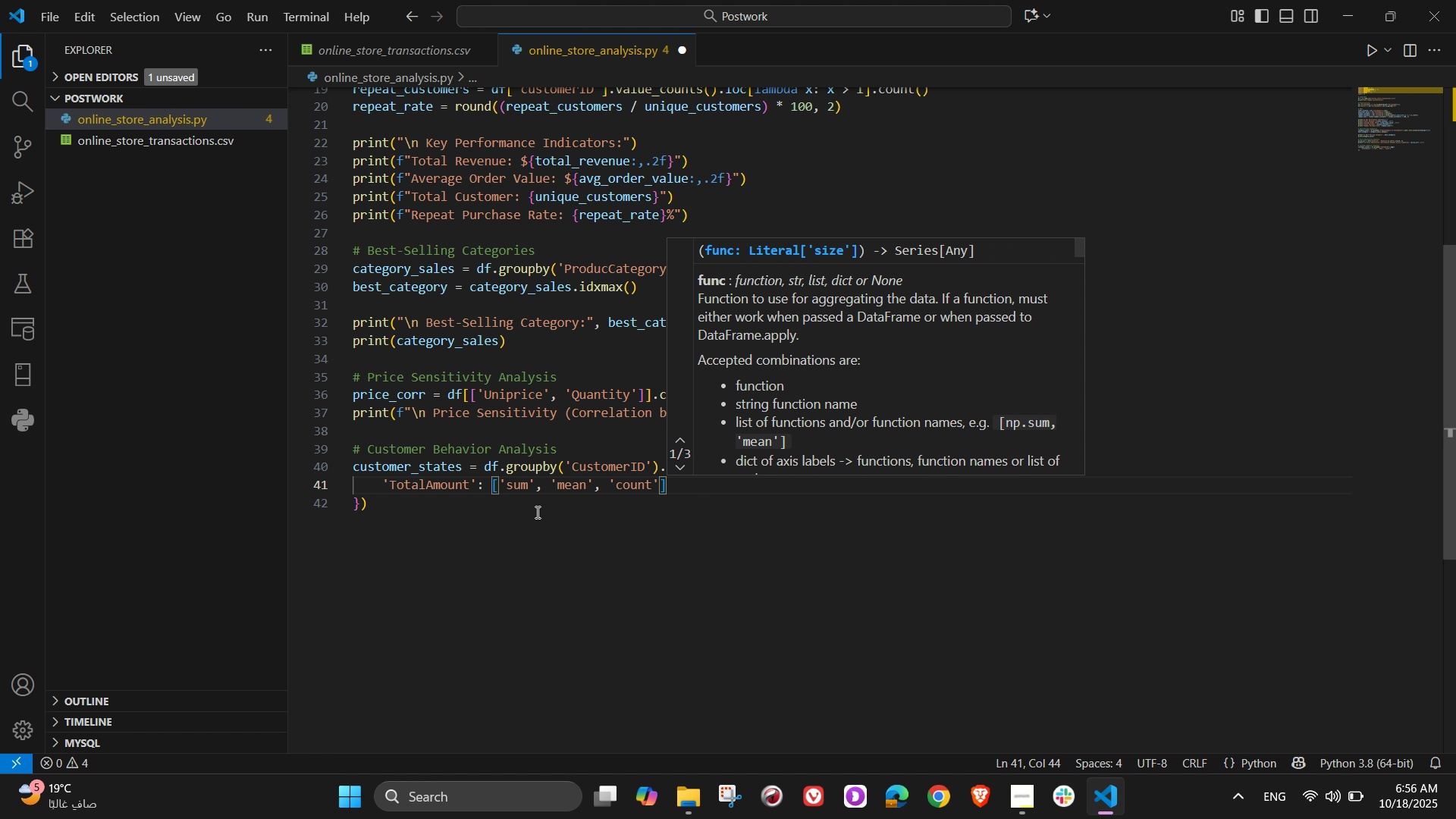 
left_click([516, 517])
 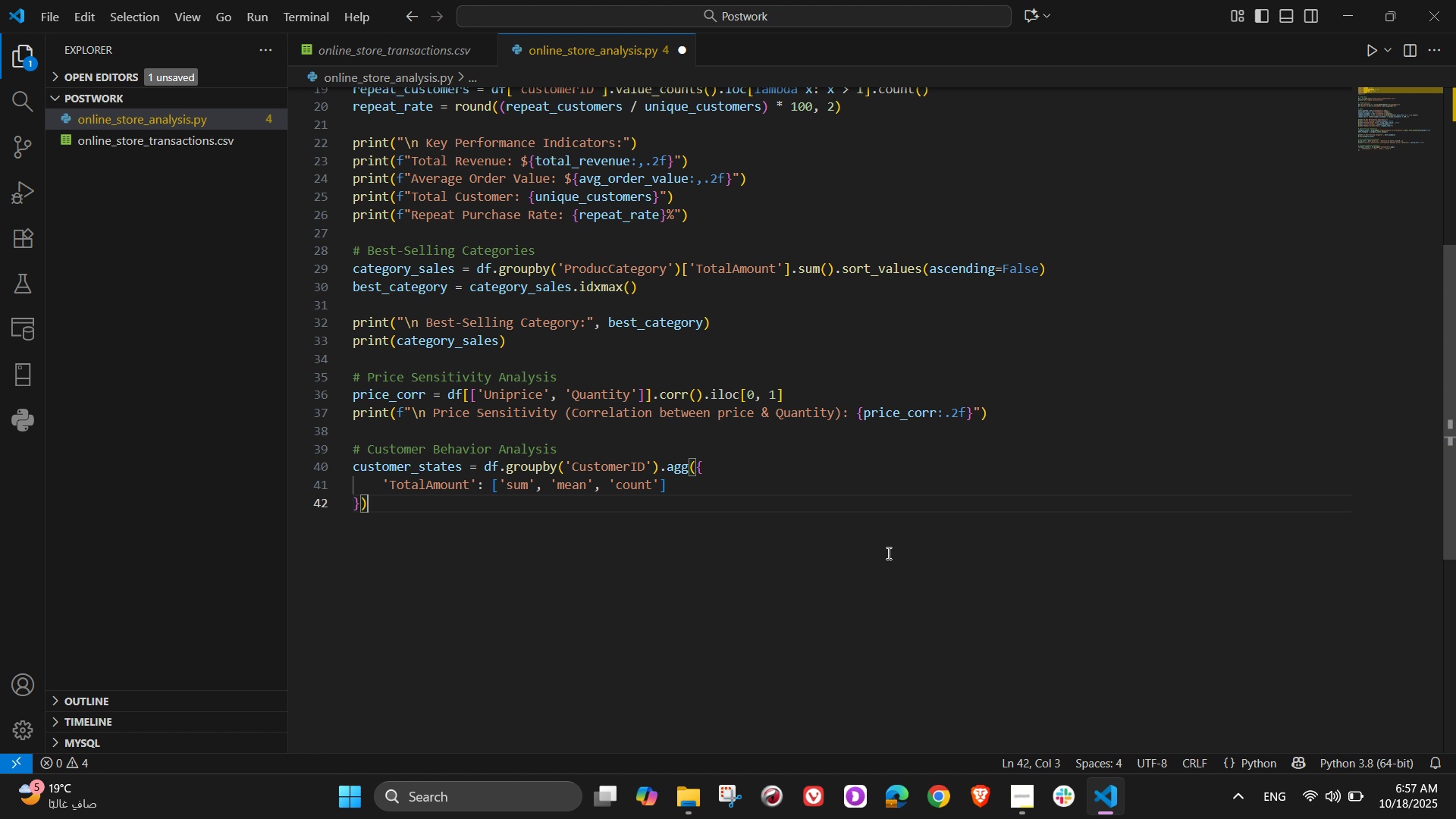 
wait(19.55)
 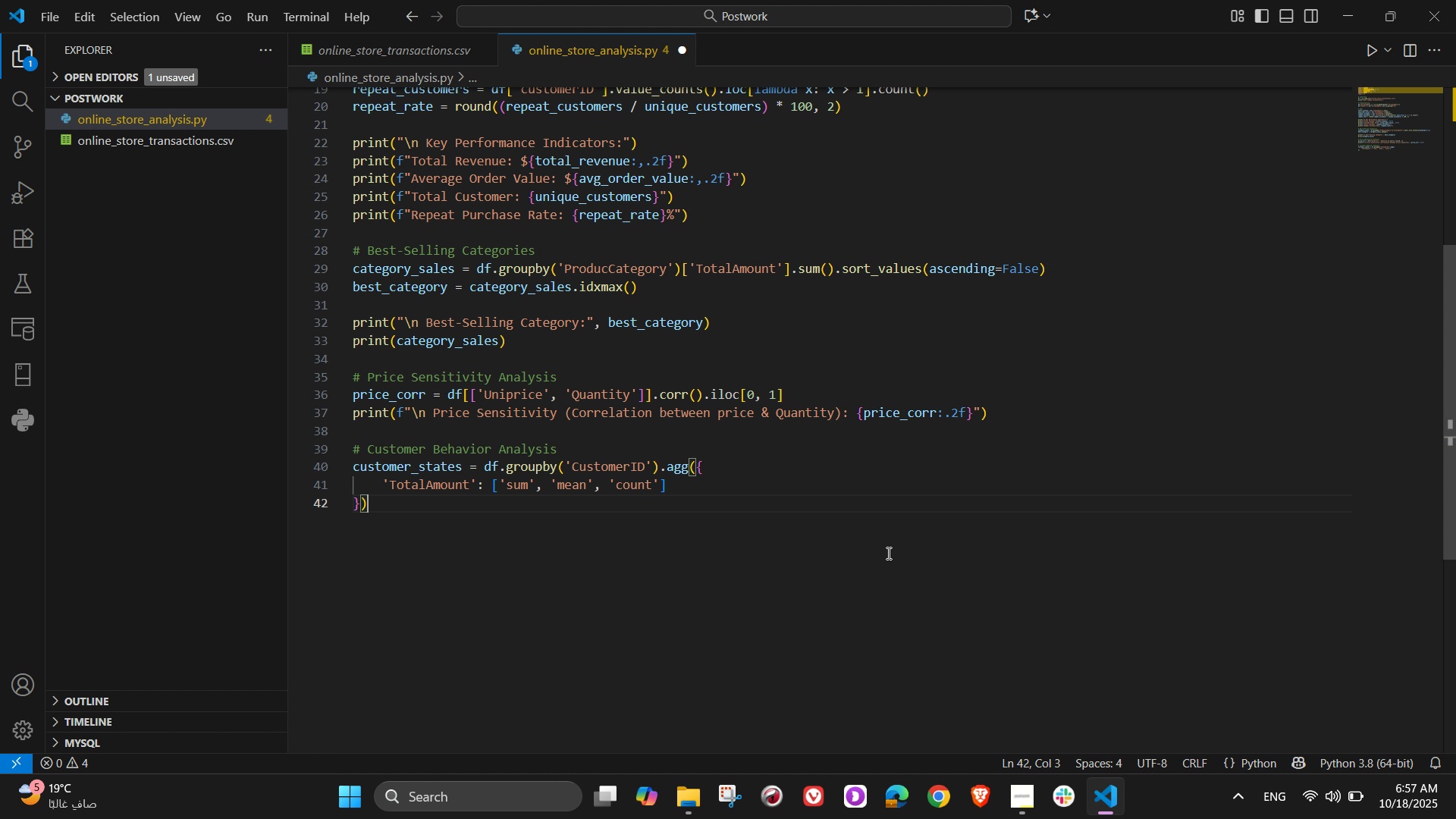 
type(.reset)
 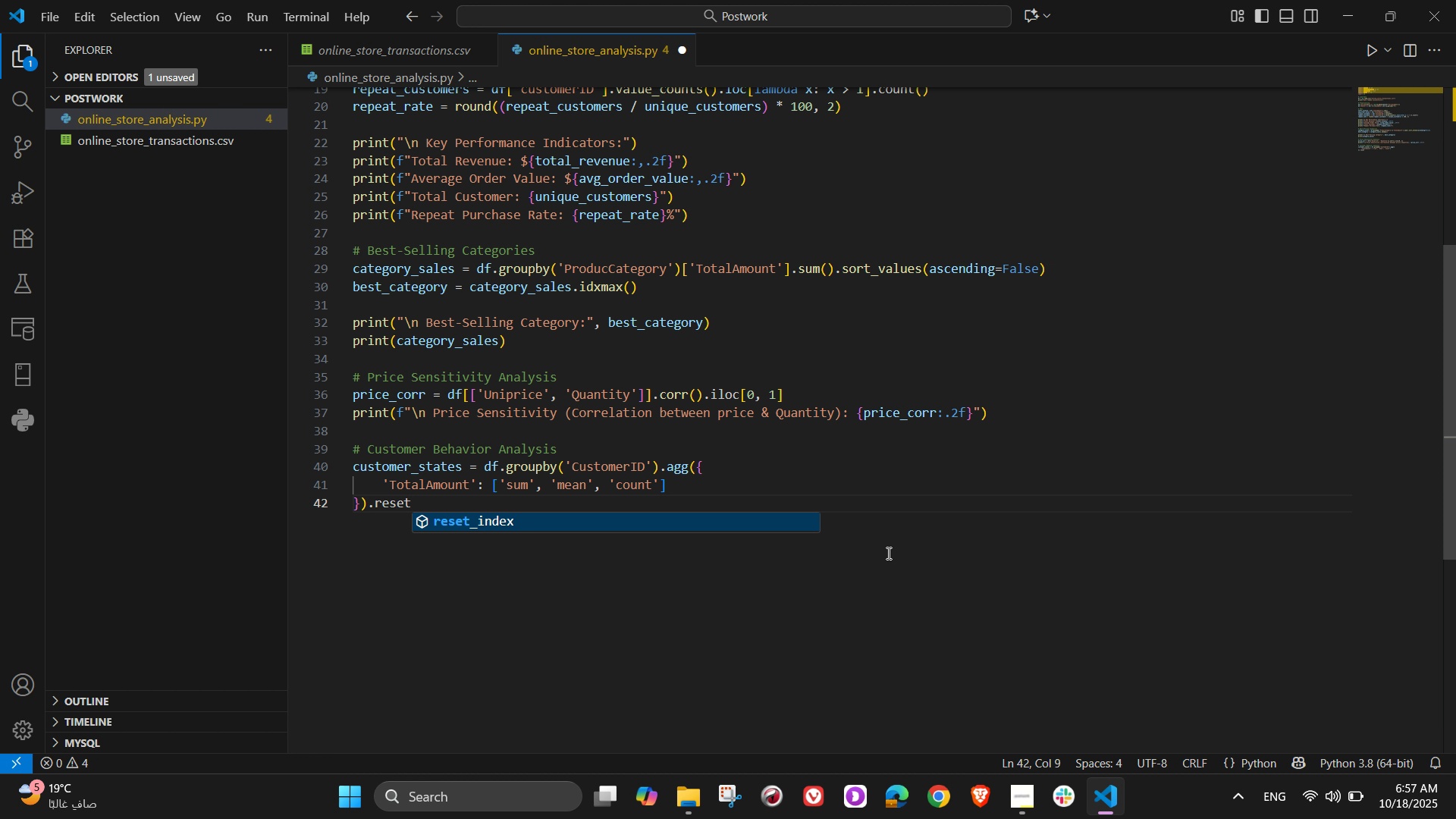 
wait(7.18)
 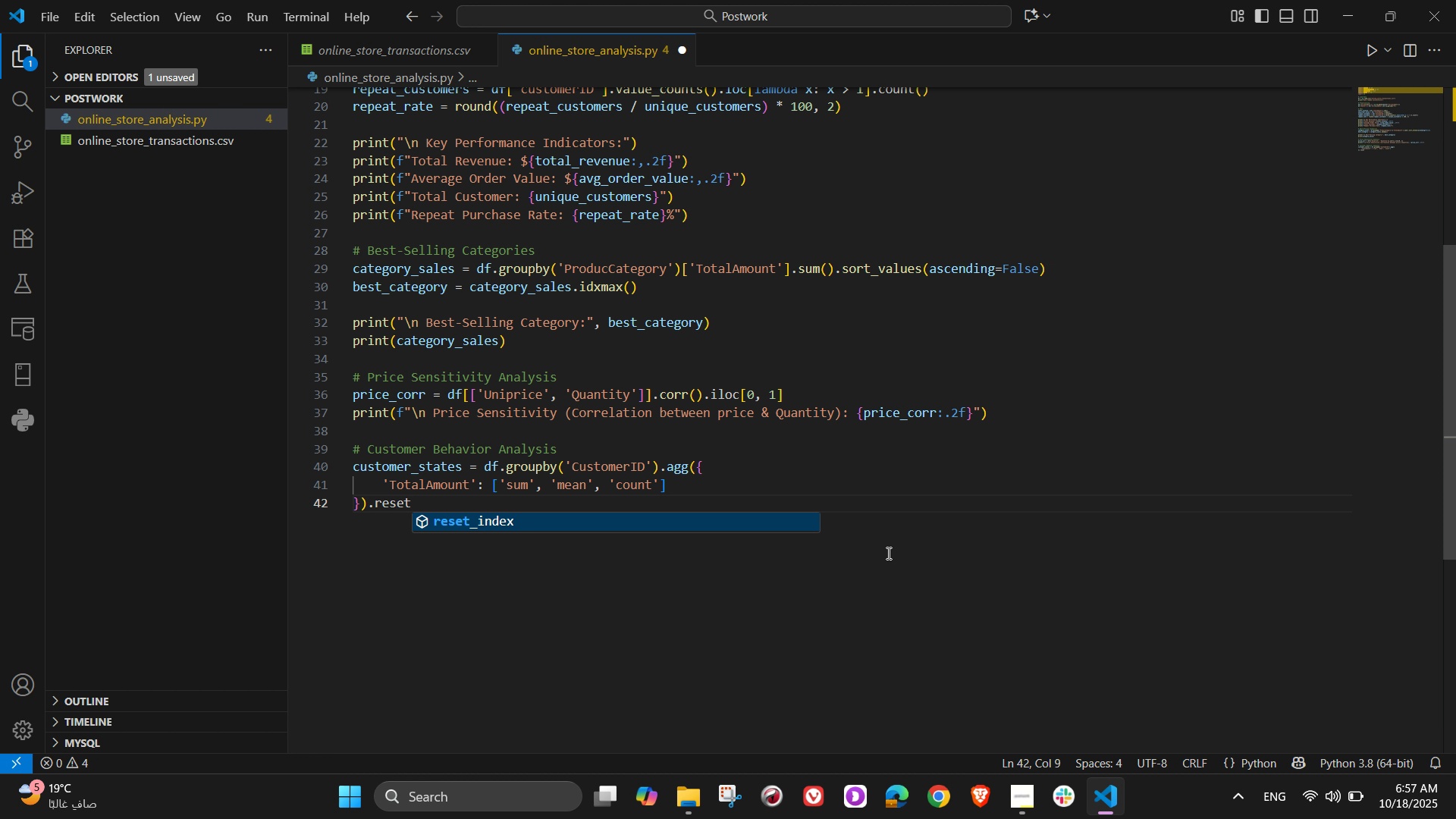 
key(Tab)
 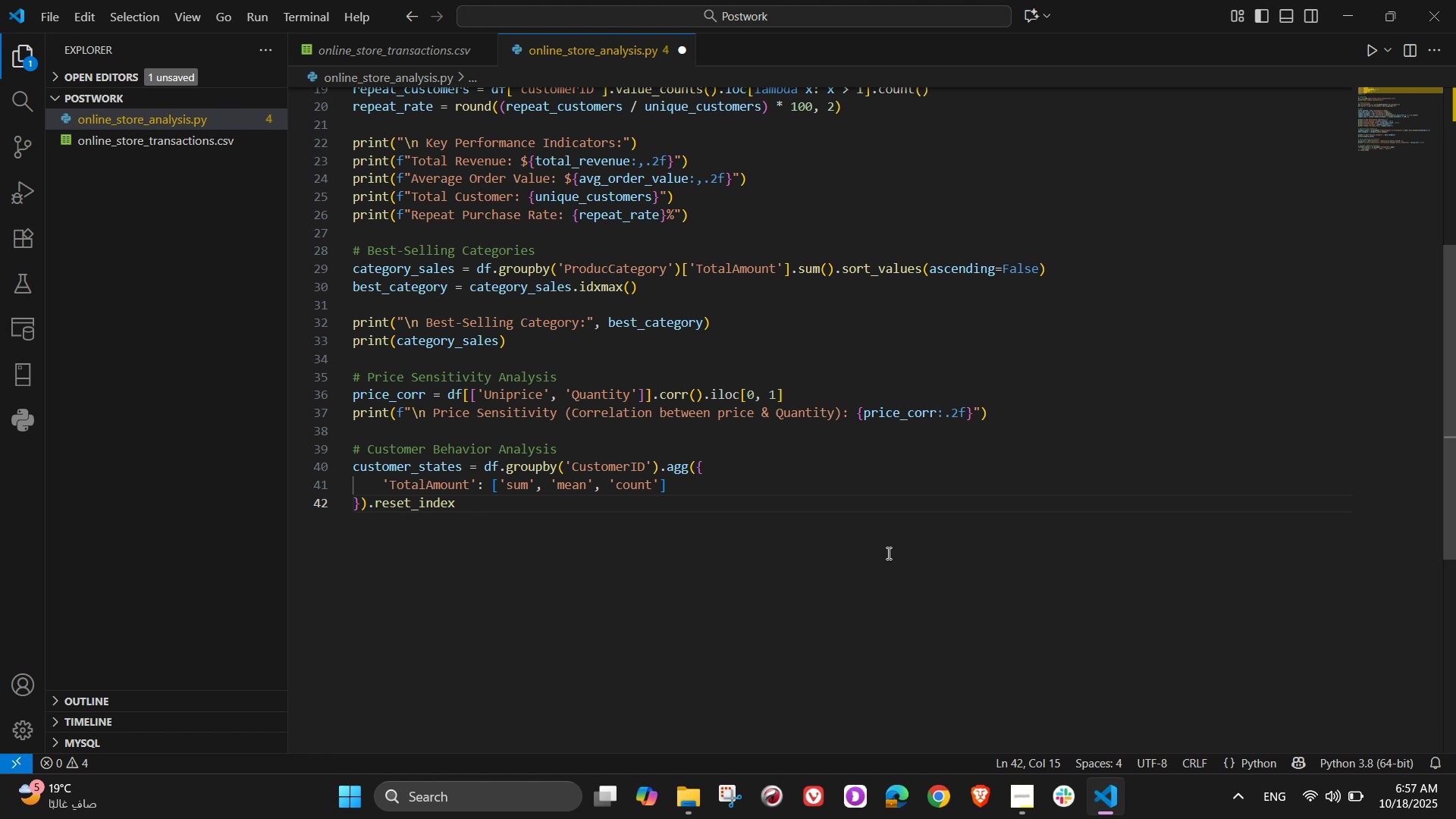 
key(Shift+9)
 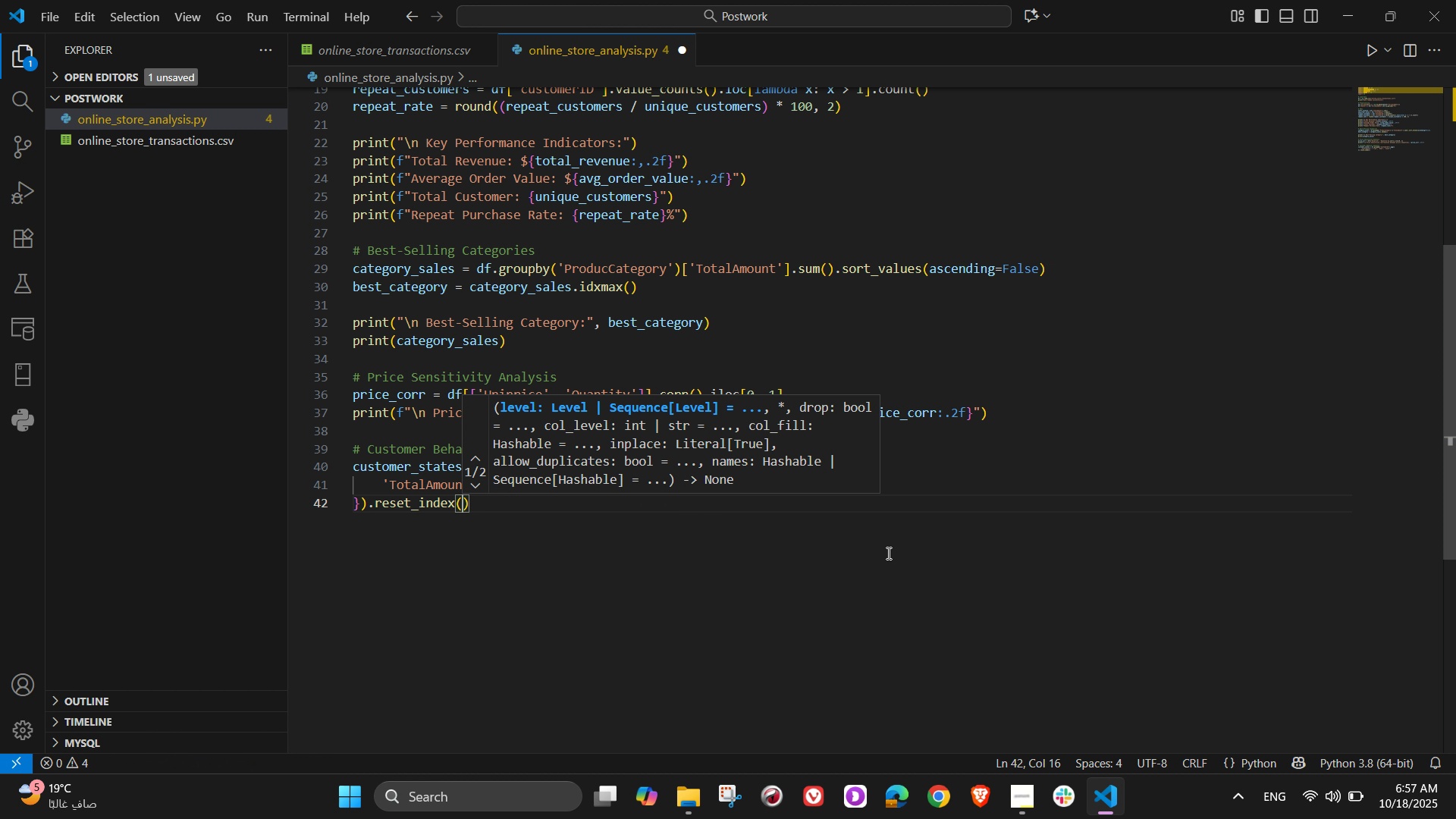 
wait(11.0)
 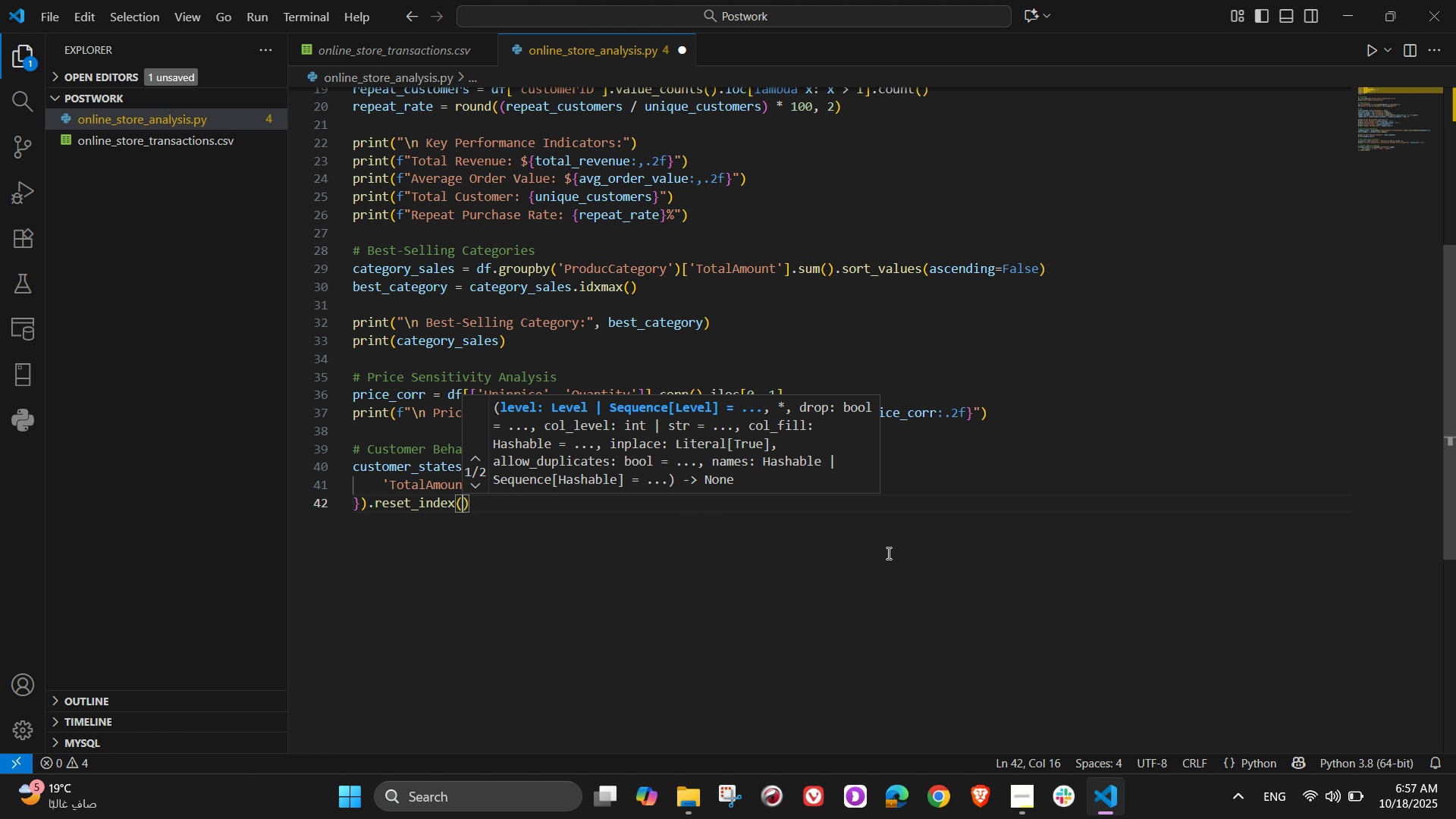 
key(ArrowRight)
 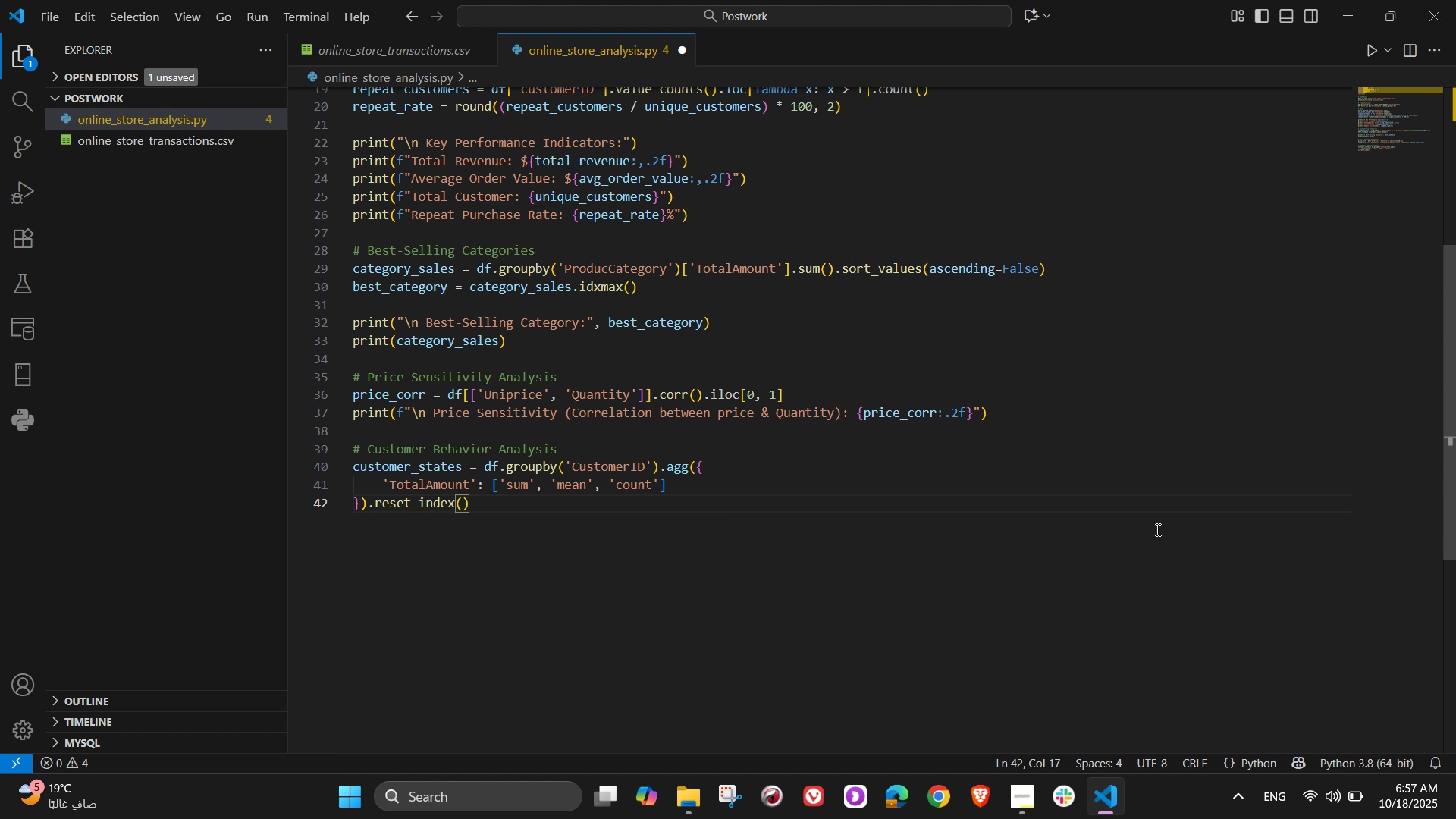 
wait(18.31)
 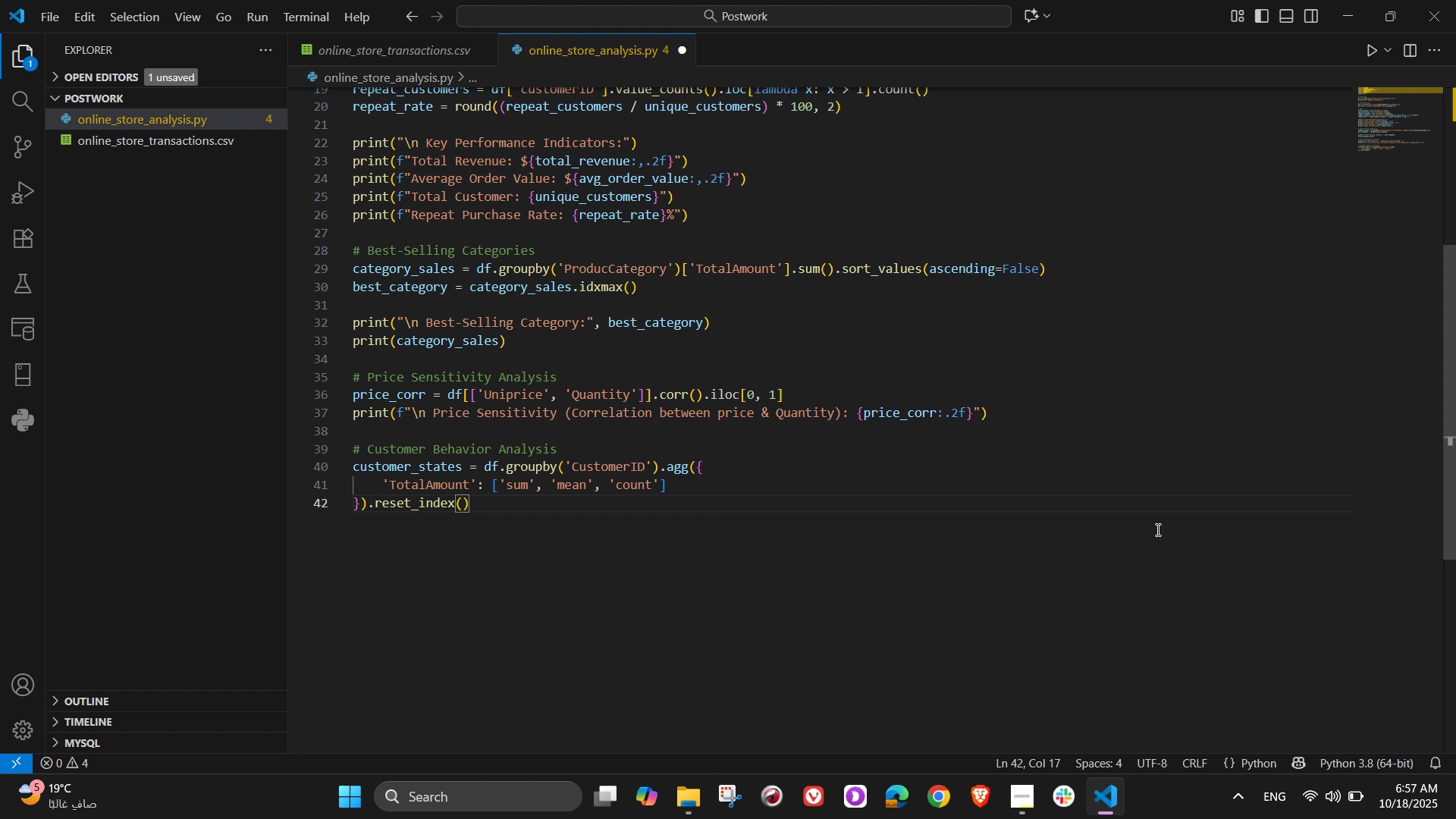 
key(NumpadEnter)
 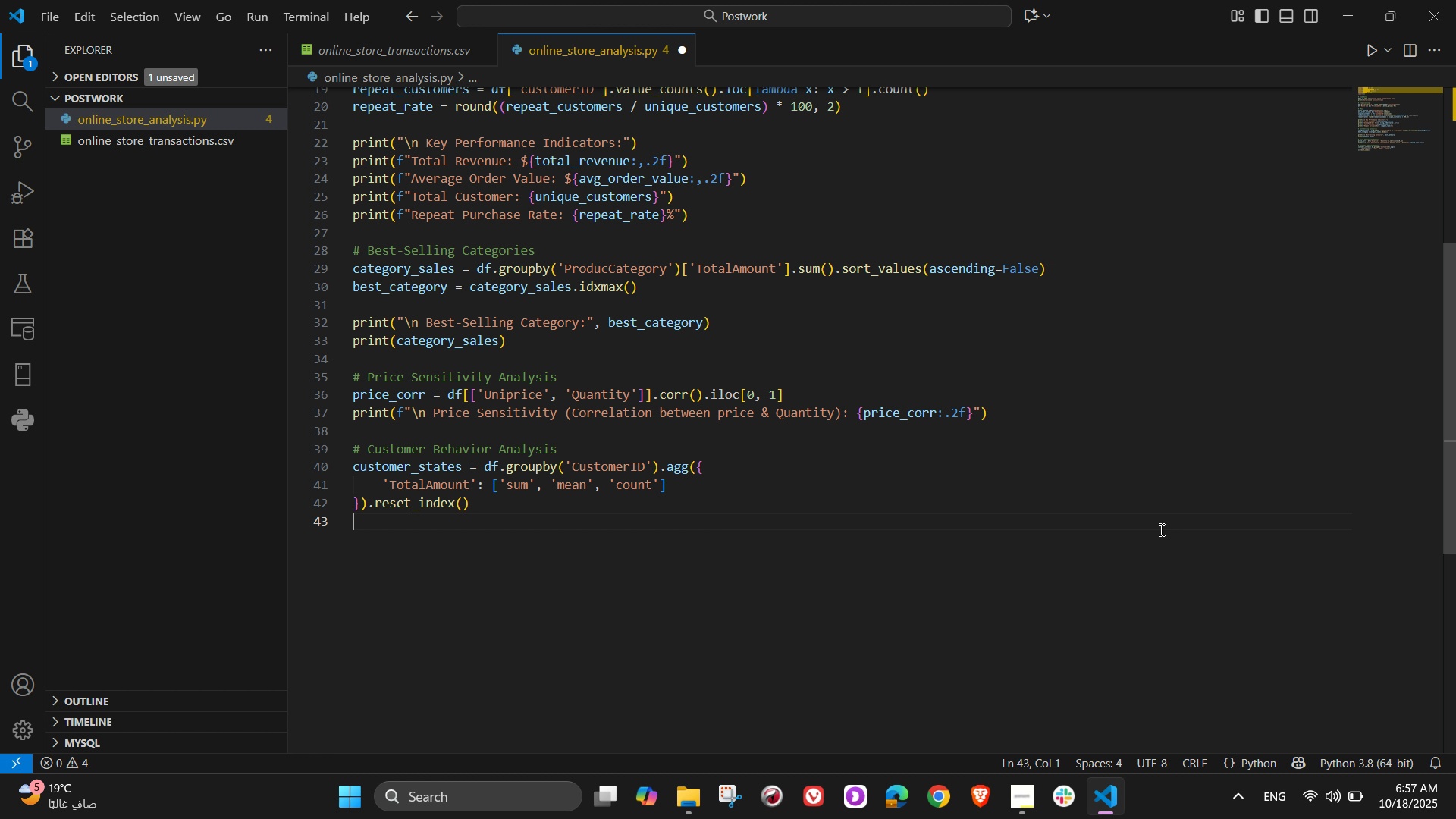 
wait(6.24)
 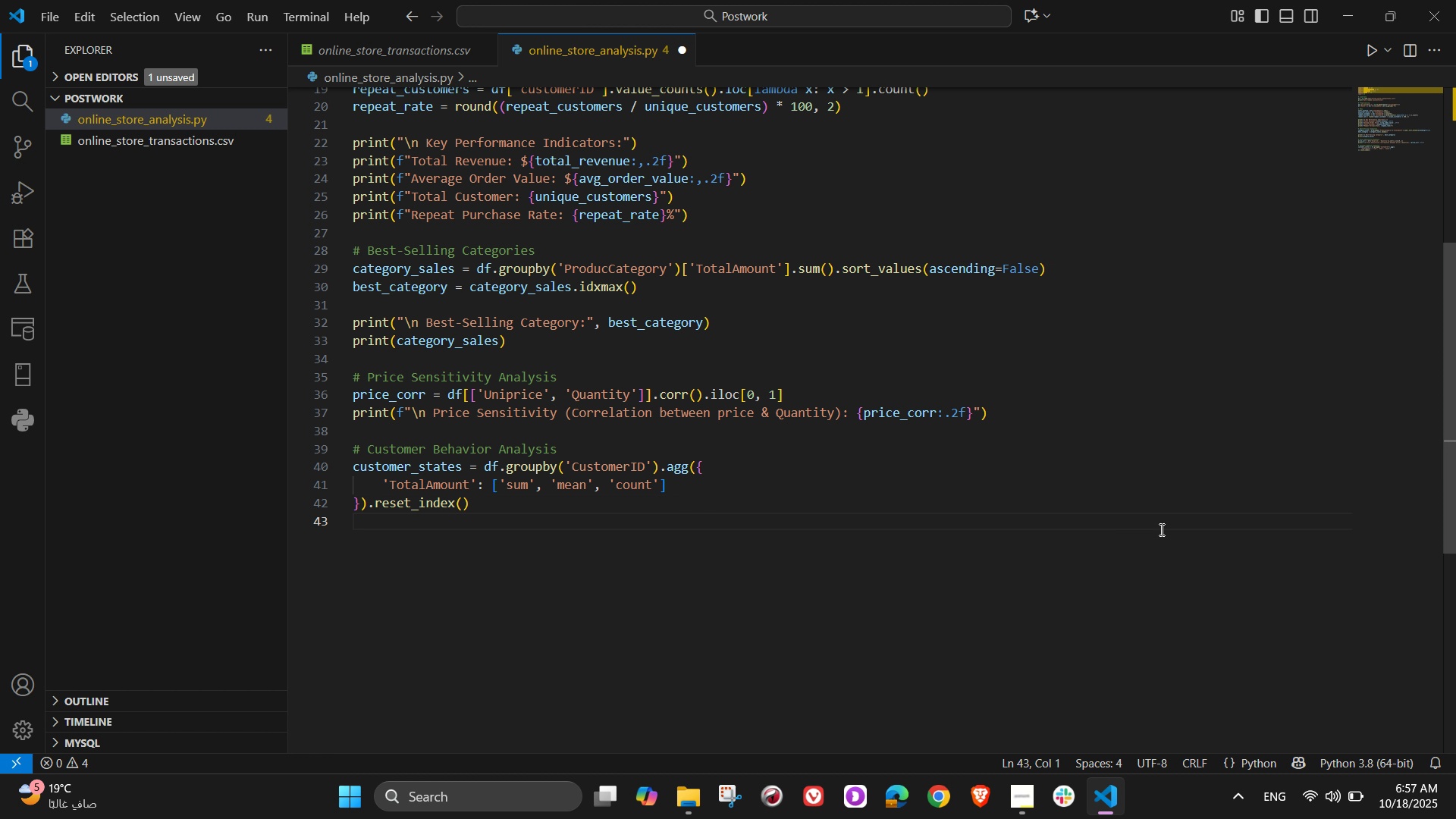 
type(customer_states.columns)
 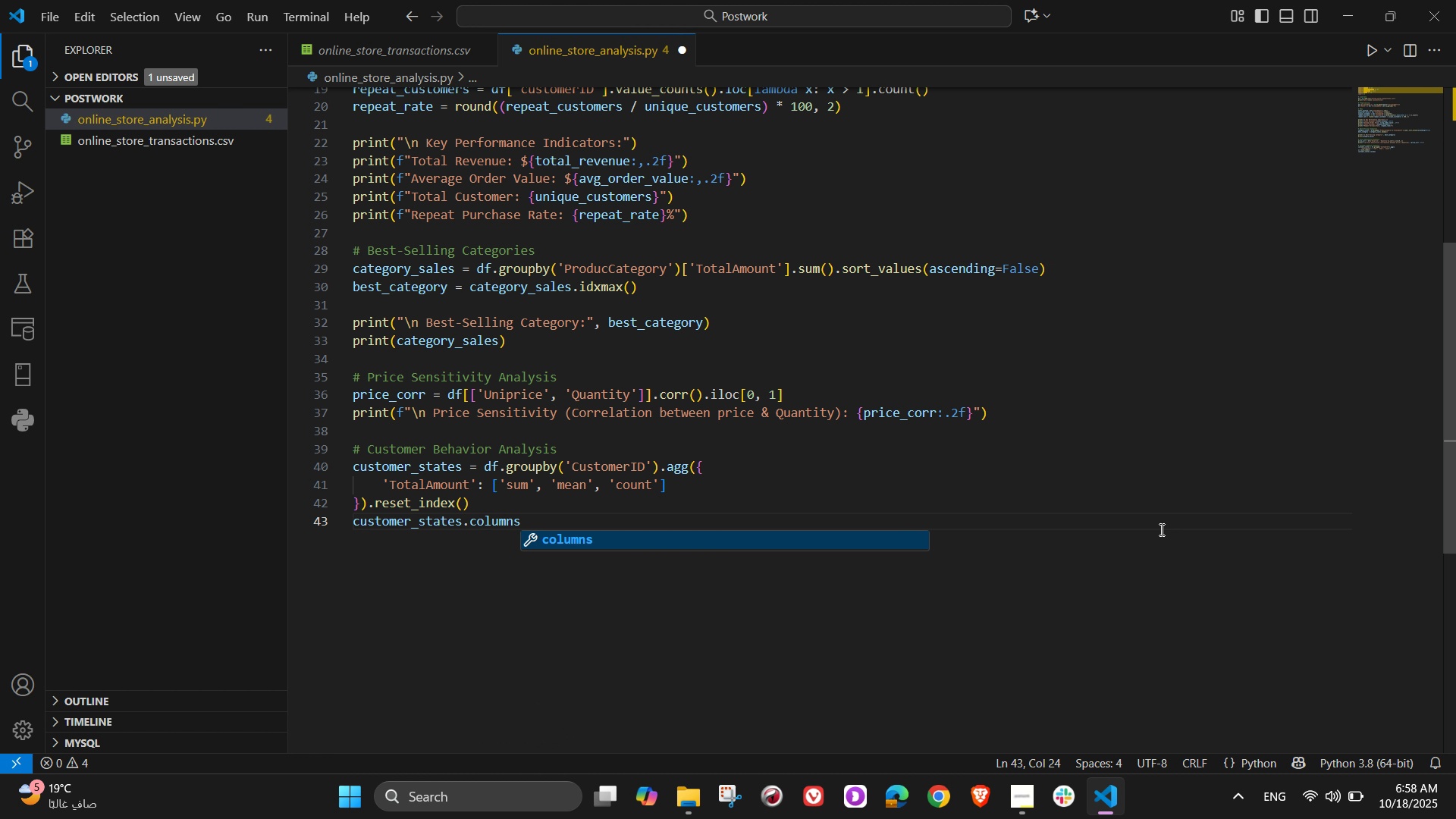 
wait(6.89)
 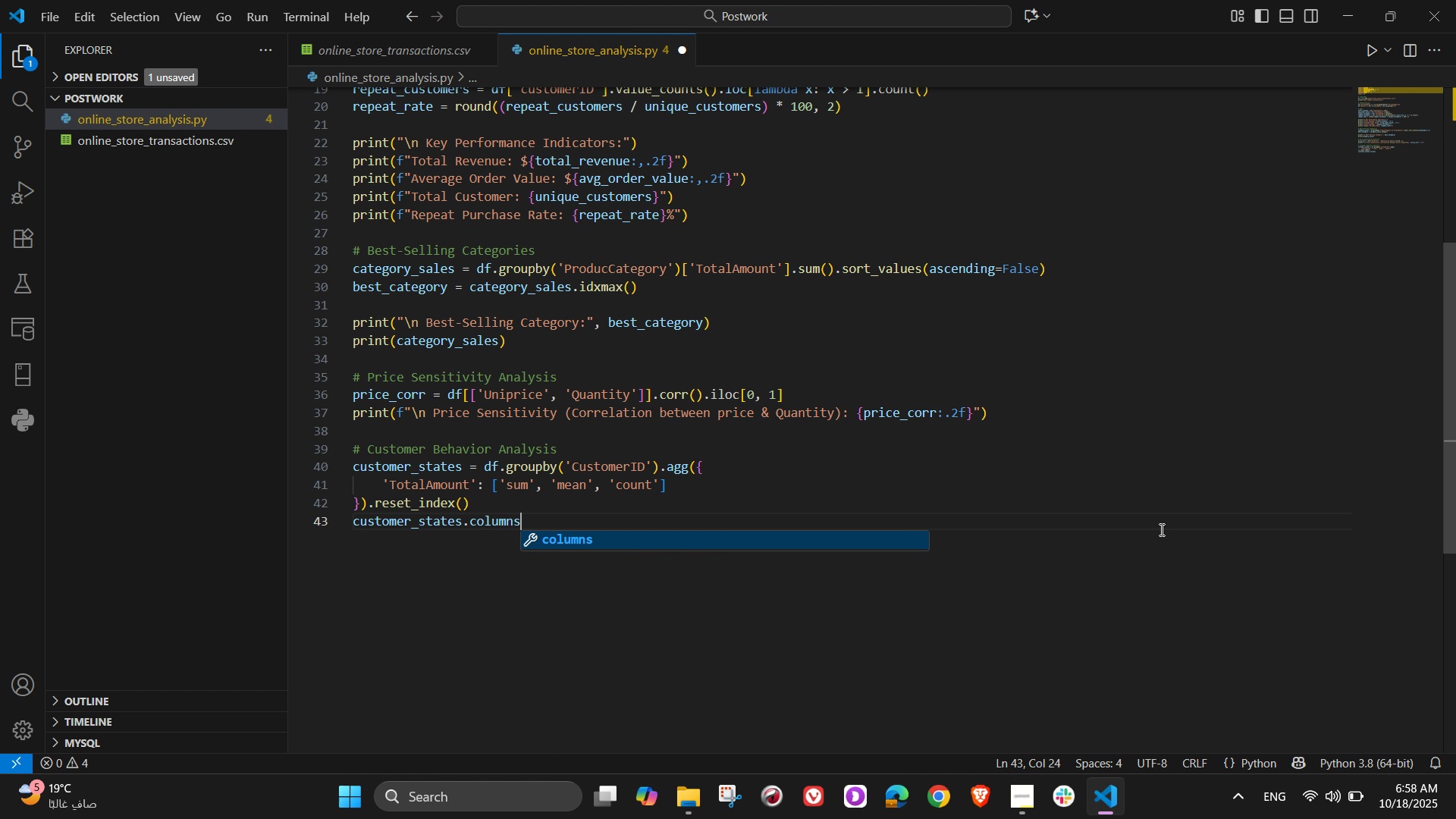 
key(Space)
 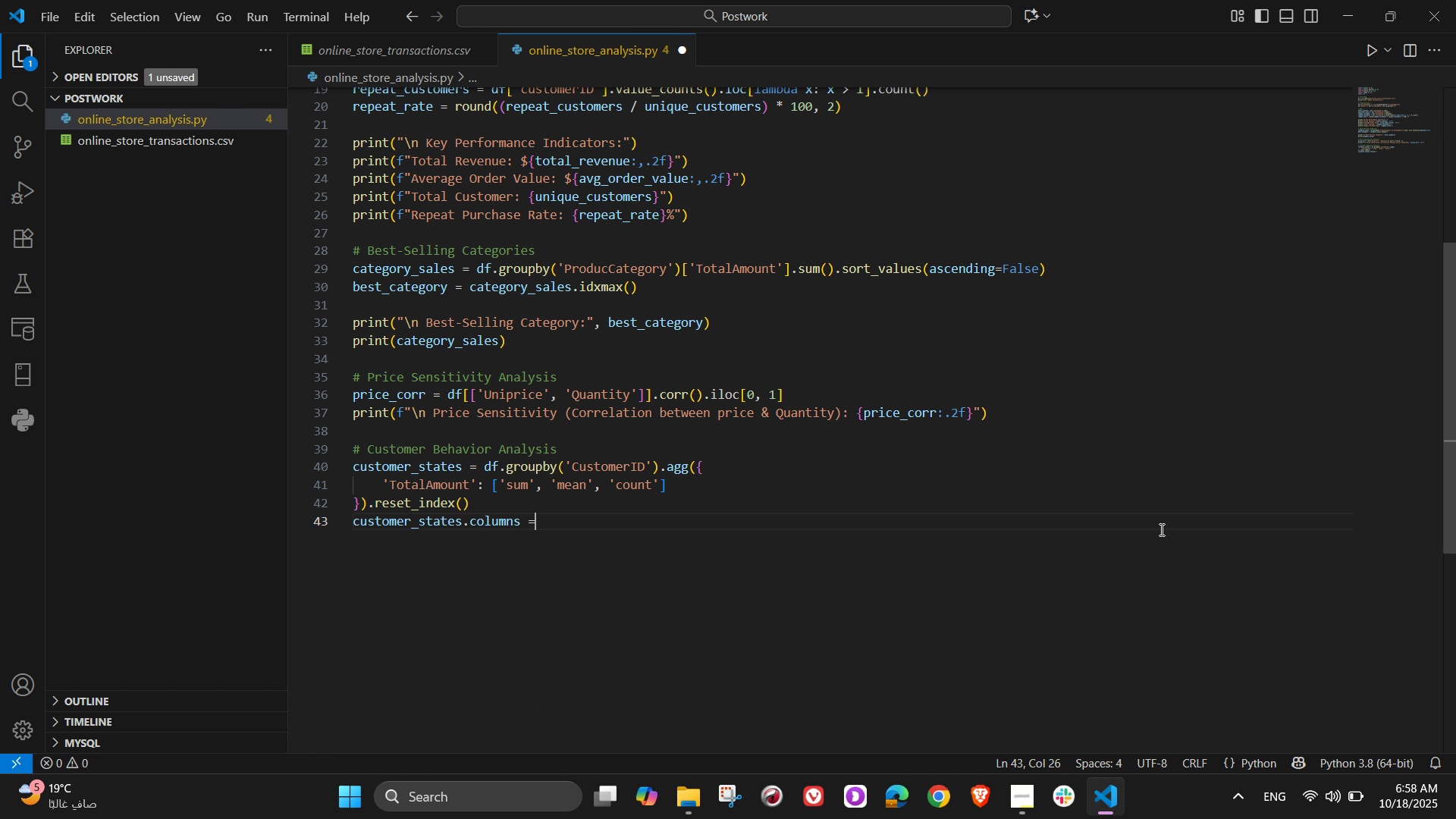 
key(Equal)
 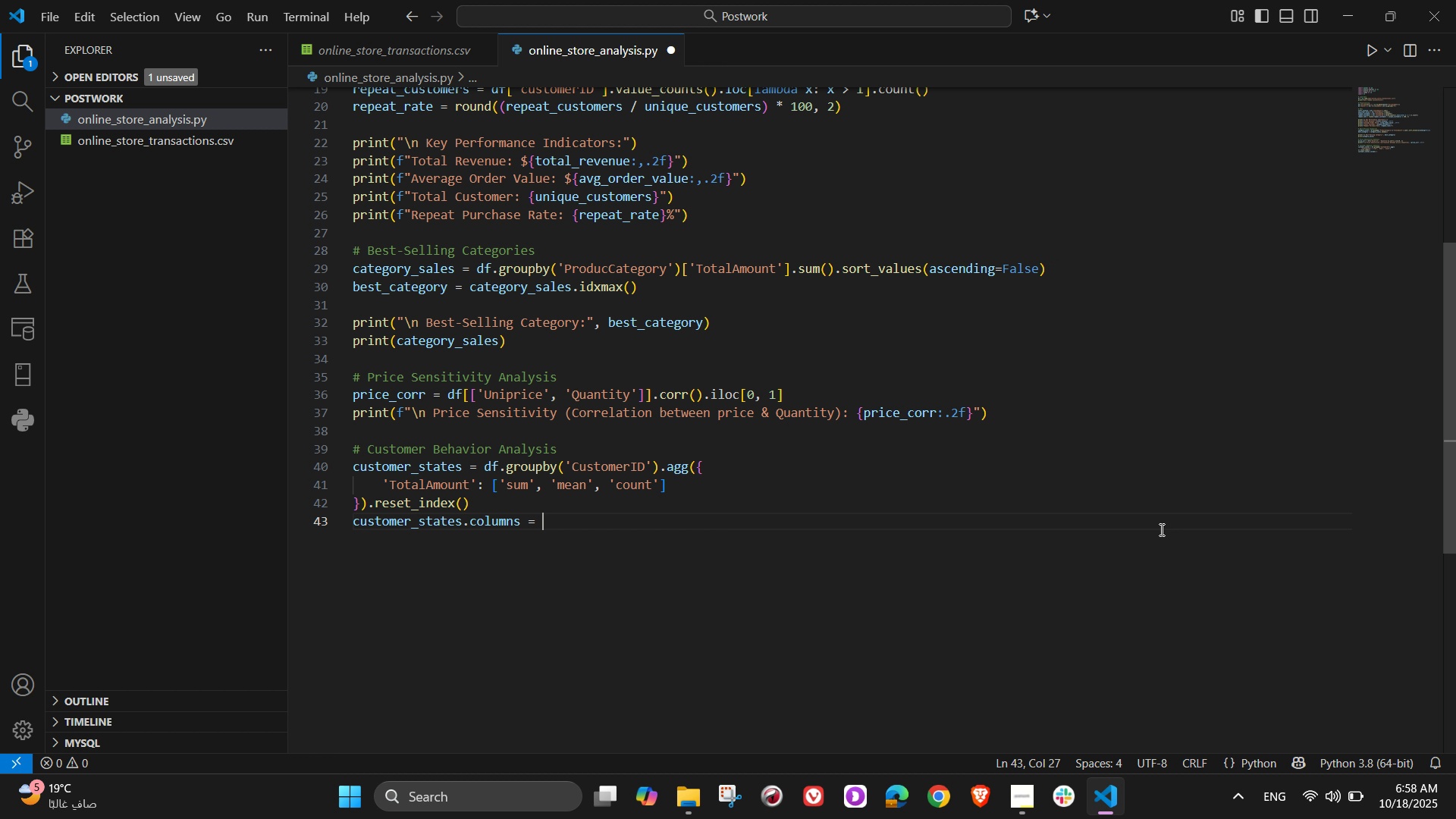 
key(Space)
 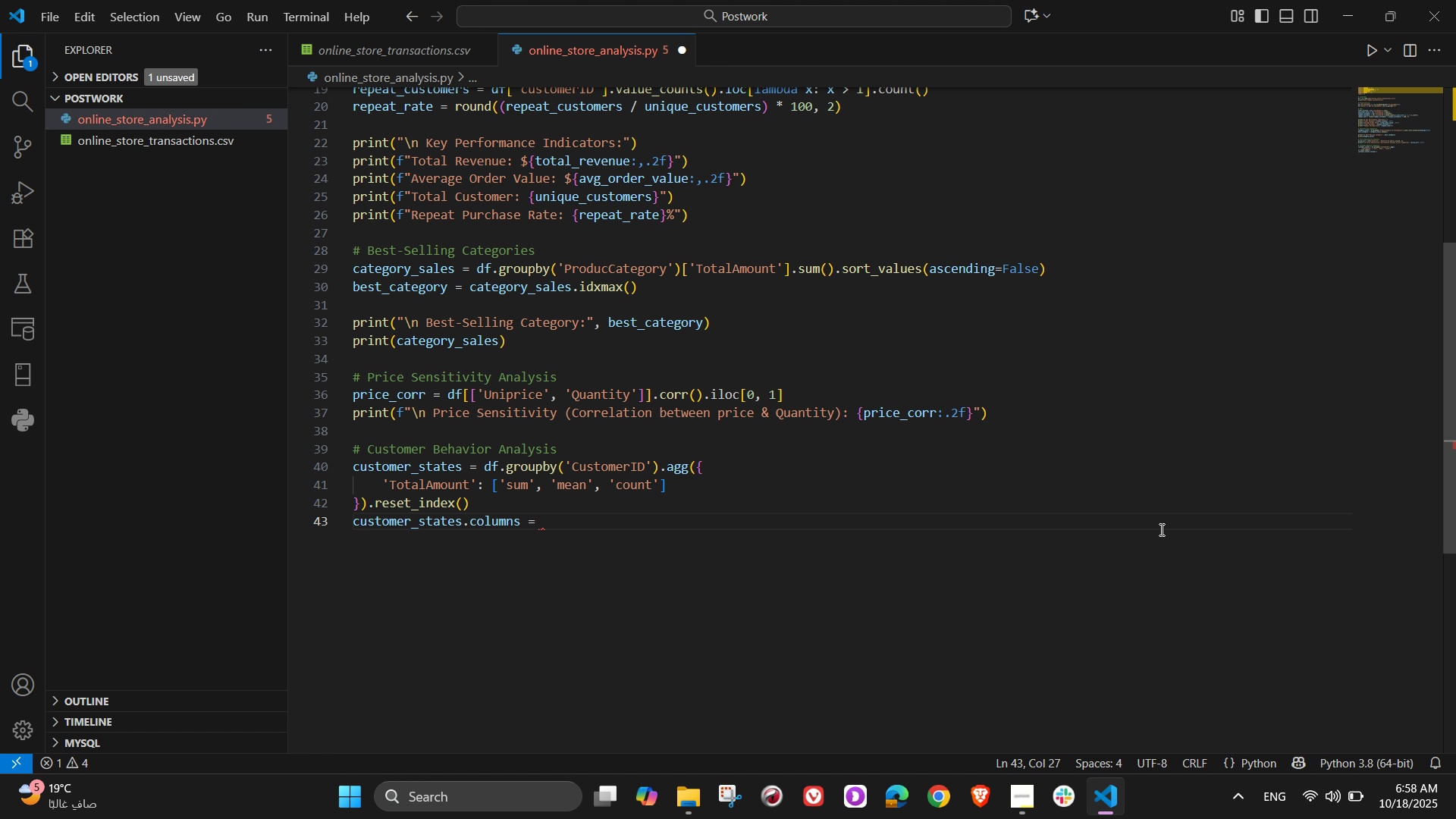 
key(BracketRight)
 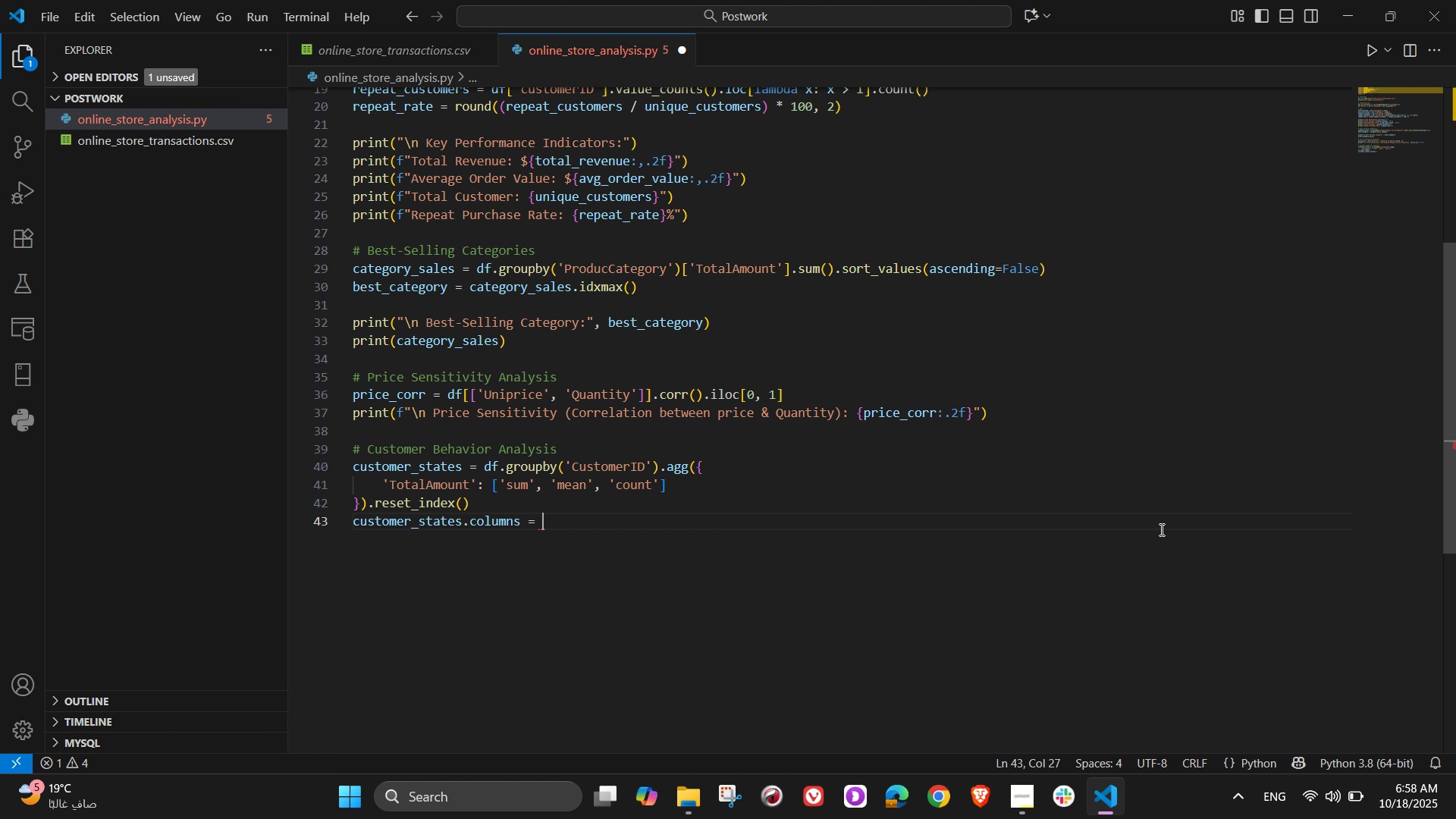 
key(Backspace)
 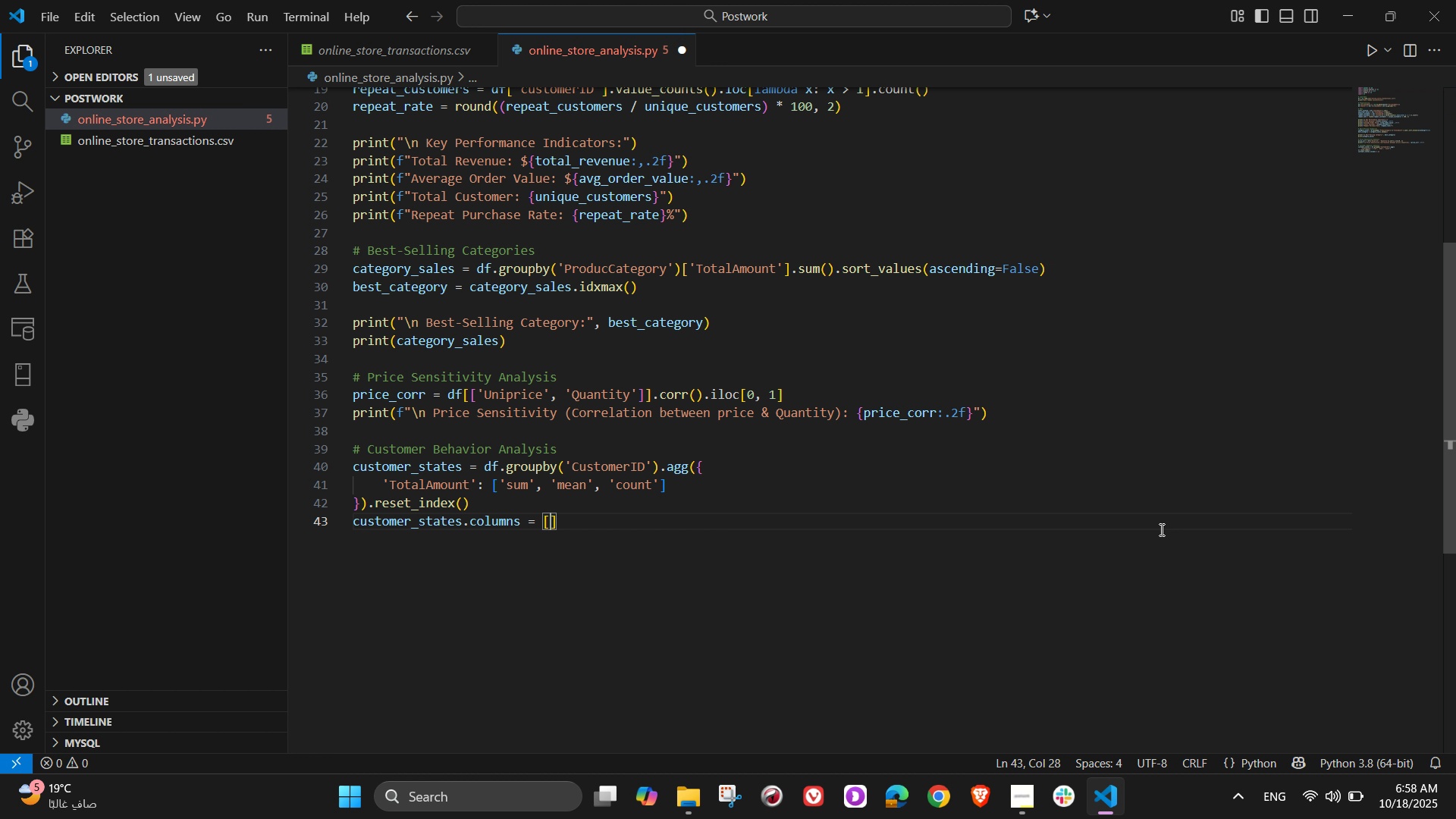 
key(BracketLeft)
 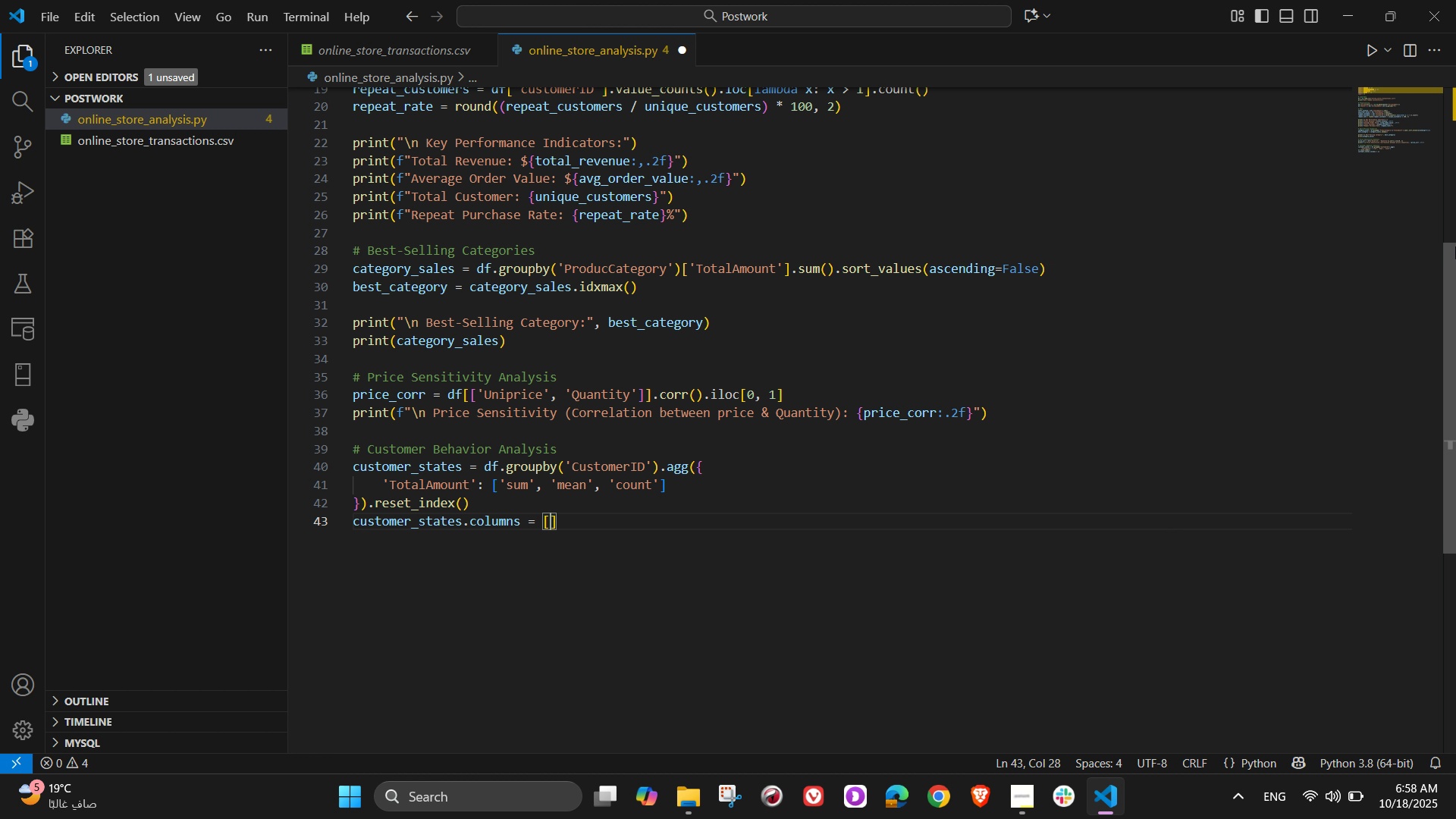 
wait(15.15)
 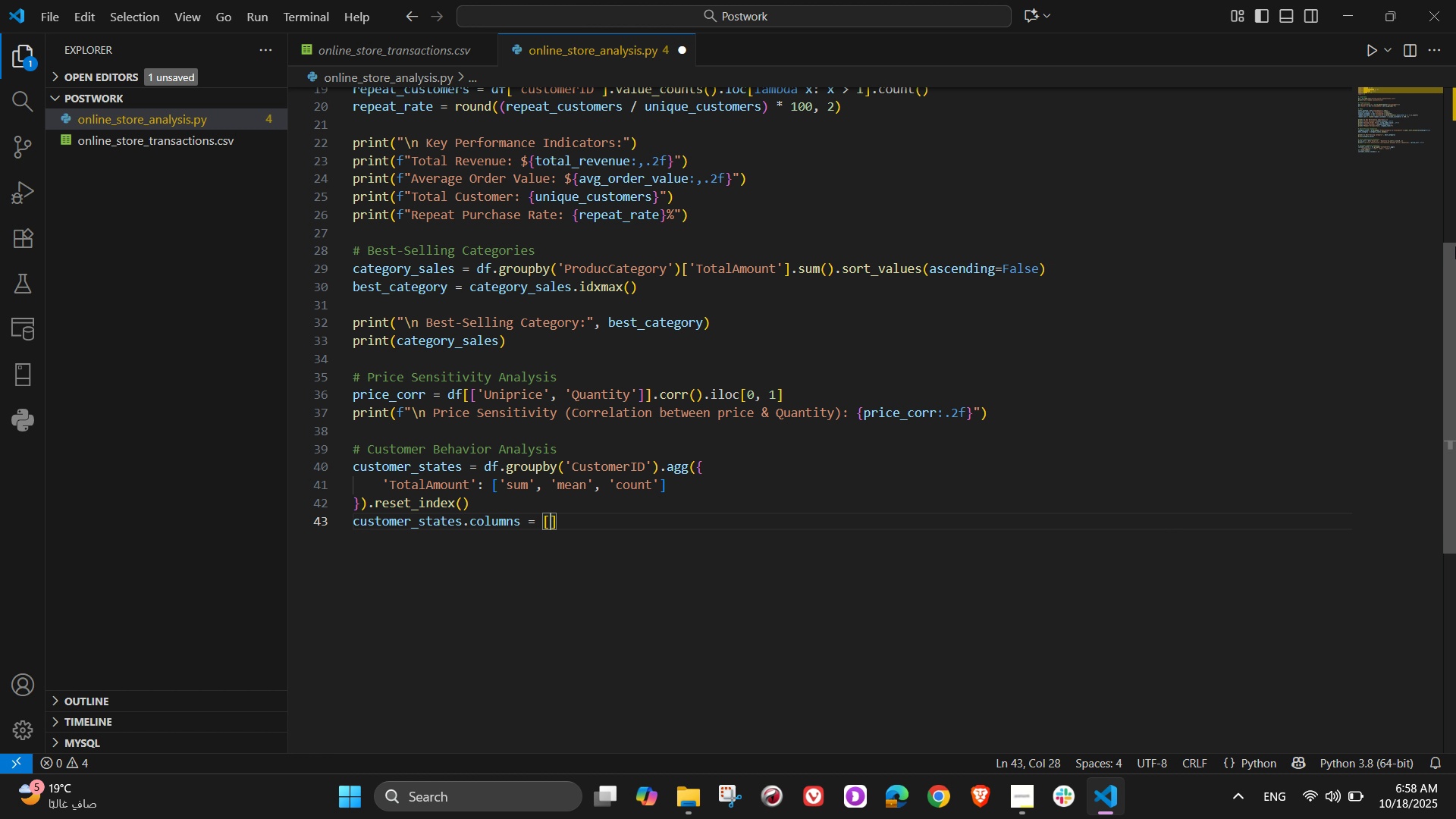 
key(Quote)
 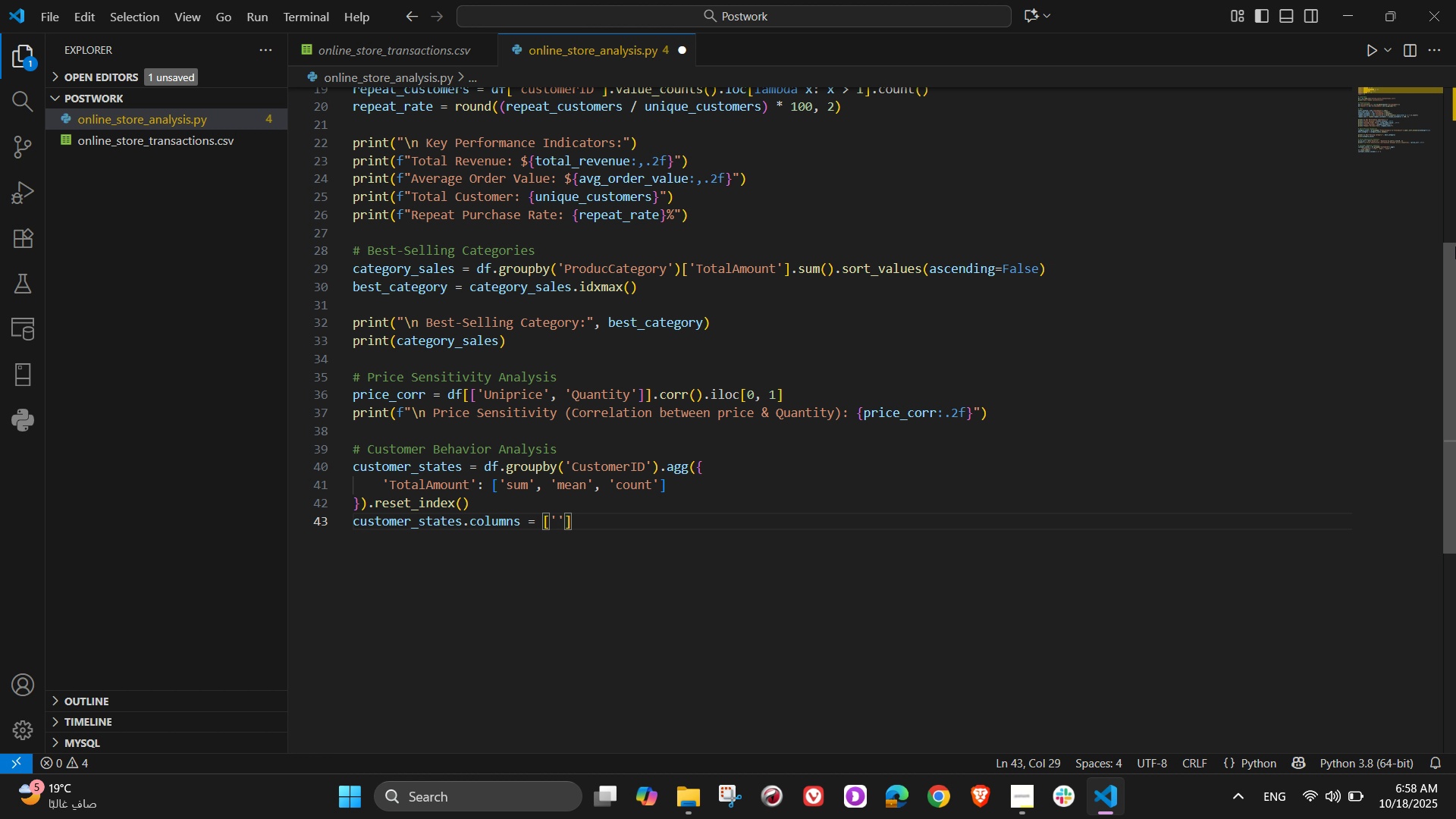 
wait(8.5)
 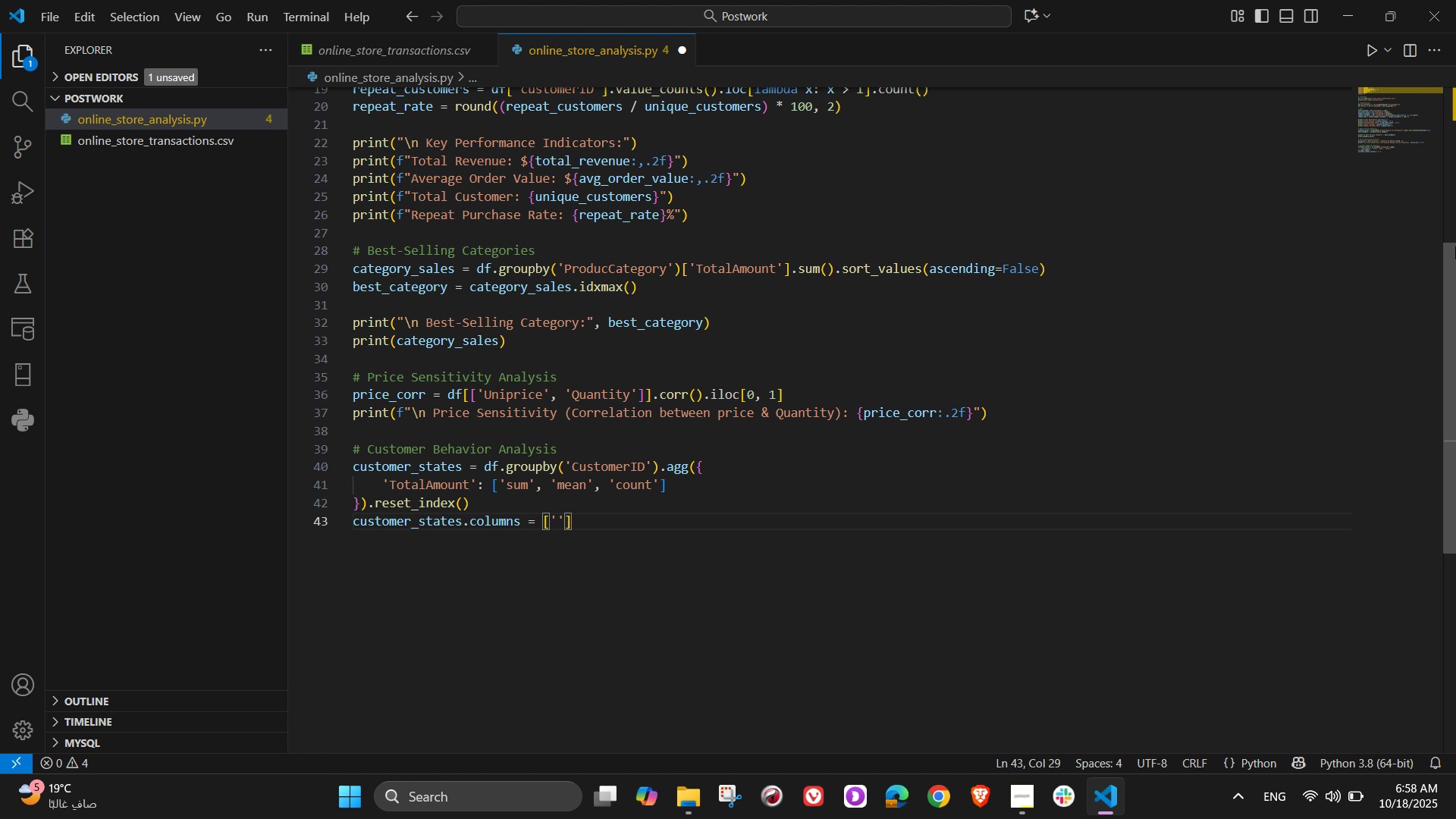 
type(Cust)
 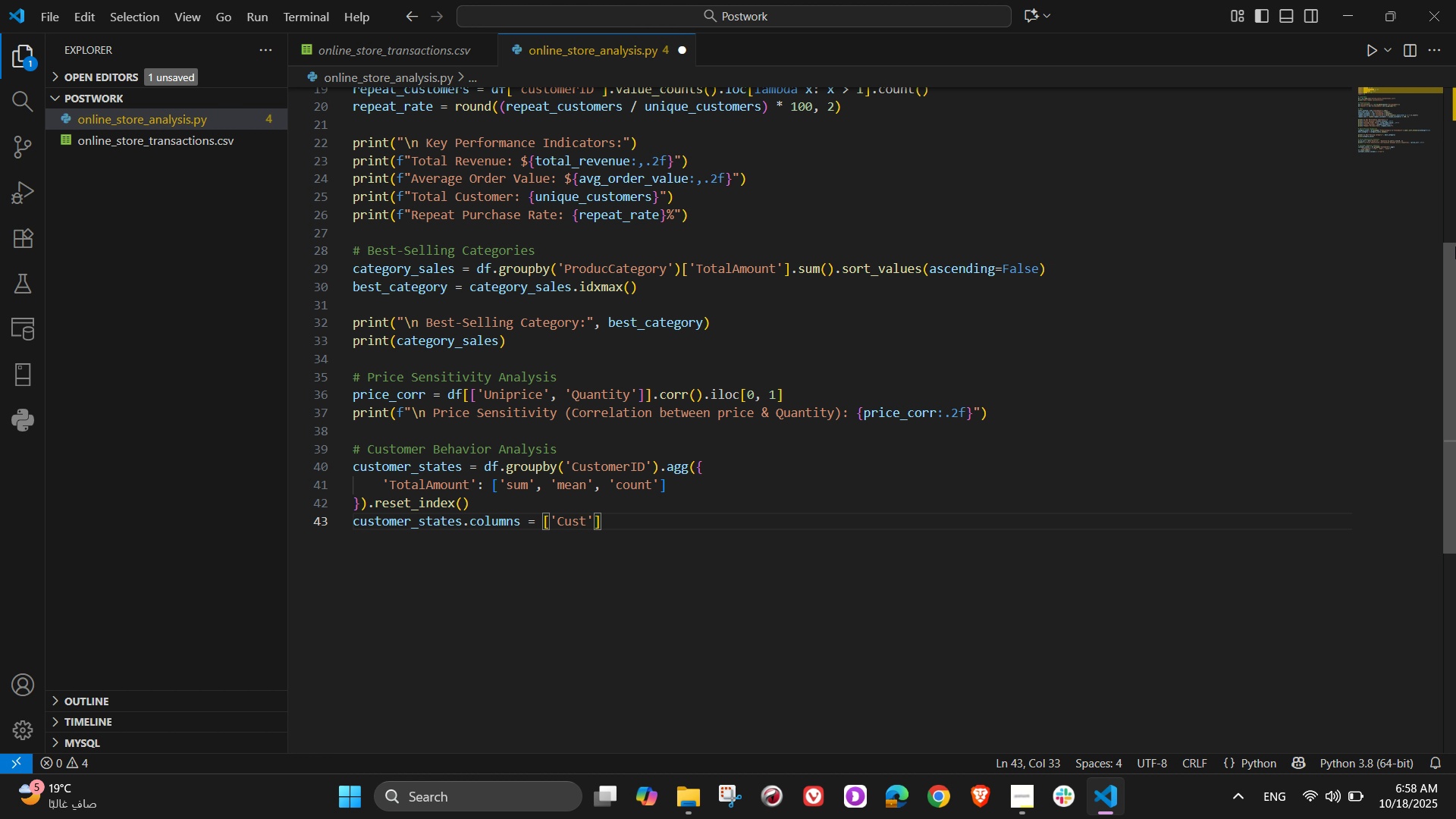 
type(omerID,)
key(Backspace)
 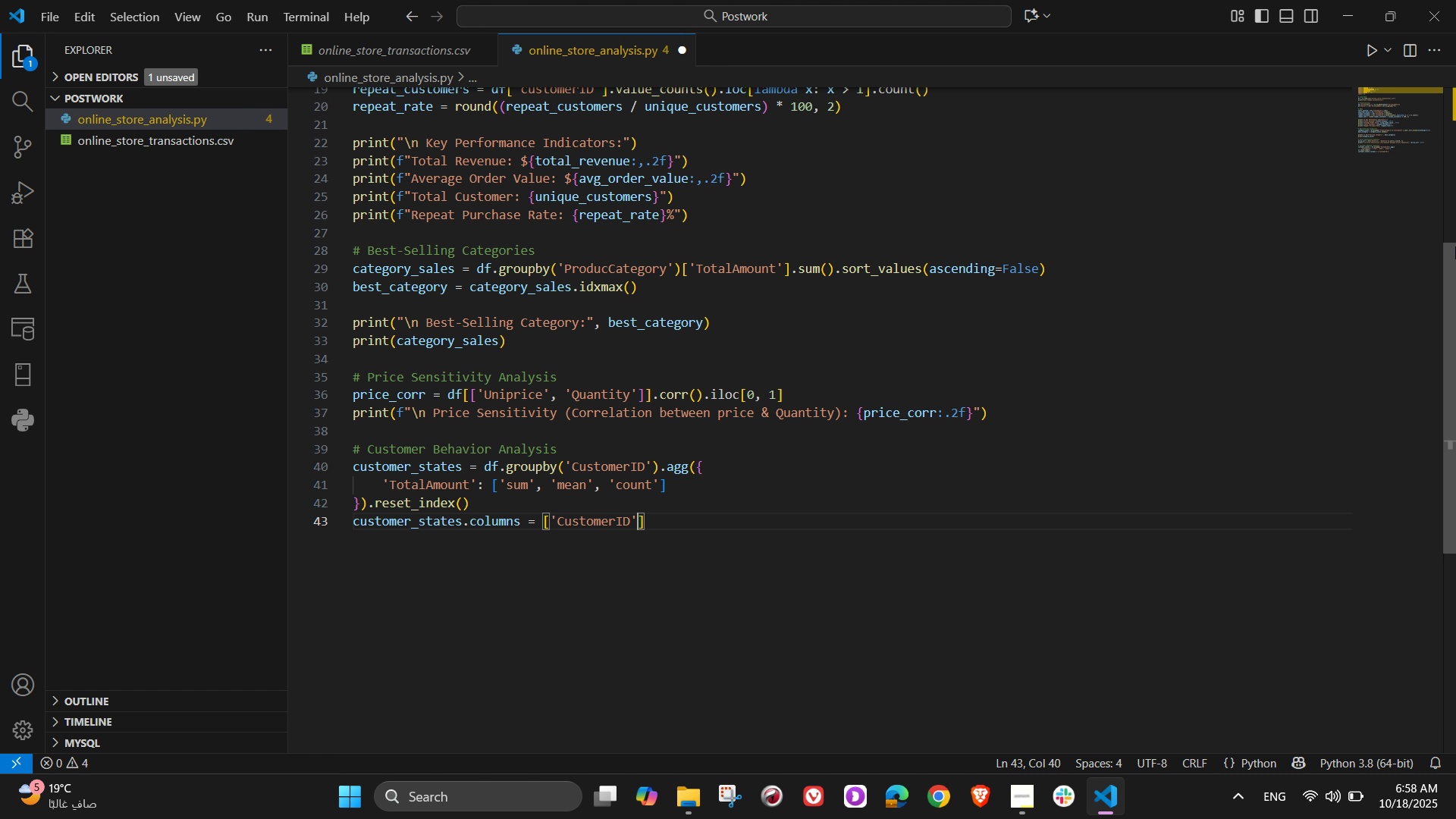 
 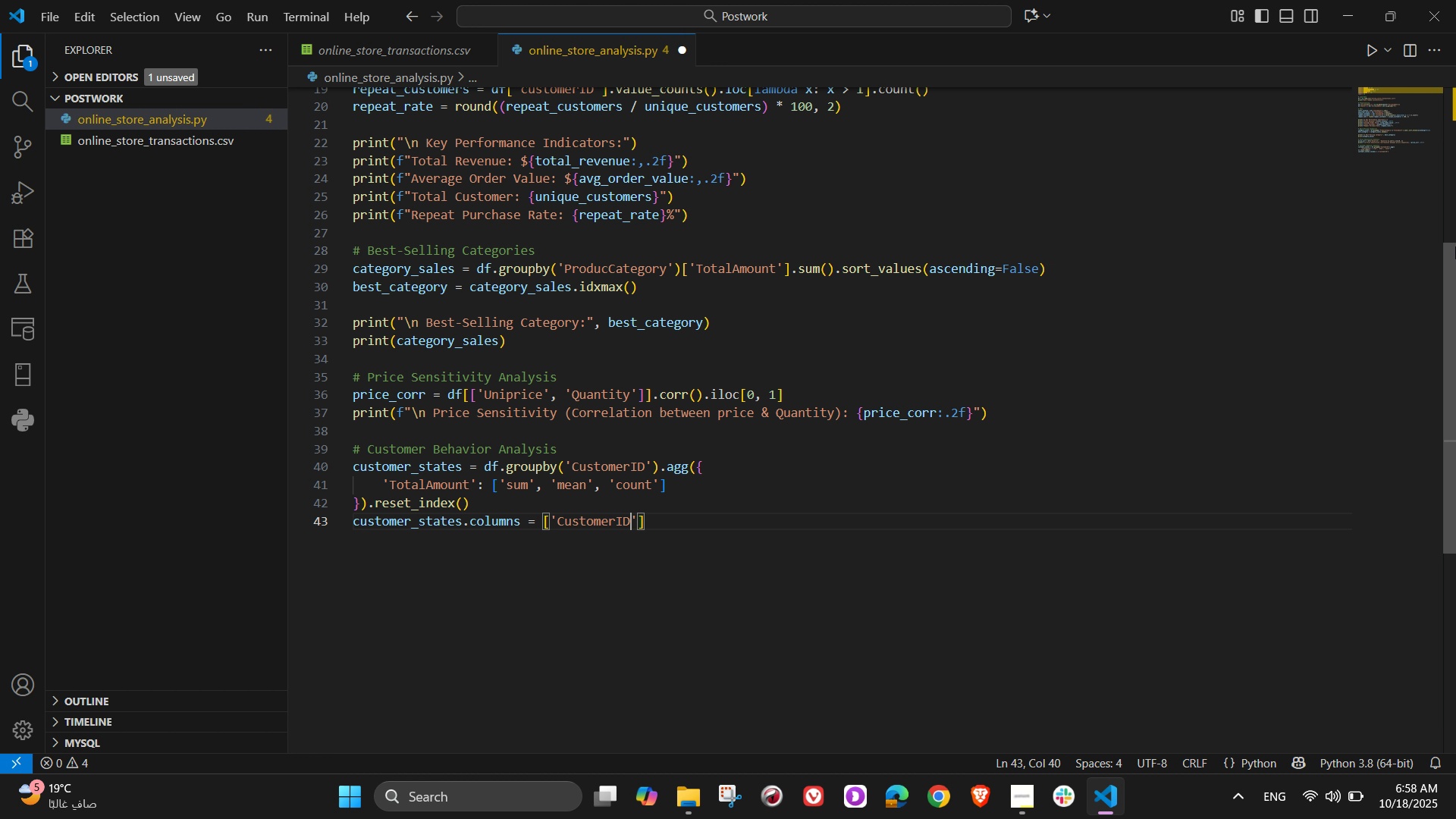 
key(ArrowRight)
 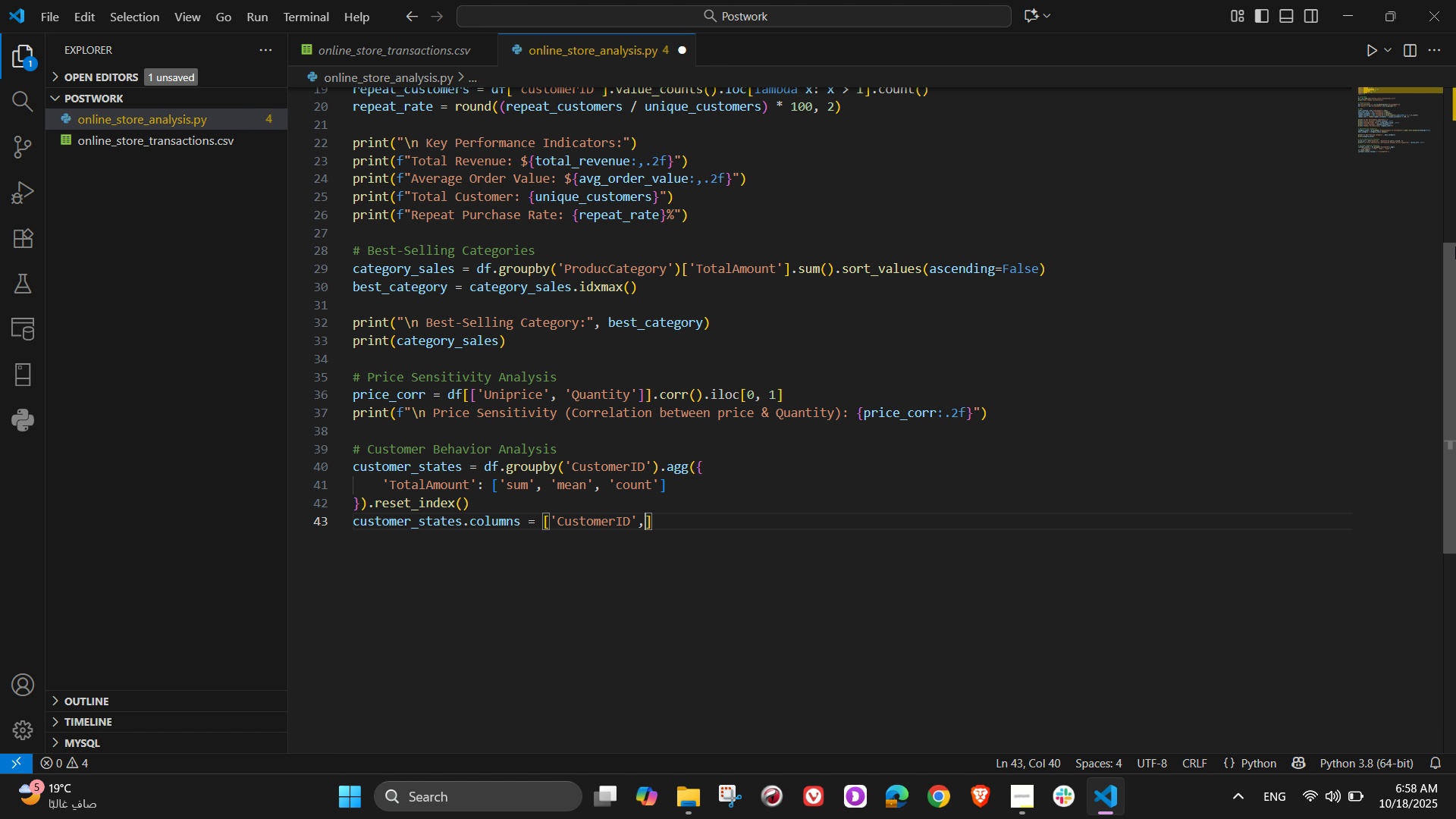 
key(Comma)
 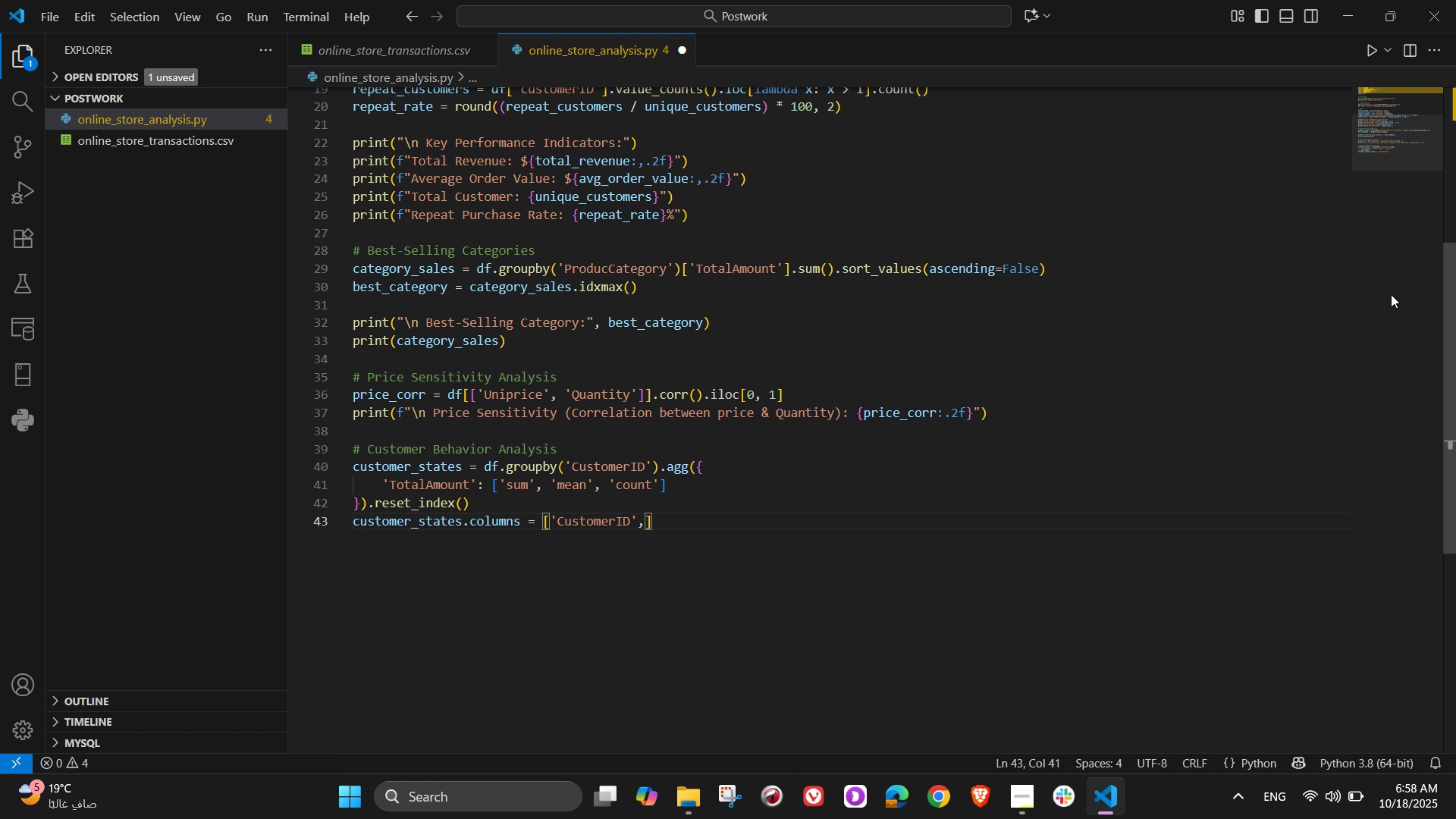 
key(Space)
 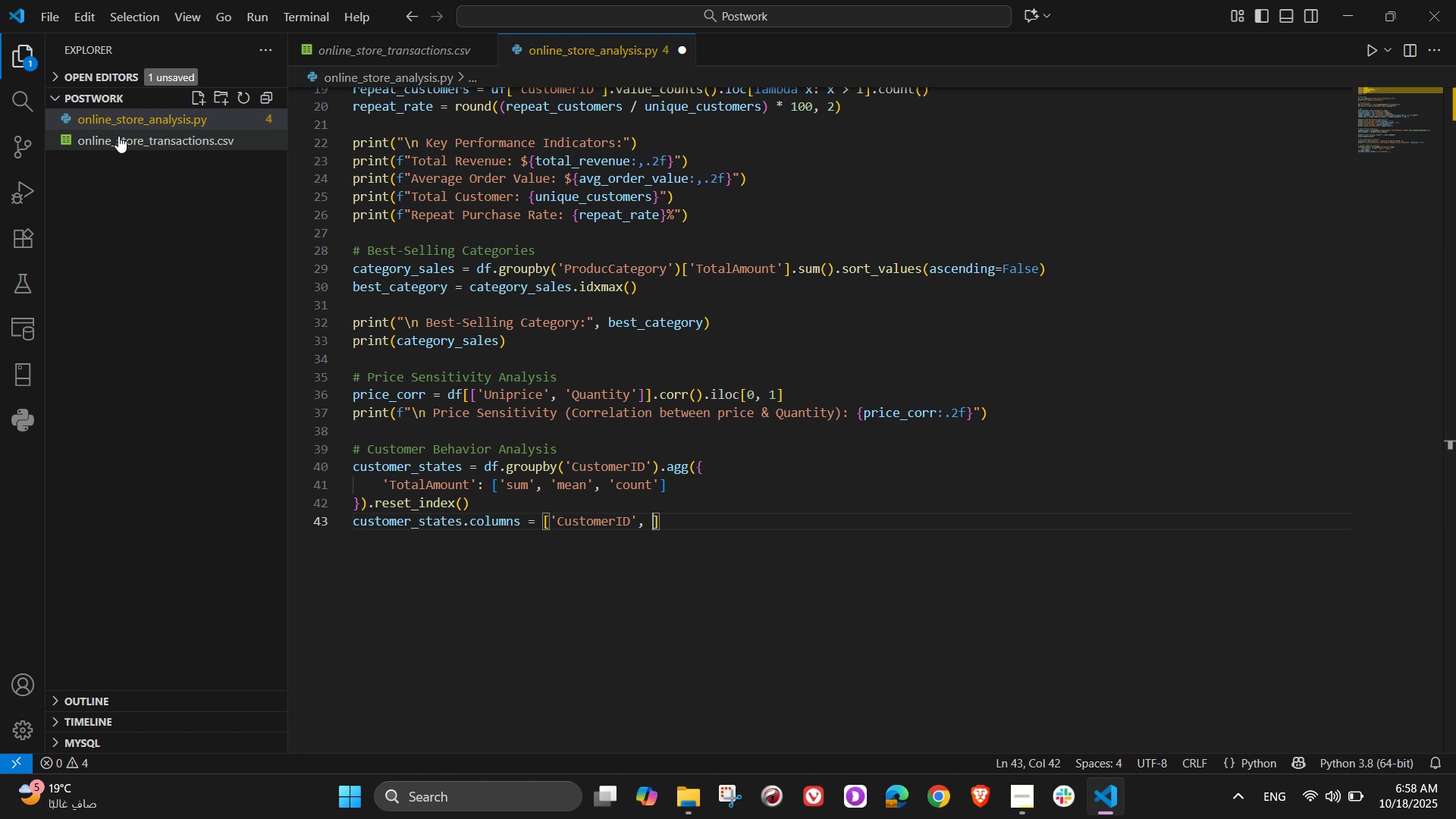 
left_click([118, 136])
 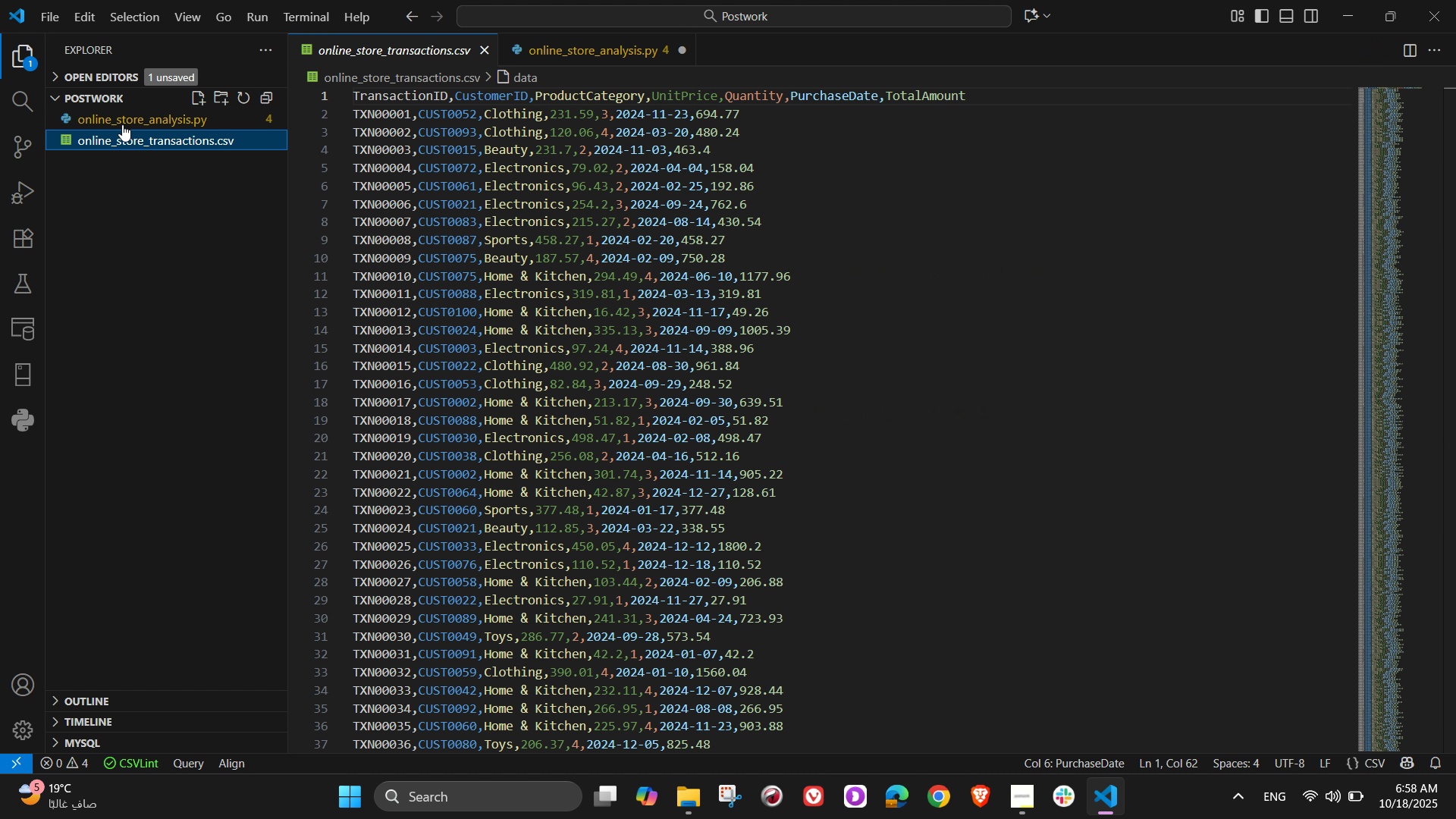 
mouse_move([127, 115])
 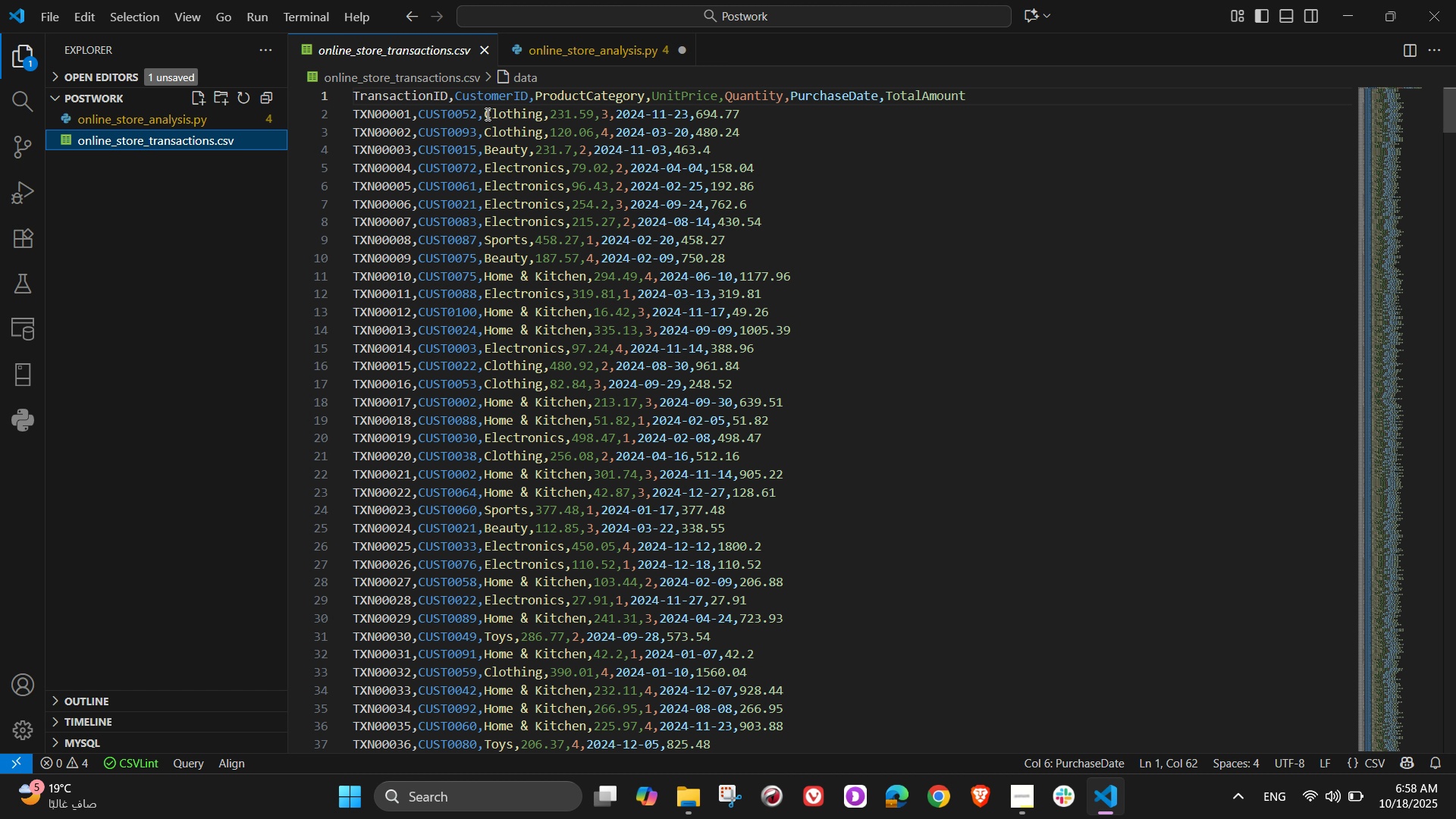 
scroll: coordinate [541, 99], scroll_direction: up, amount: 3.0
 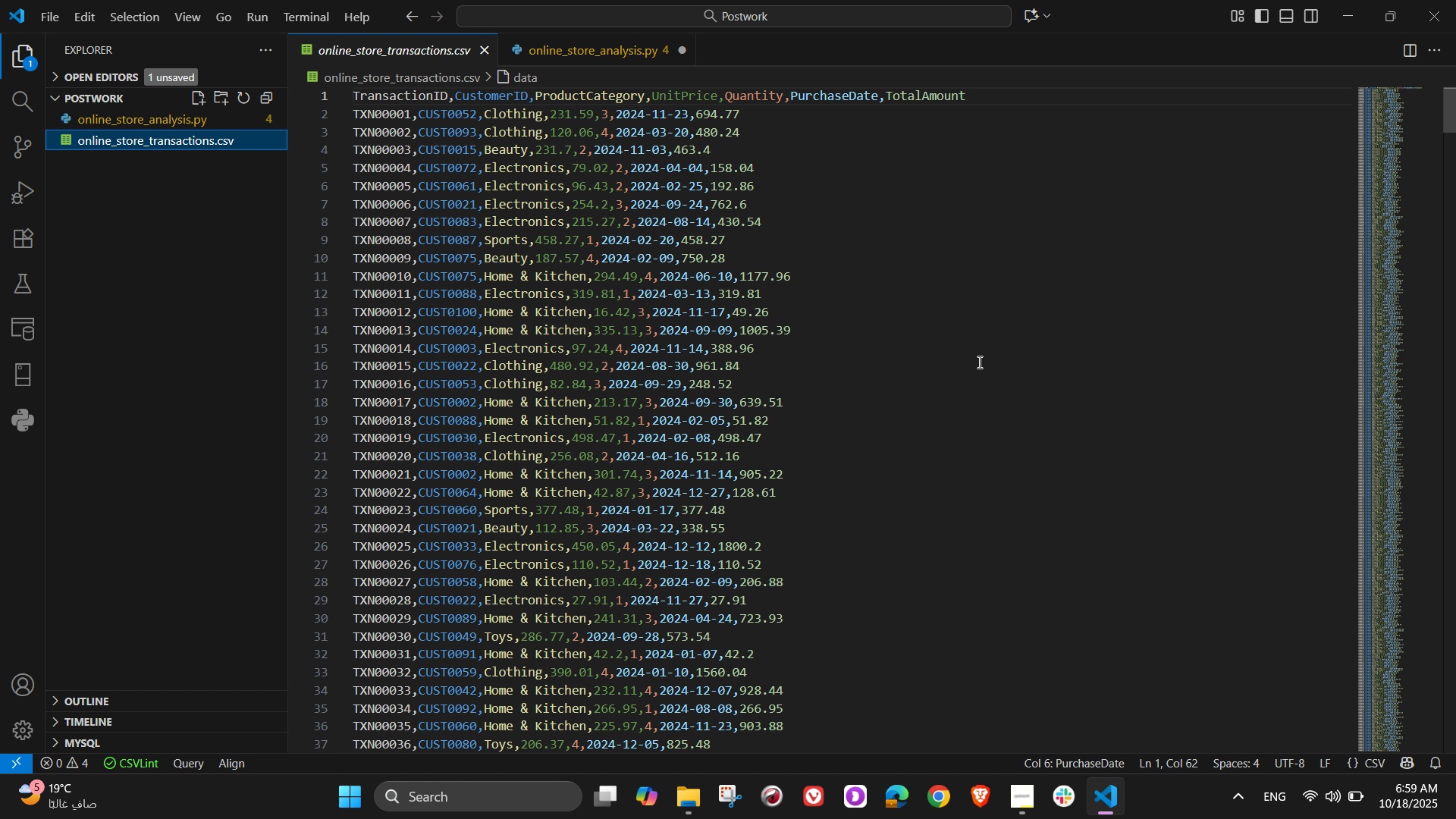 
wait(11.74)
 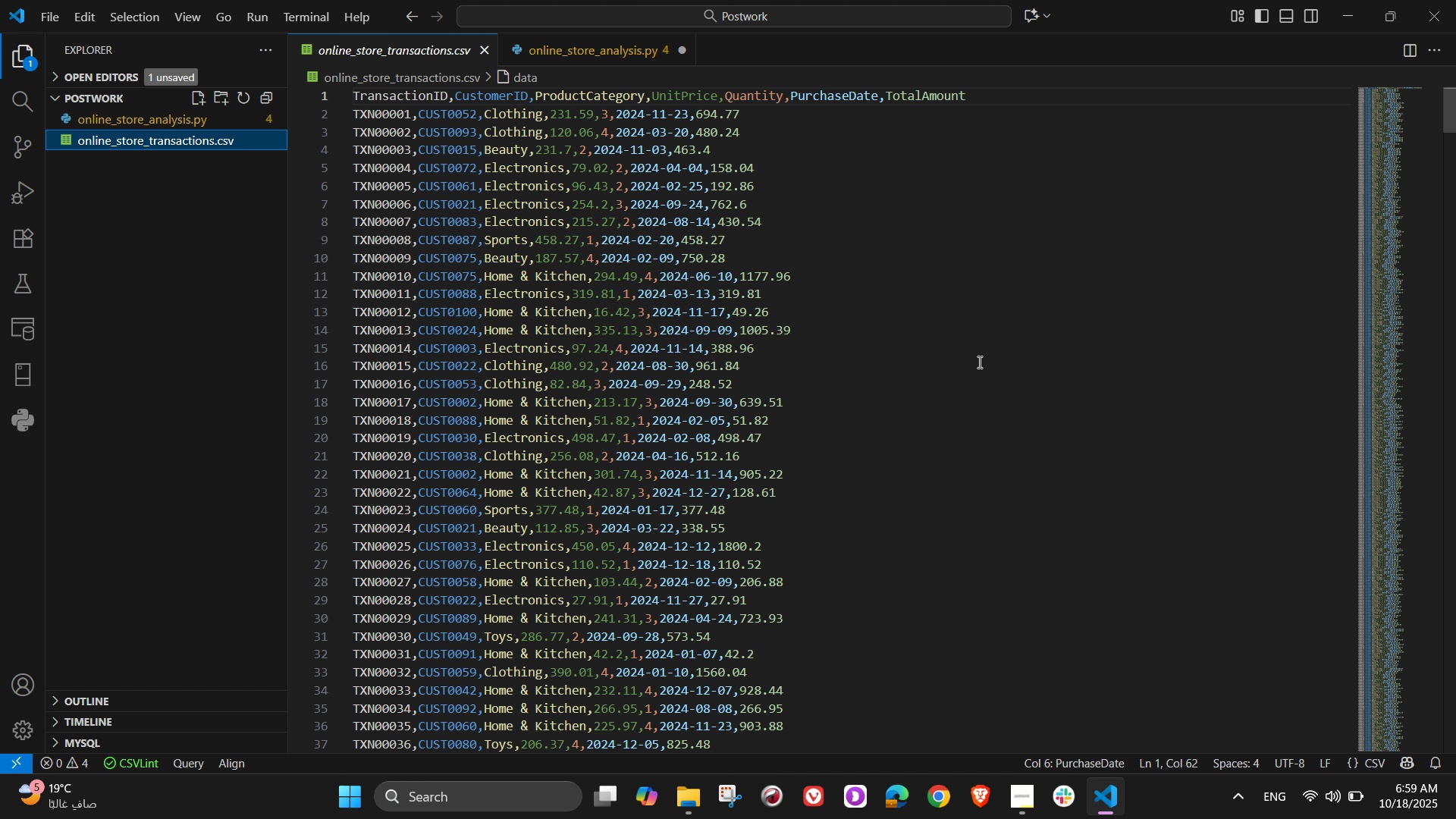 
scroll: coordinate [894, 388], scroll_direction: down, amount: 1.0
 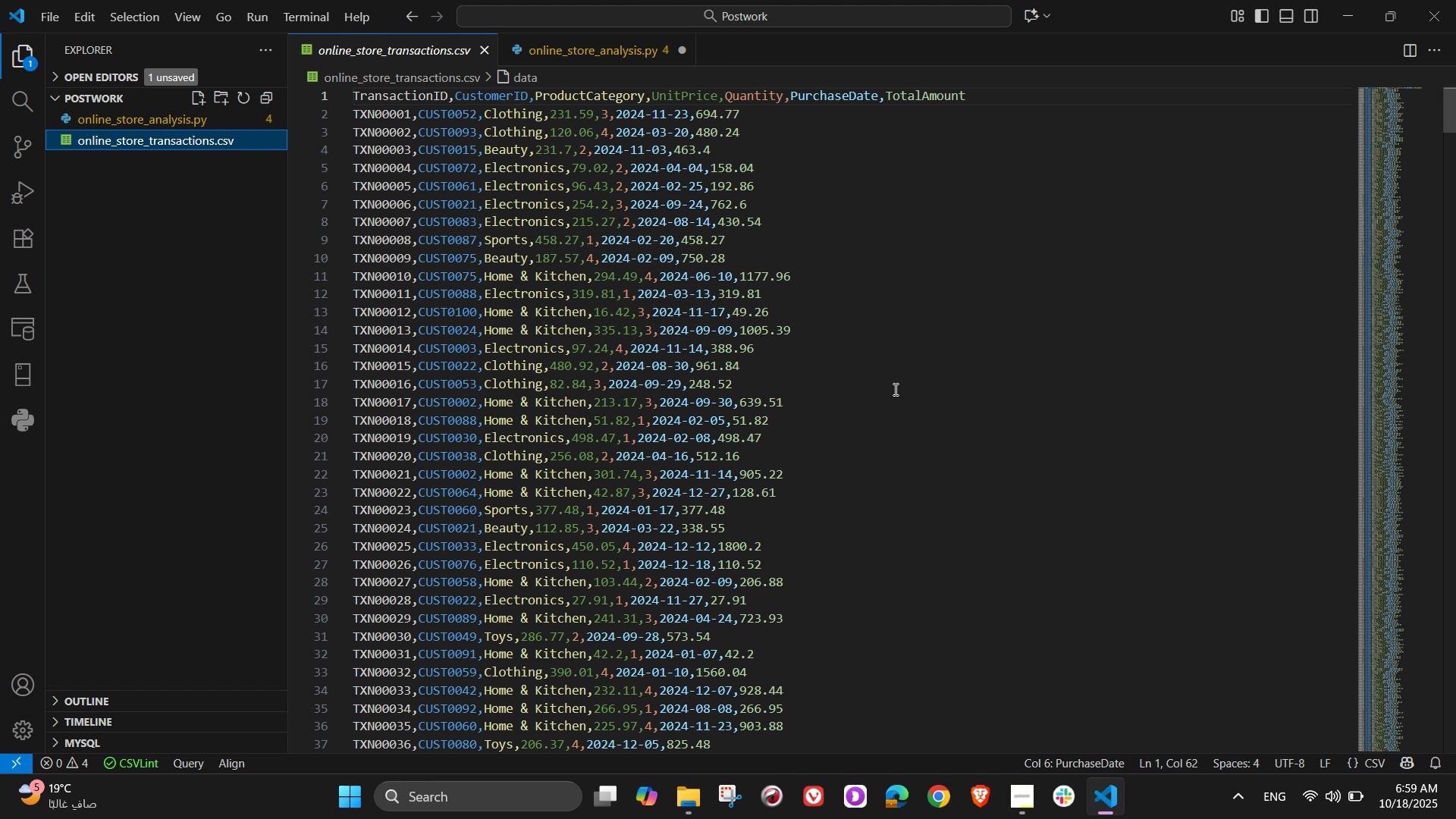 
scroll: coordinate [894, 389], scroll_direction: up, amount: 3.0
 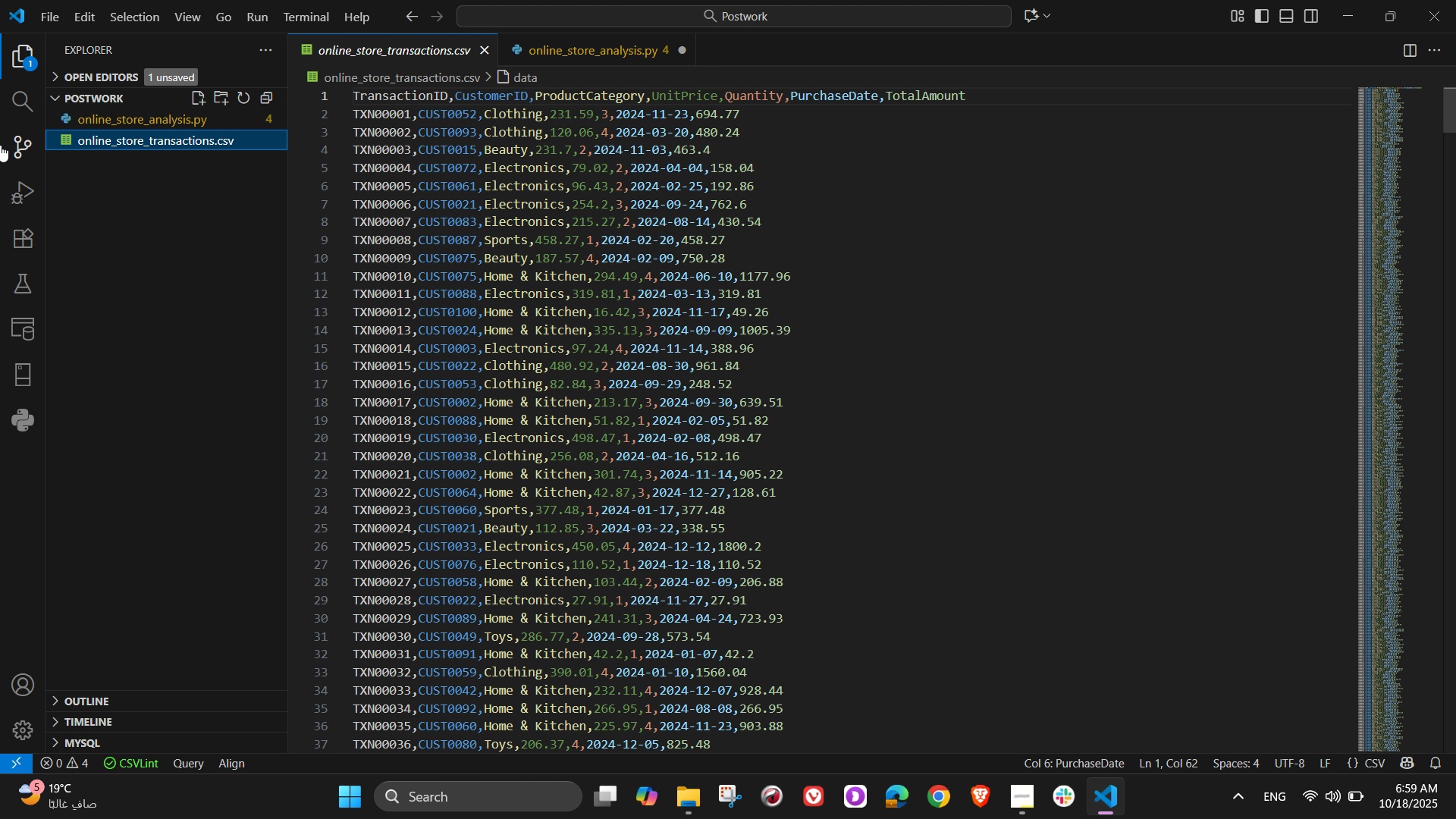 
left_click([147, 120])
 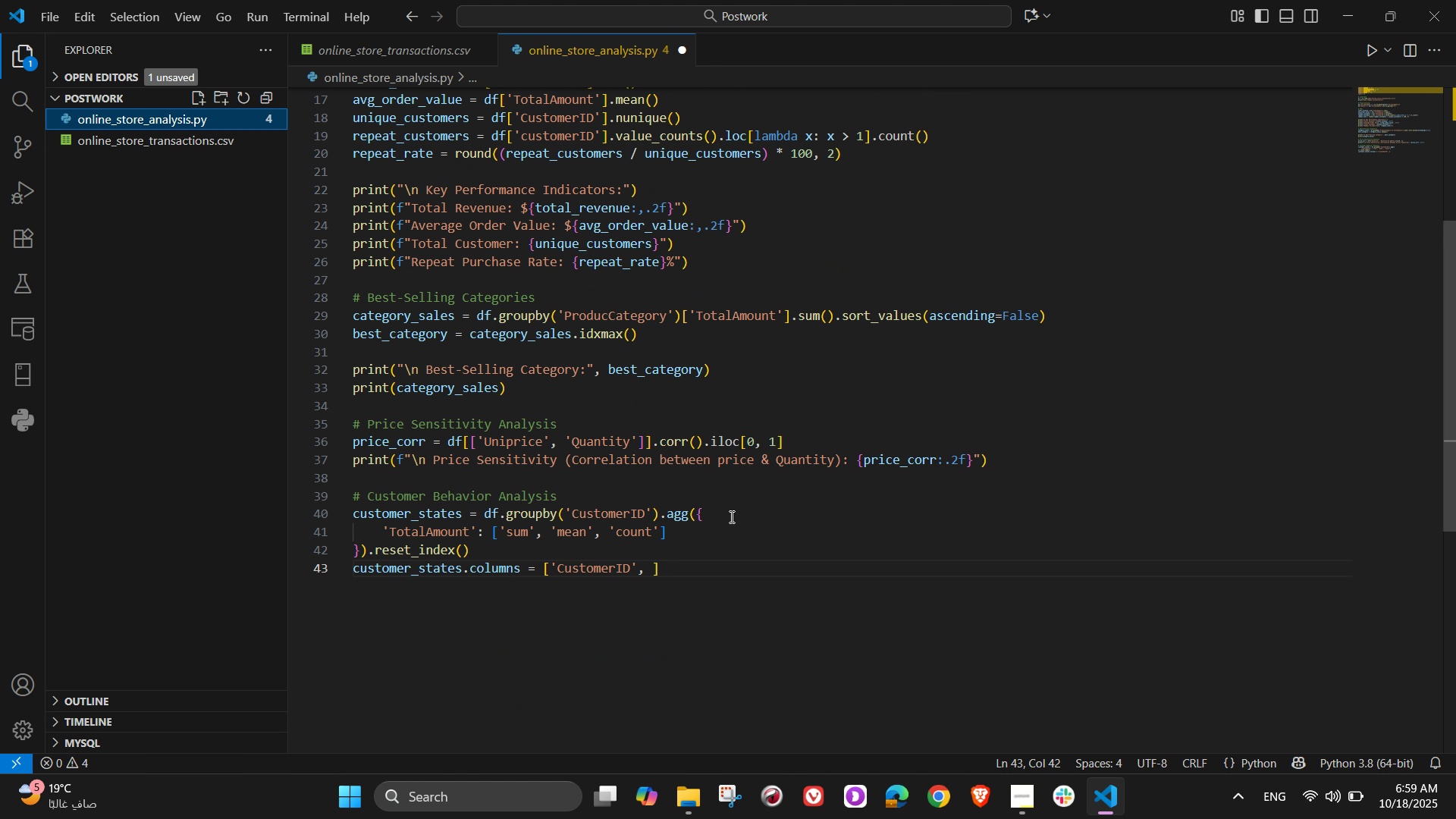 
scroll: coordinate [730, 516], scroll_direction: up, amount: 10.0
 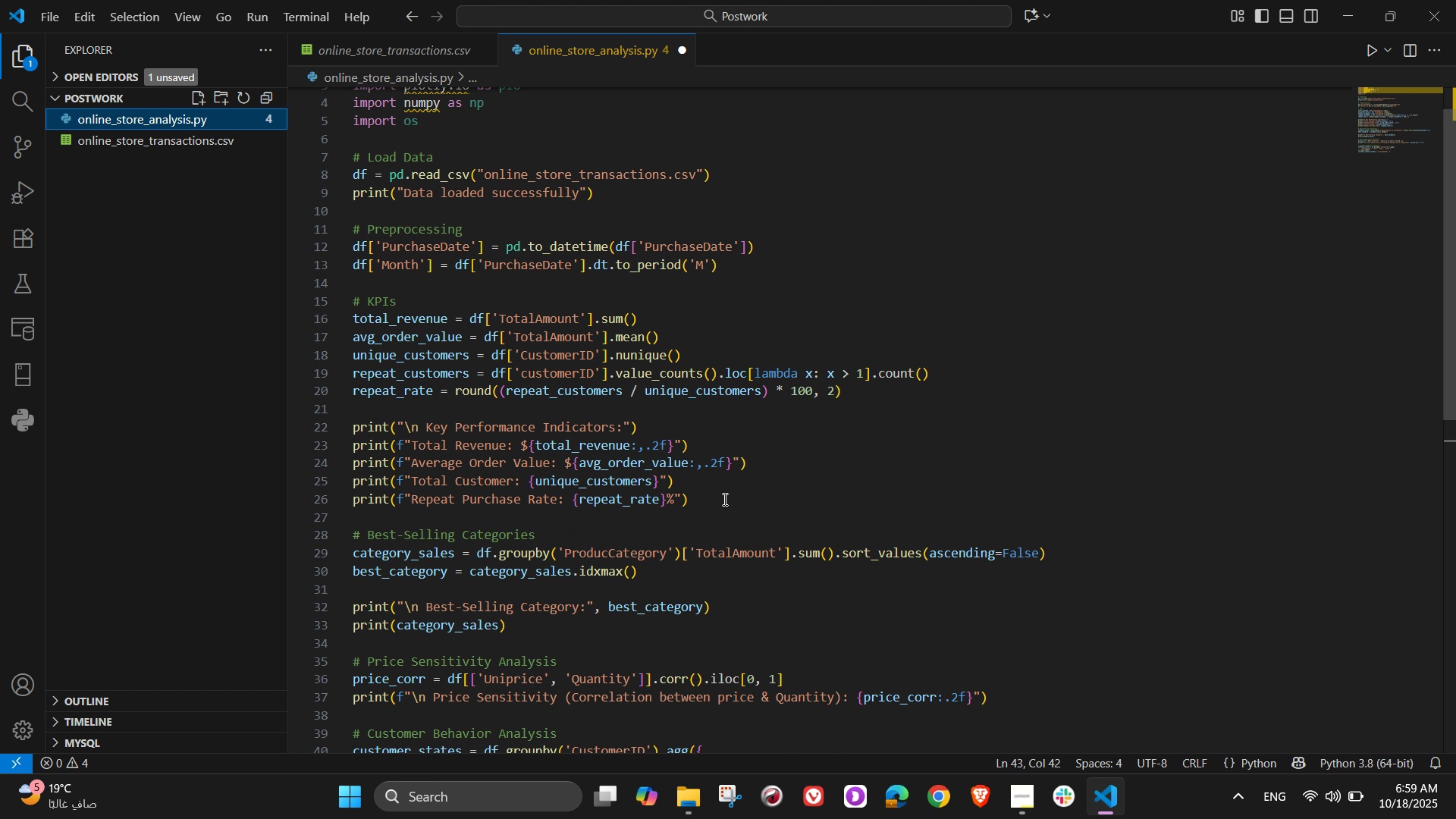 
wait(6.81)
 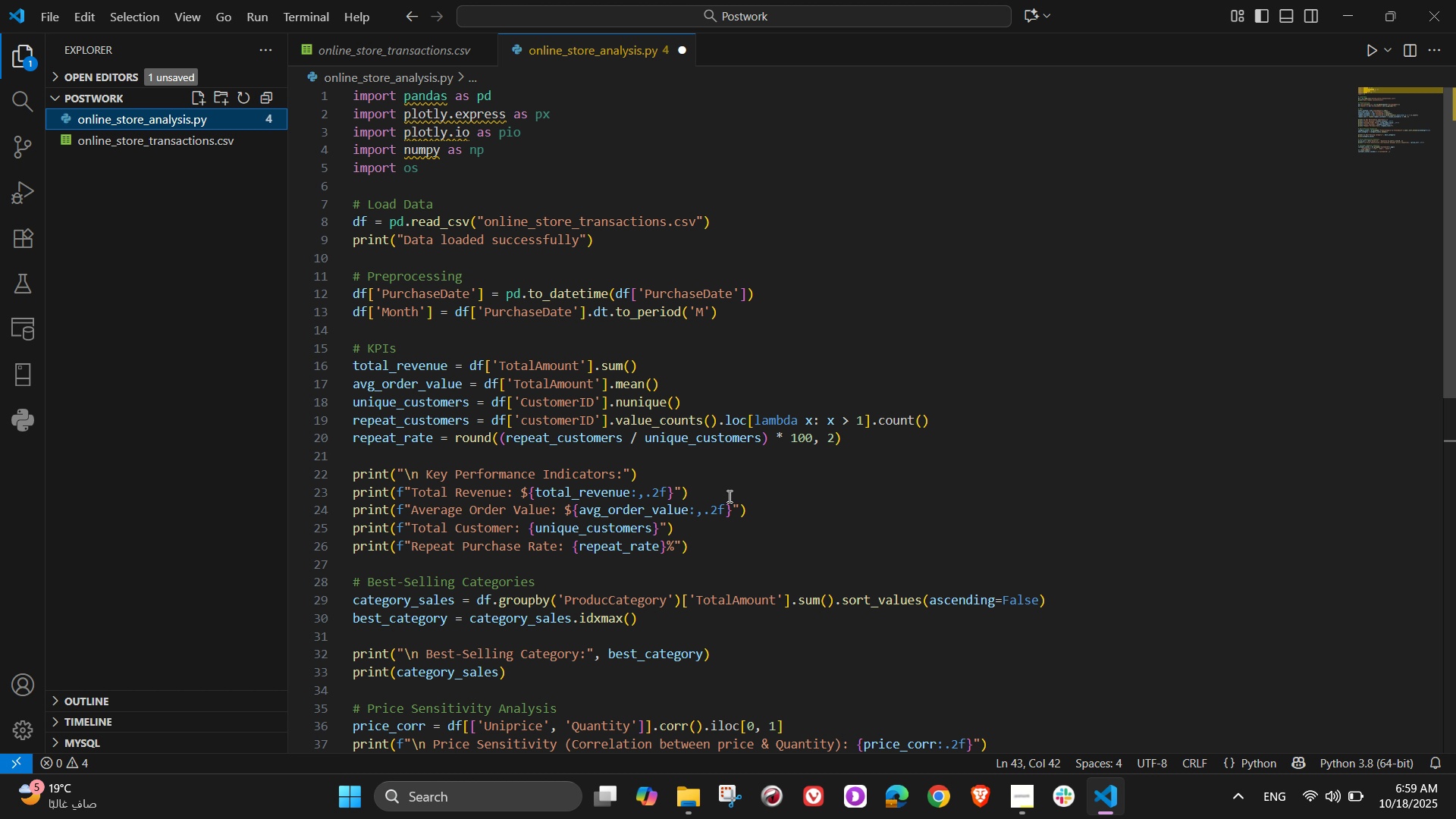 
scroll: coordinate [717, 607], scroll_direction: down, amount: 8.0
 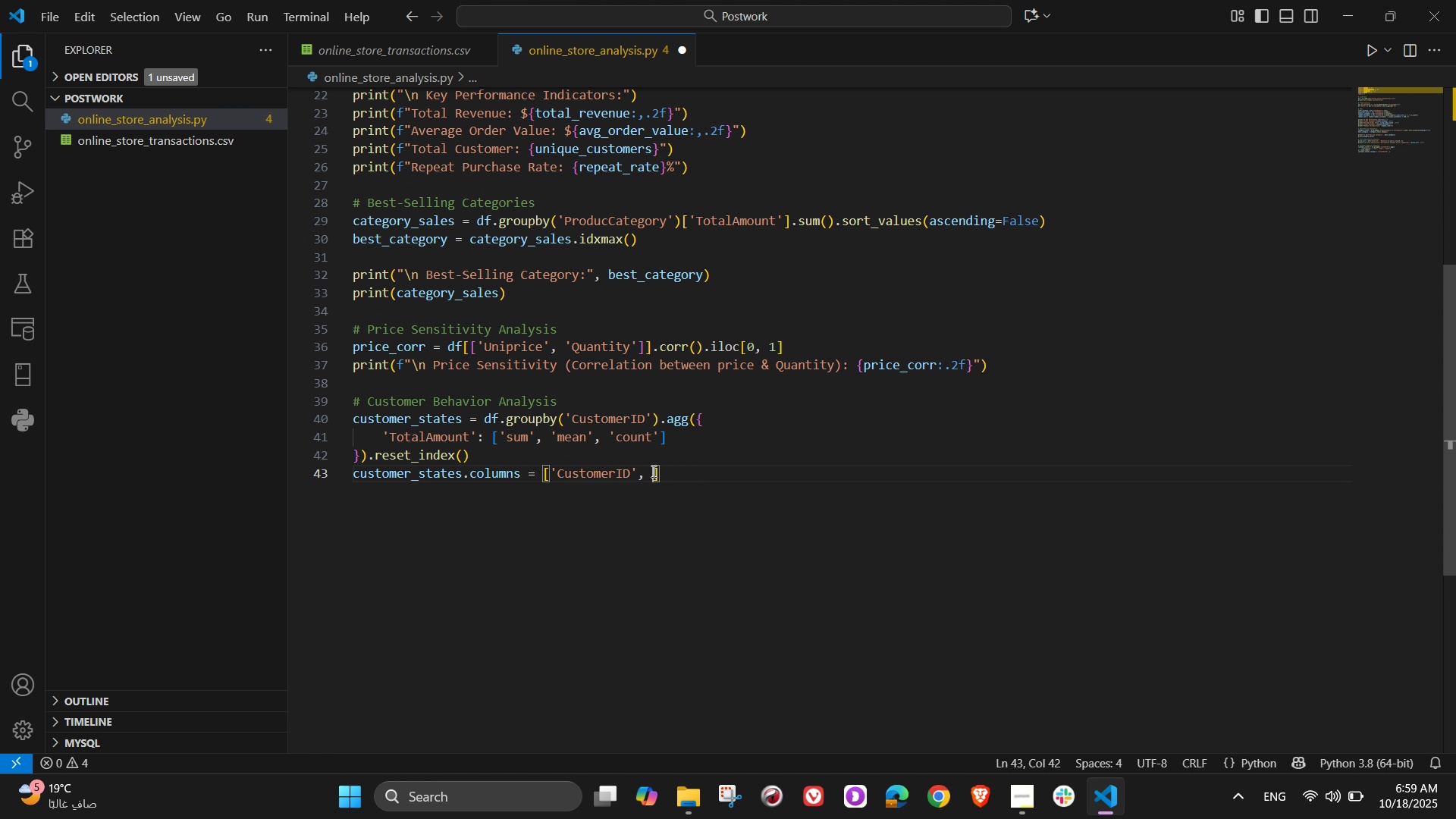 
left_click([652, 471])
 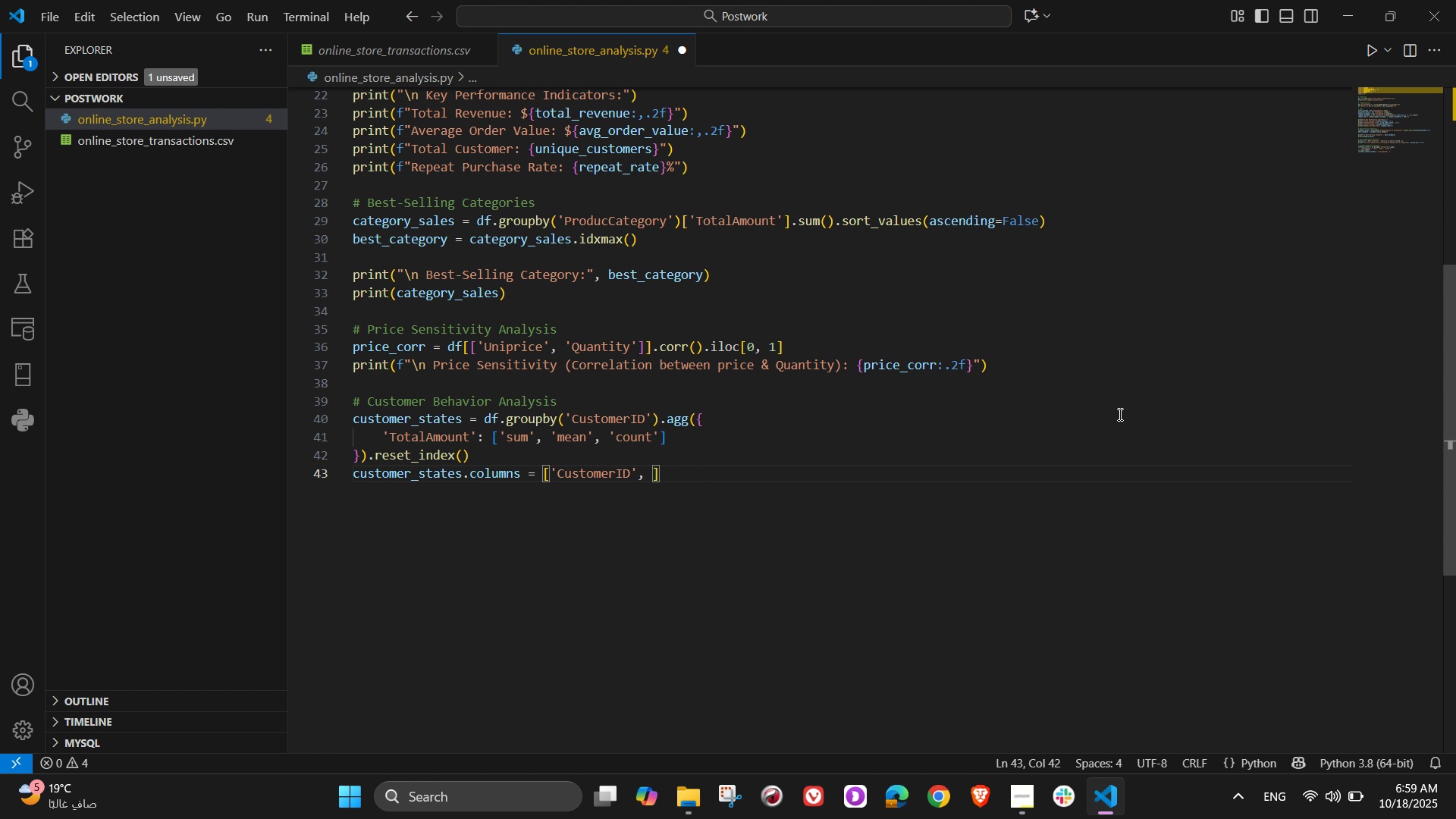 
key(Quote)
 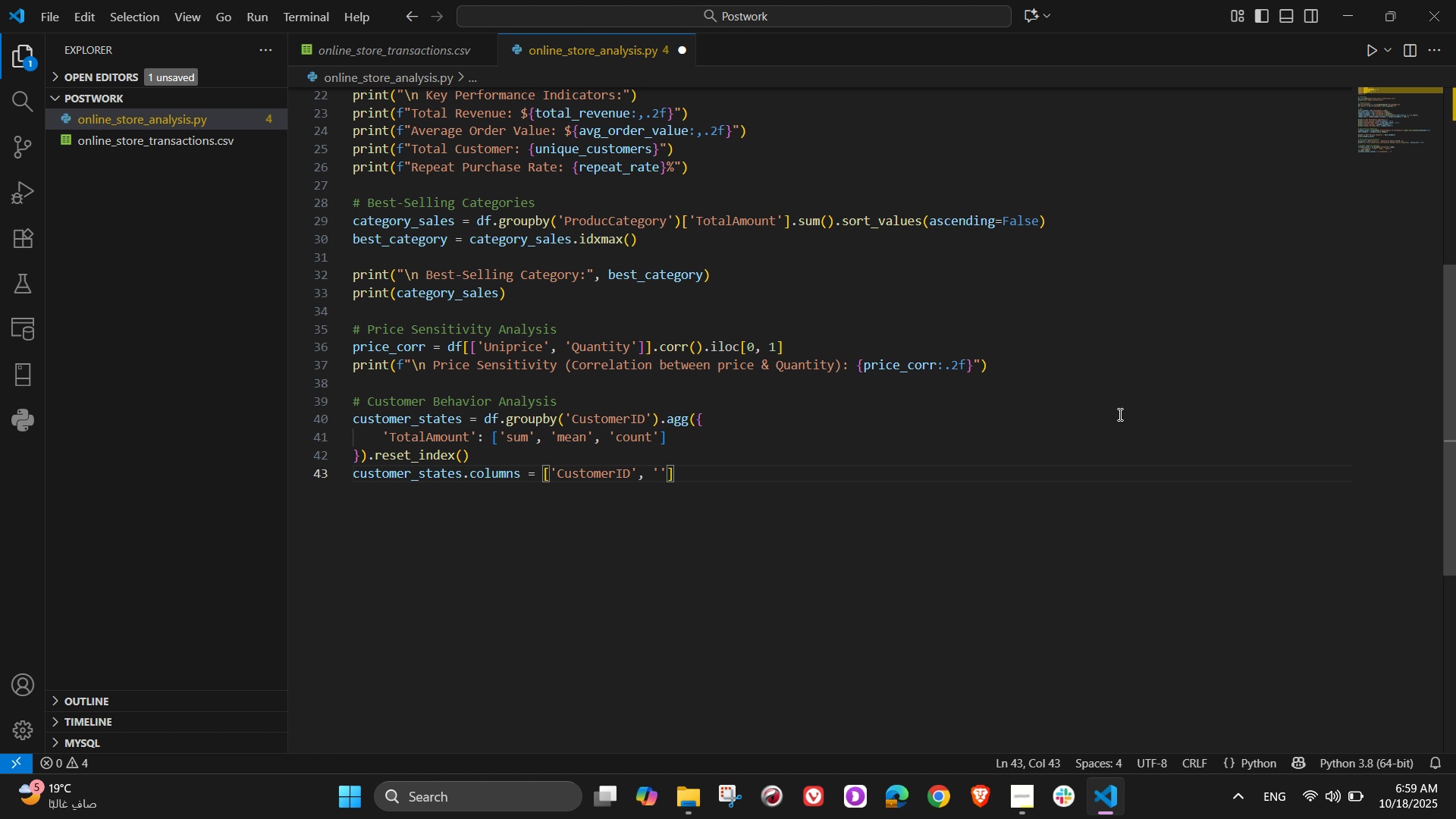 
wait(24.63)
 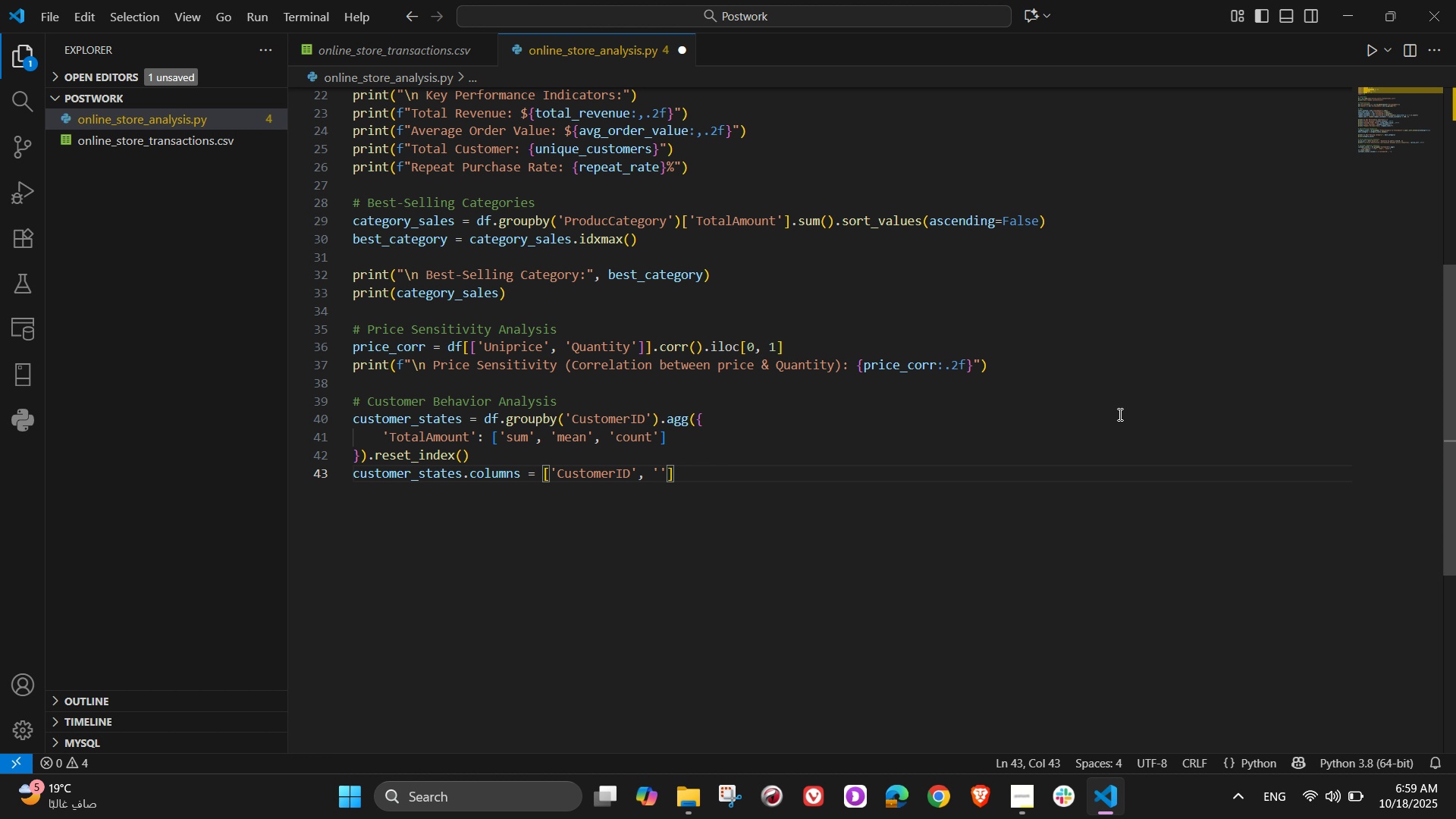 
type(Total)
 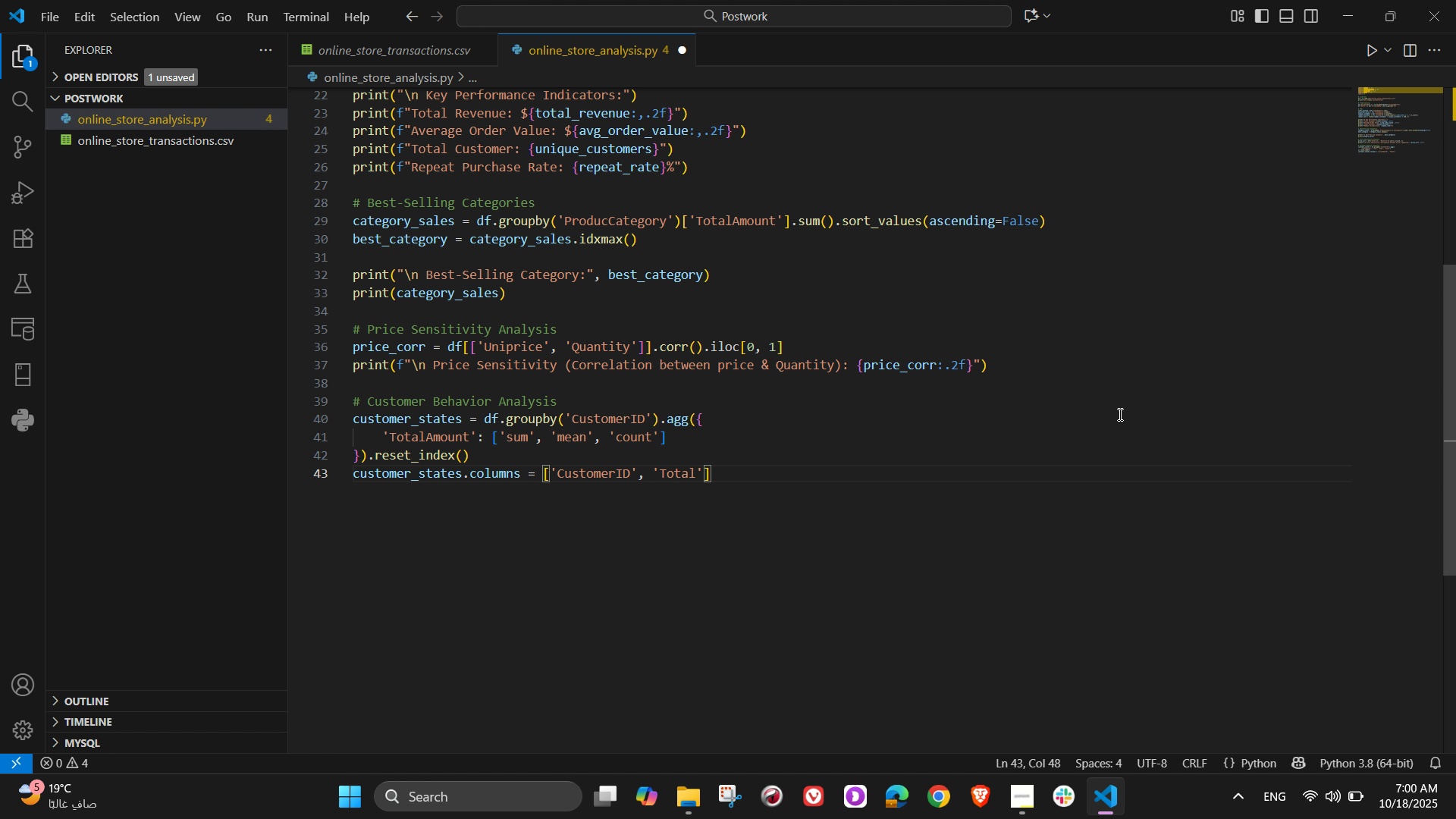 
hold_key(key=ShiftLeft, duration=1.51)
 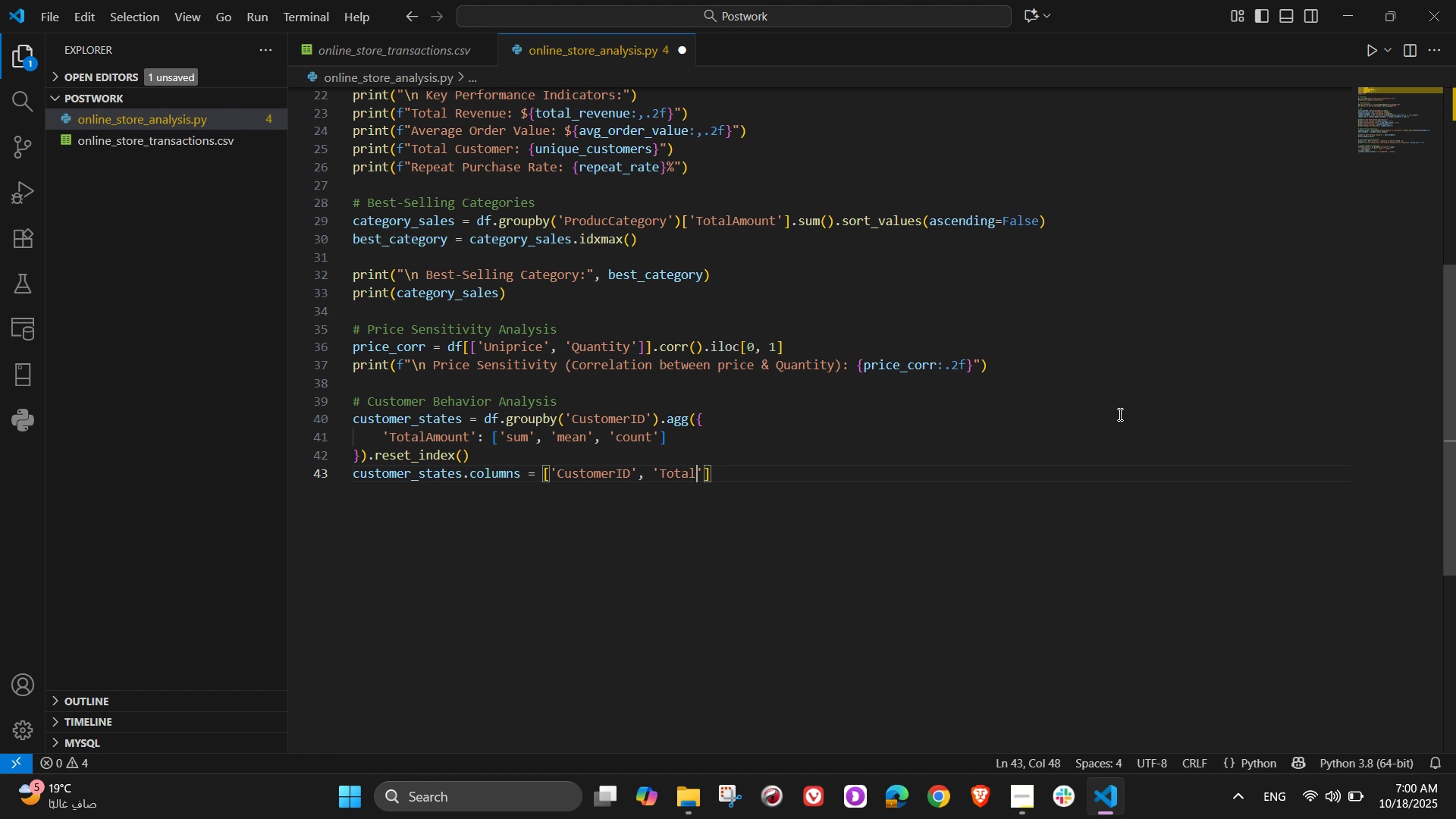 
hold_key(key=ShiftLeft, duration=1.5)
 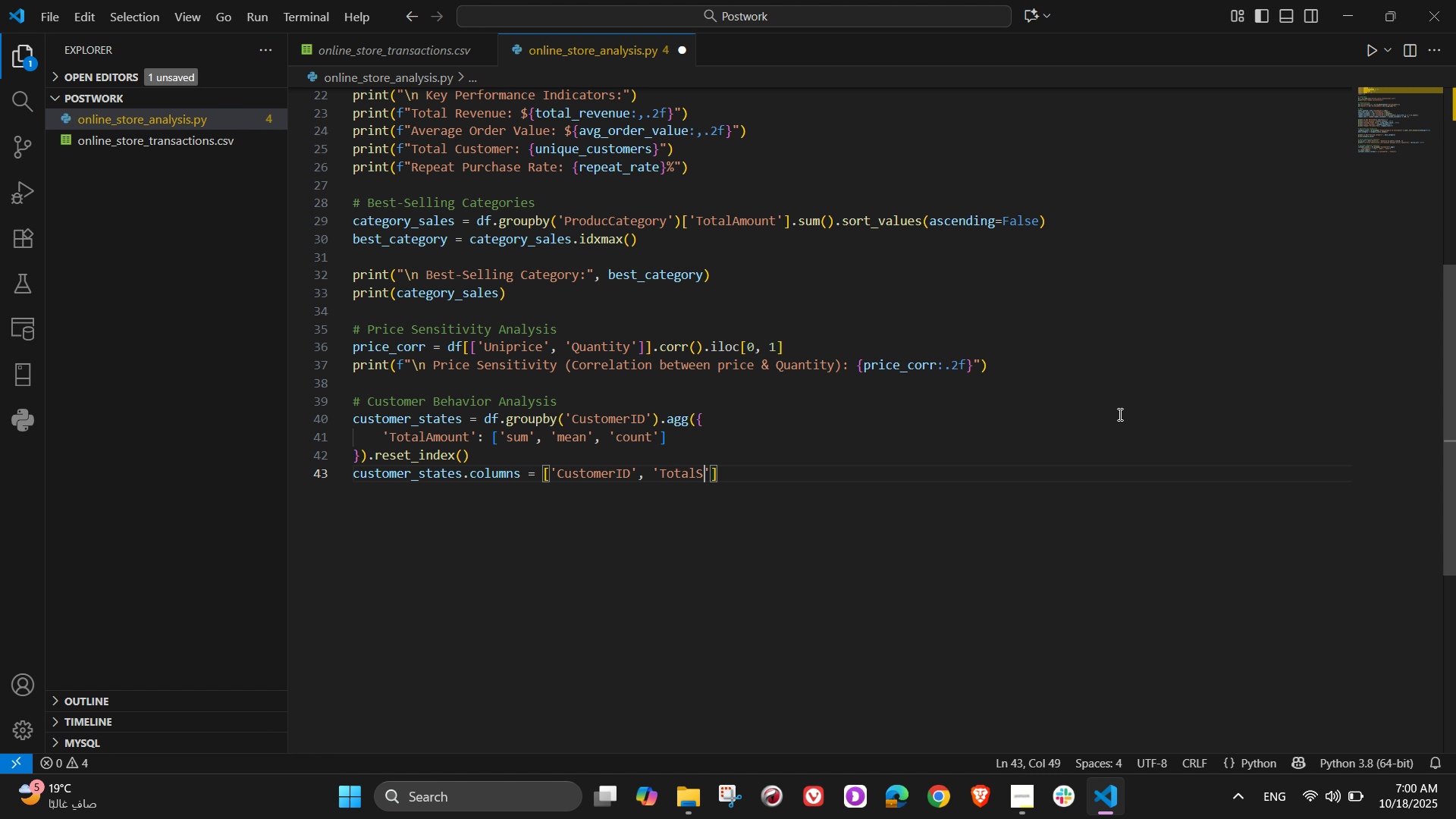 
type(Spent)
 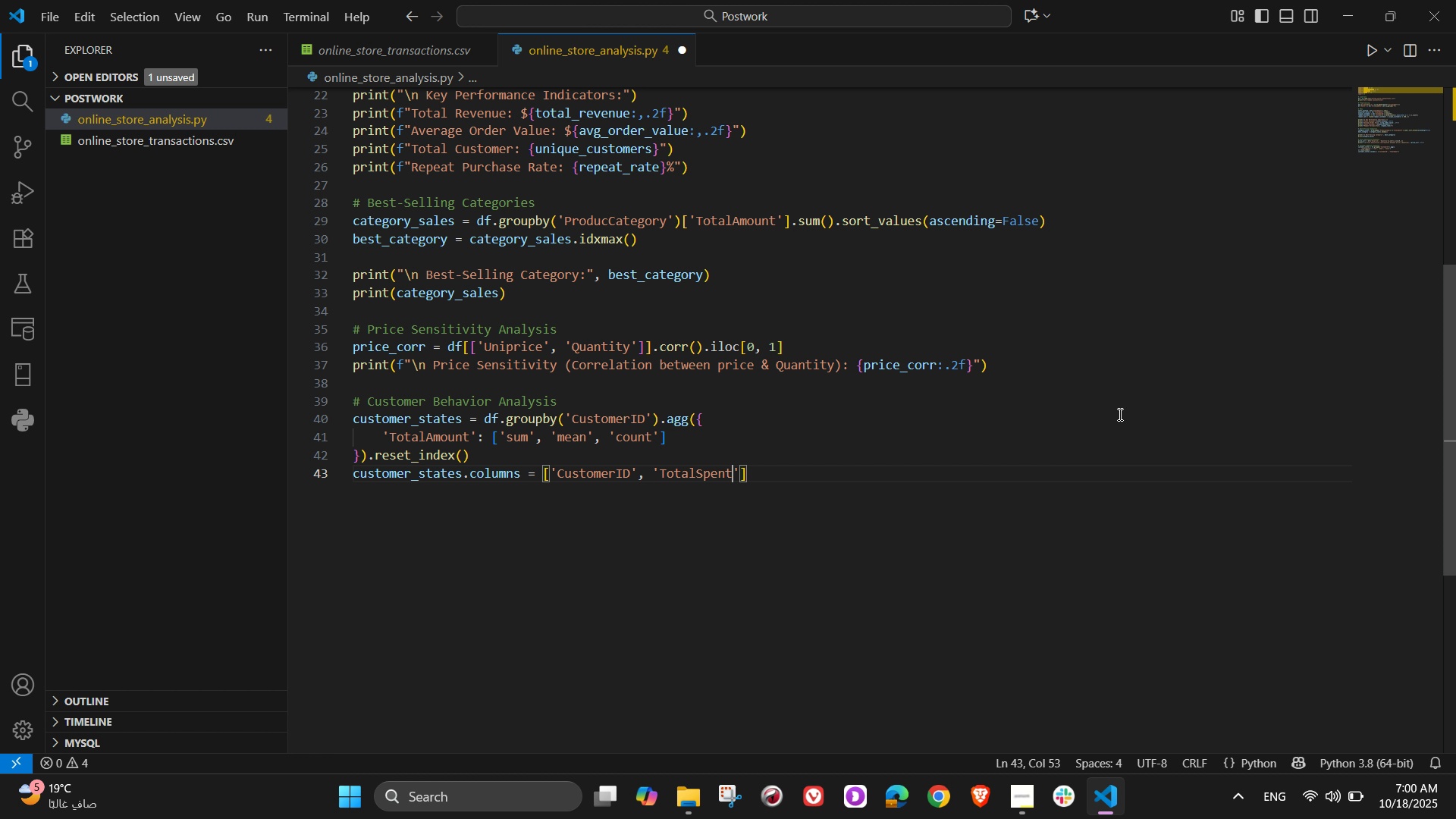 
wait(8.89)
 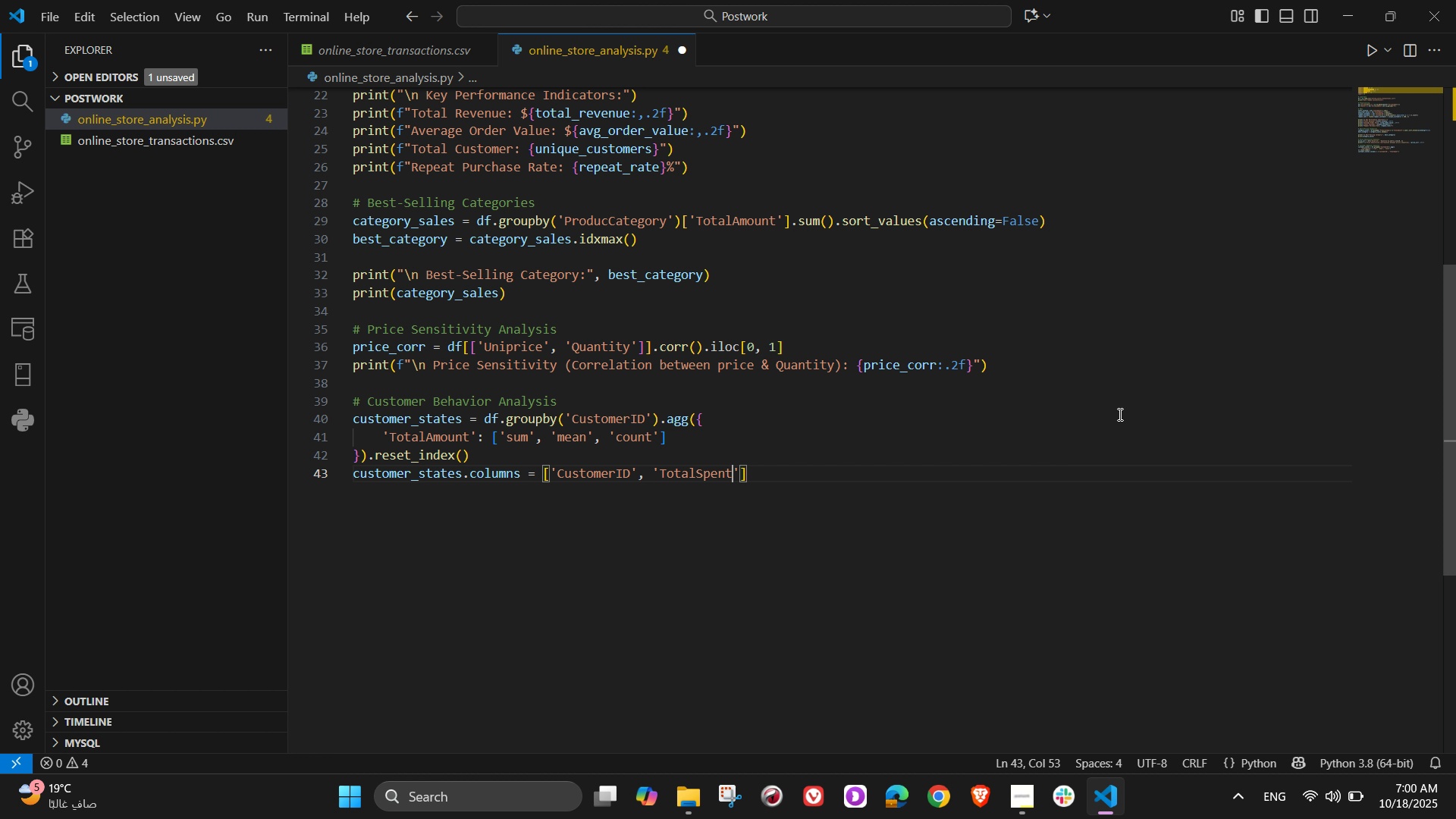 
key(ArrowRight)
 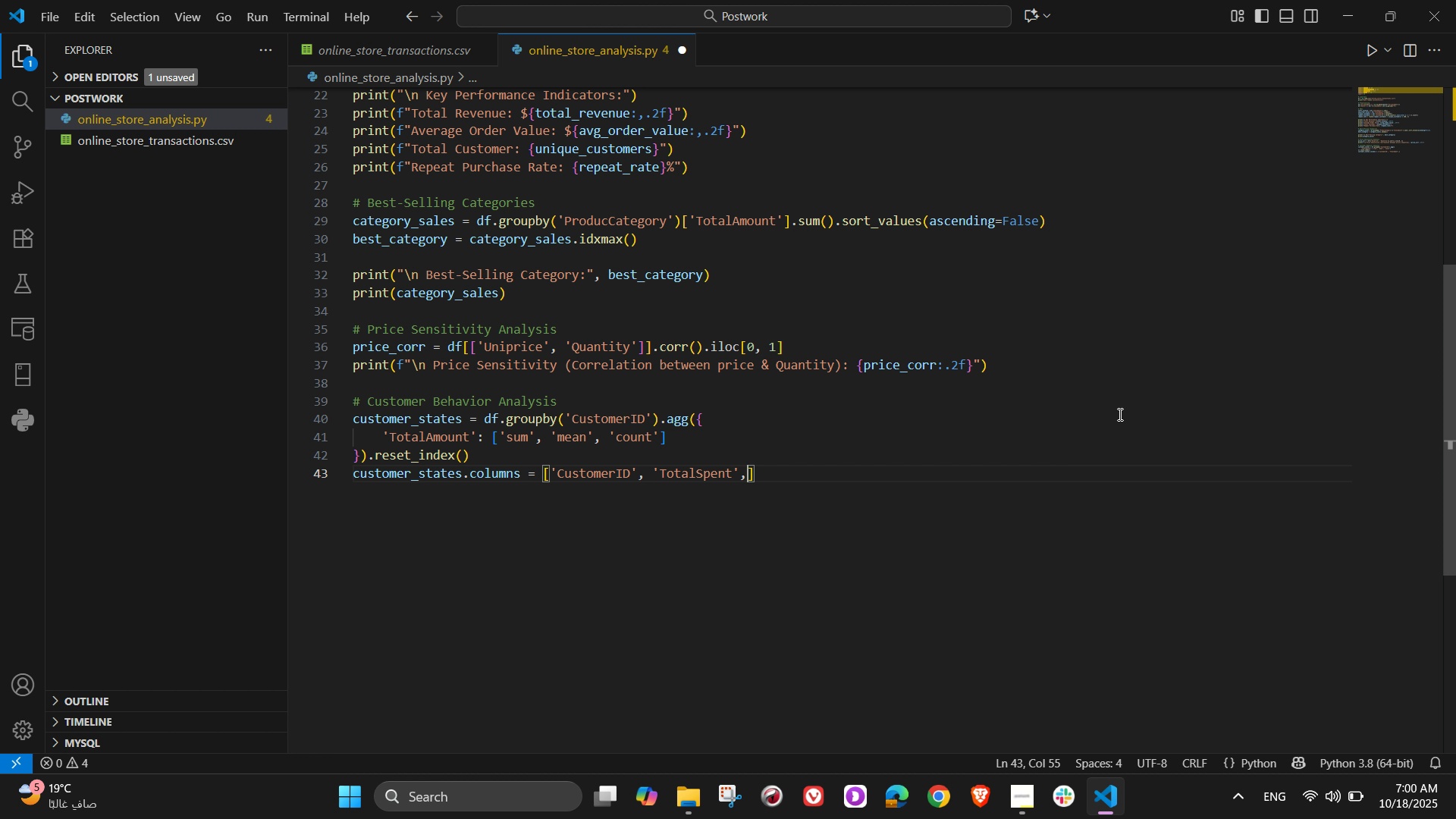 
key(Comma)
 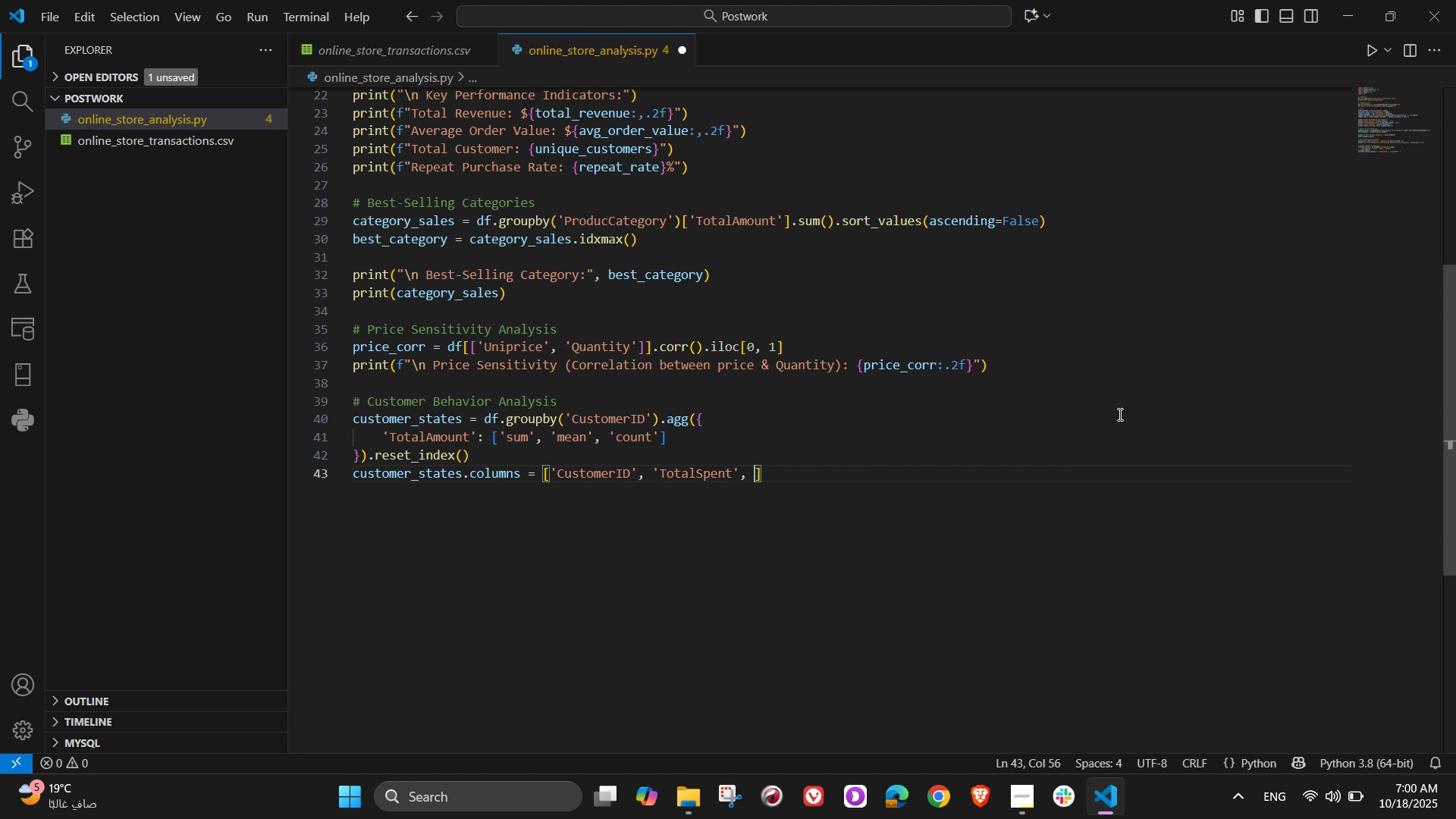 
key(Space)
 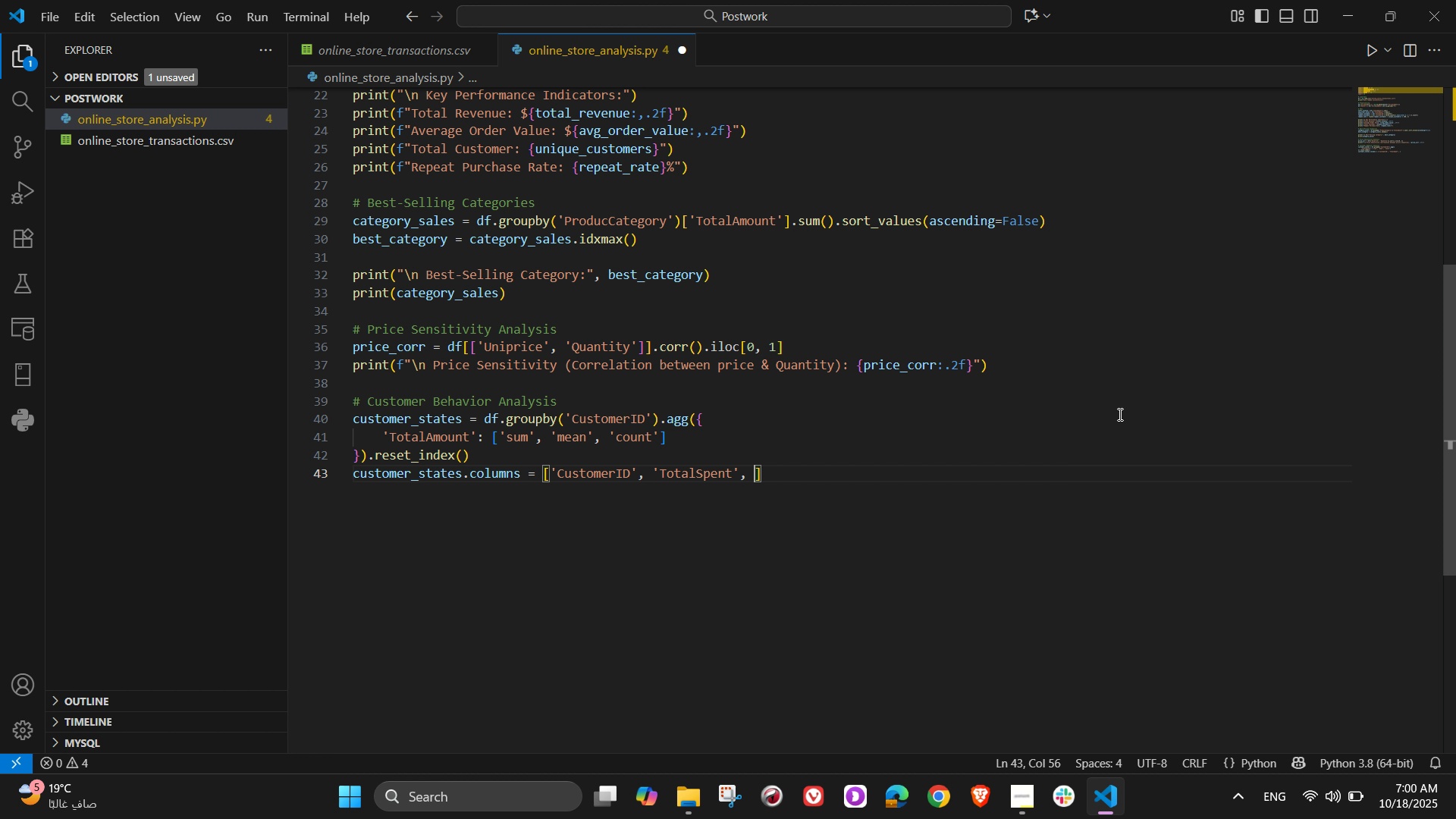 
wait(11.08)
 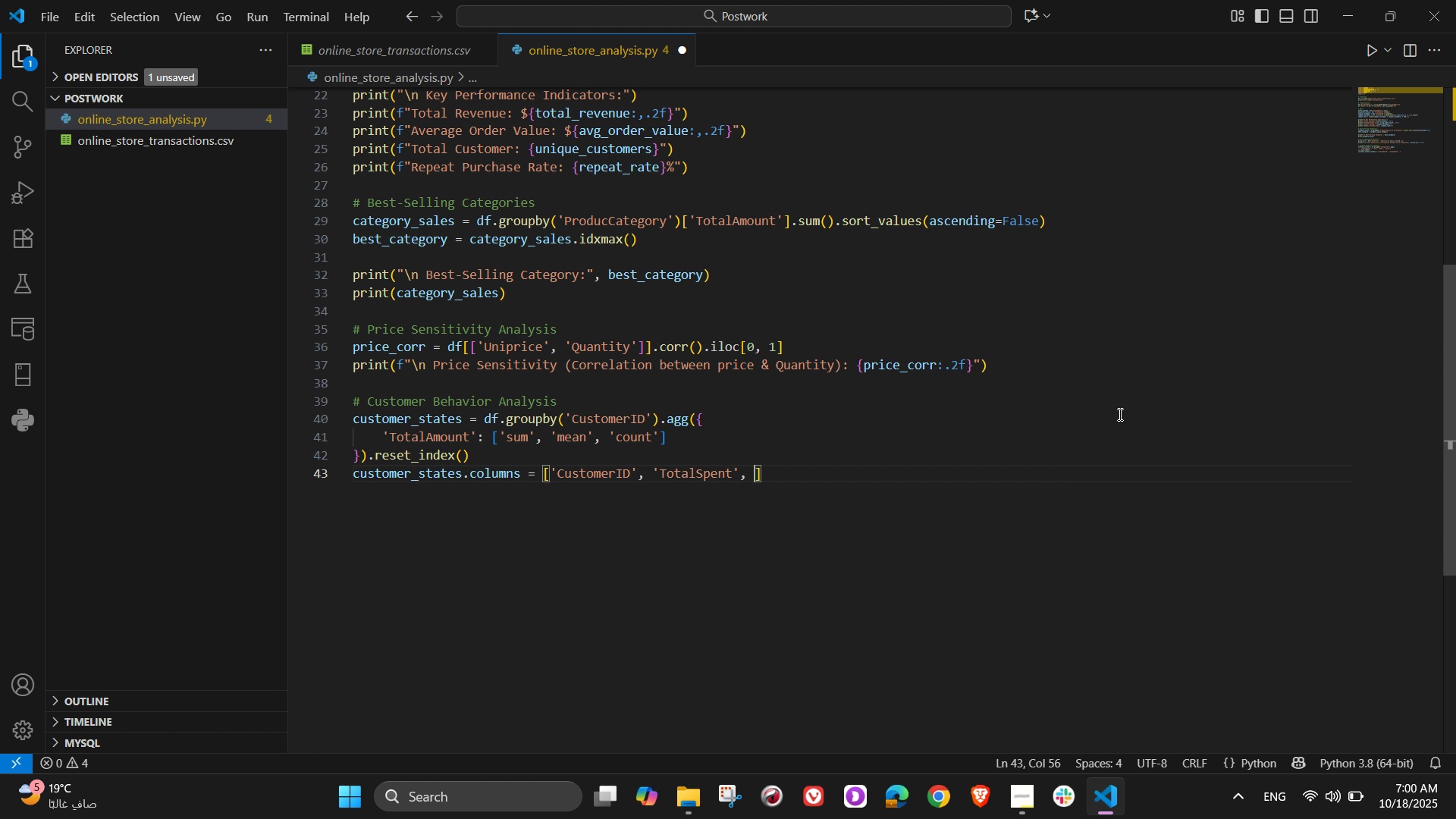 
key(Quote)
 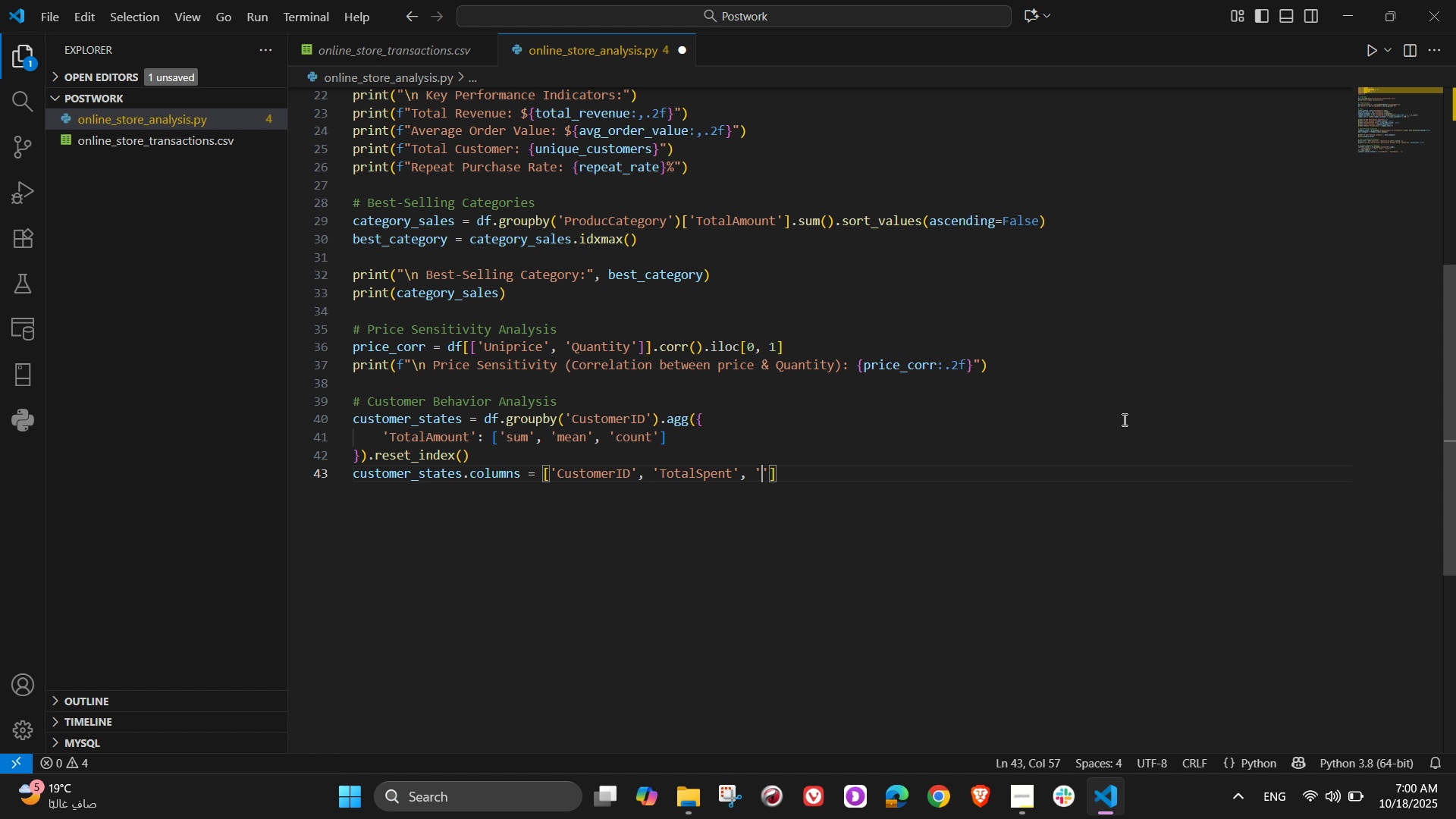 
wait(17.0)
 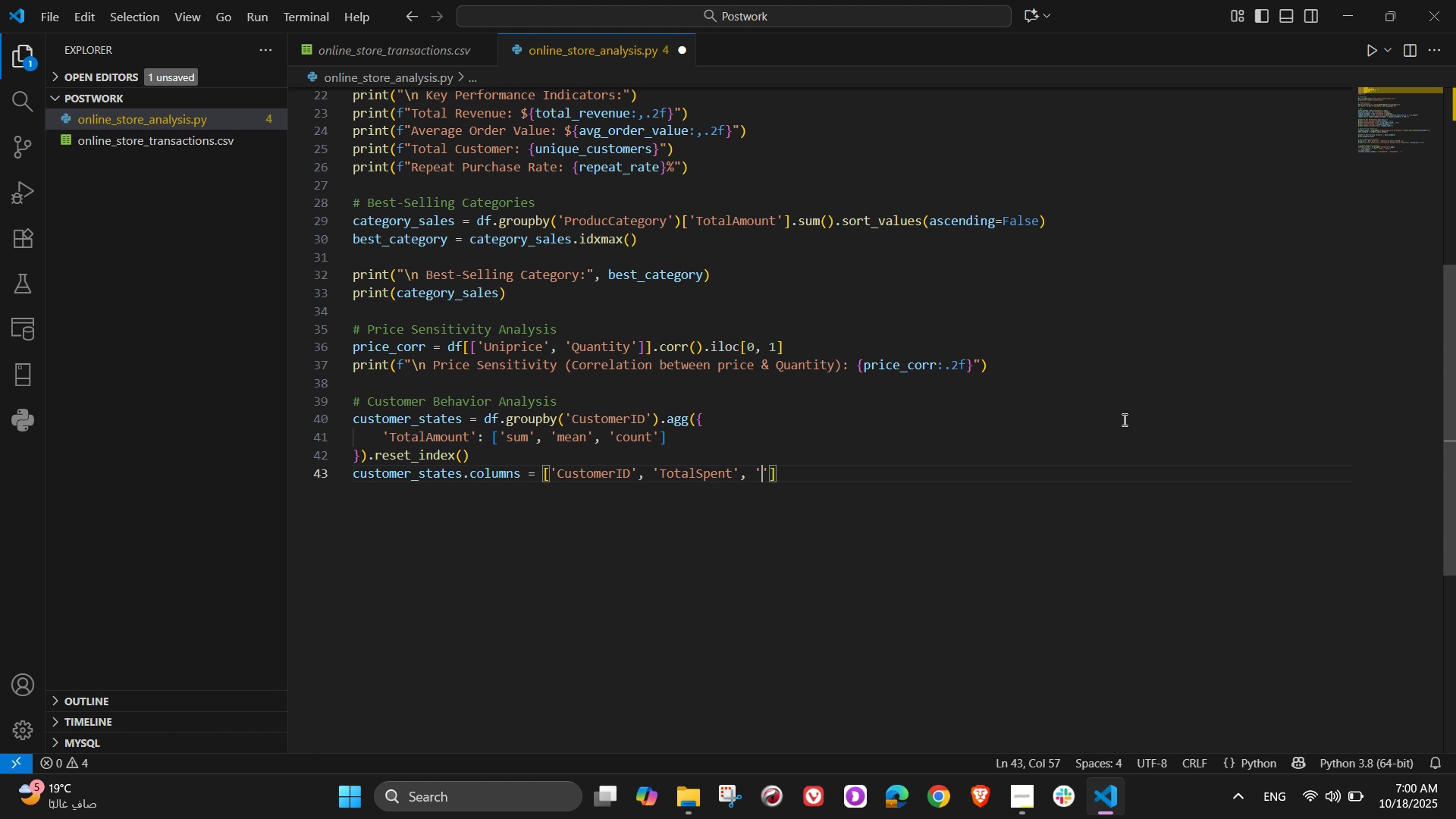 
type(Avgspent)
 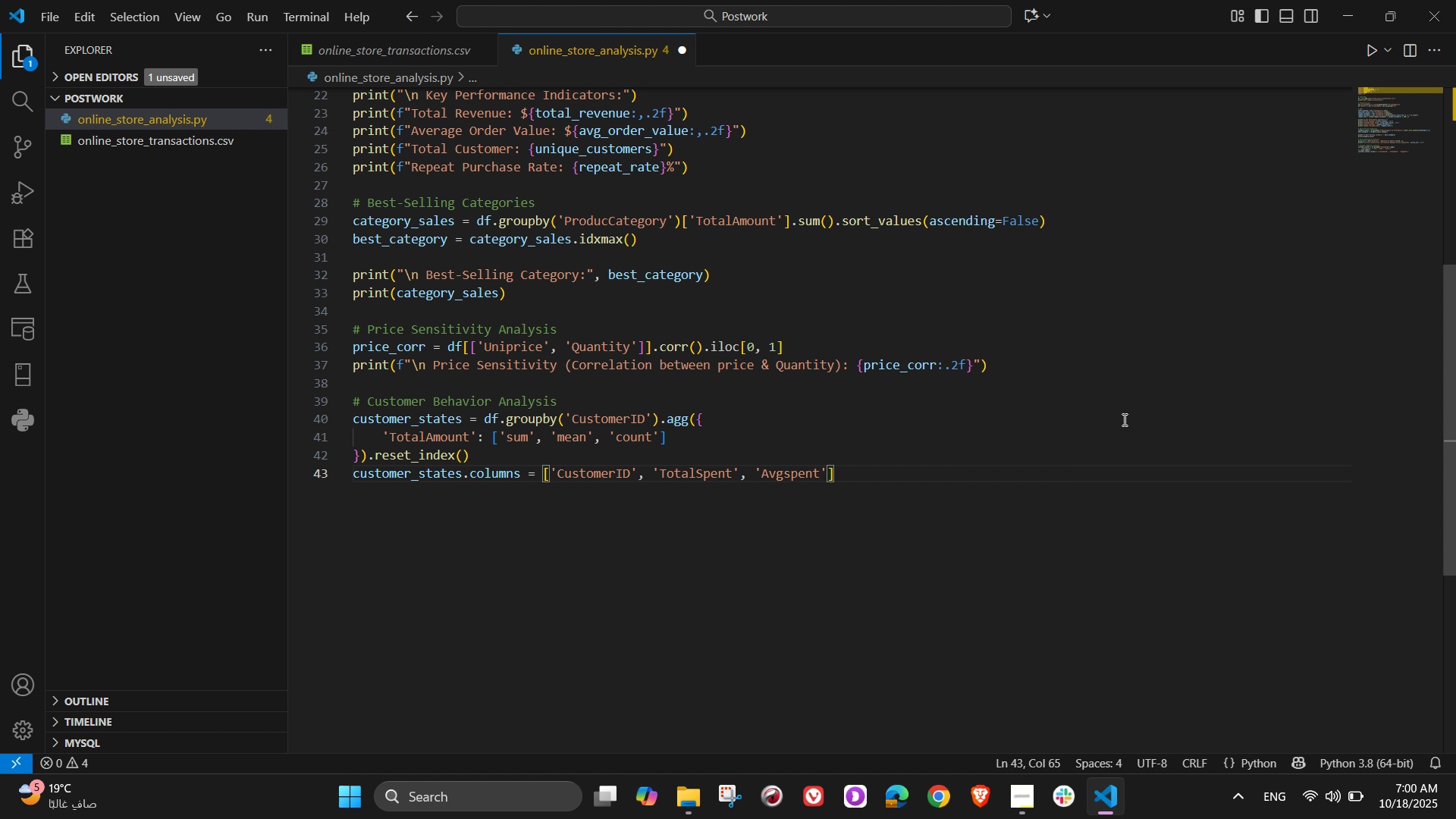 
key(ArrowRight)
 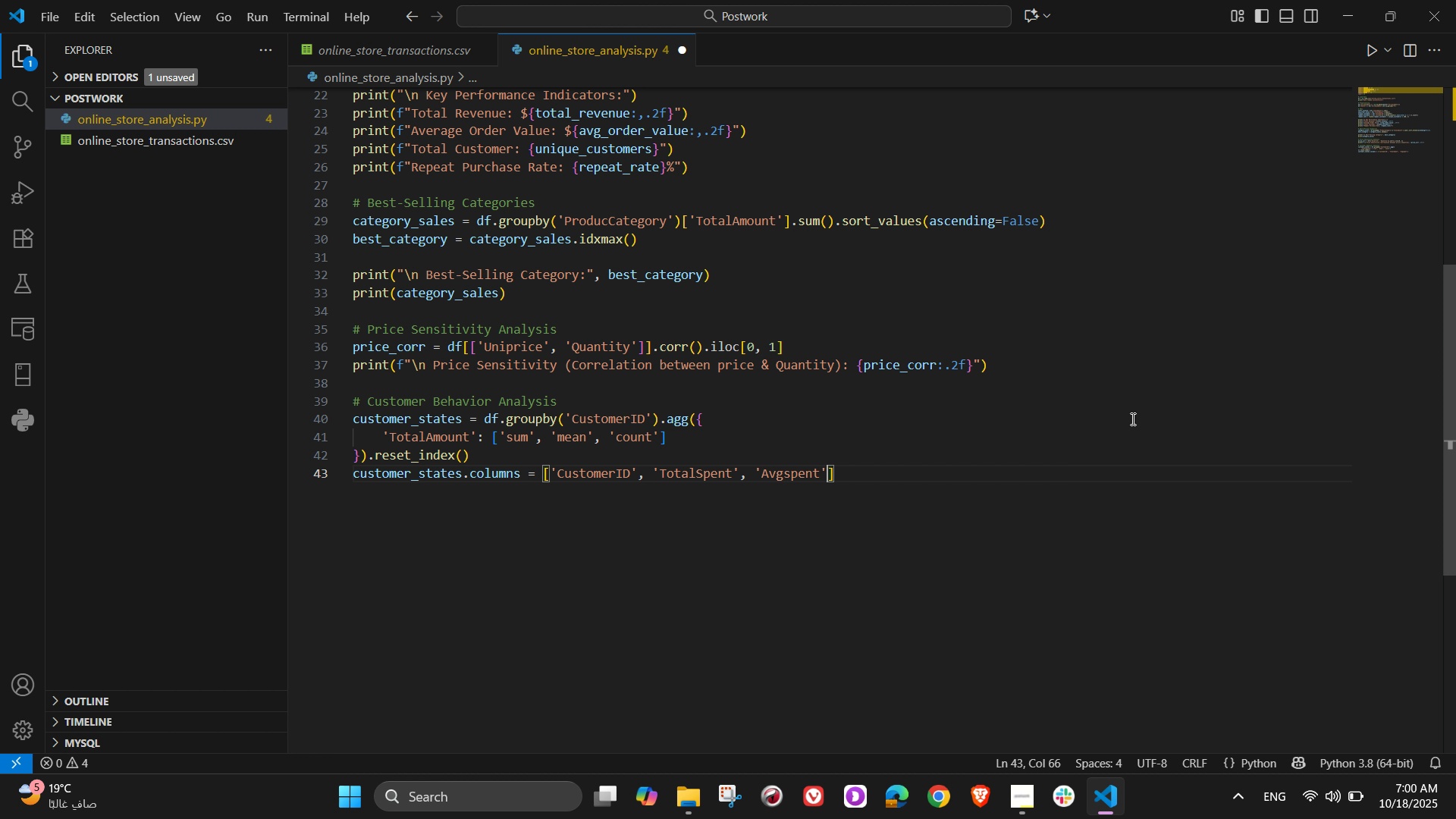 
type(, 'Purchas)
 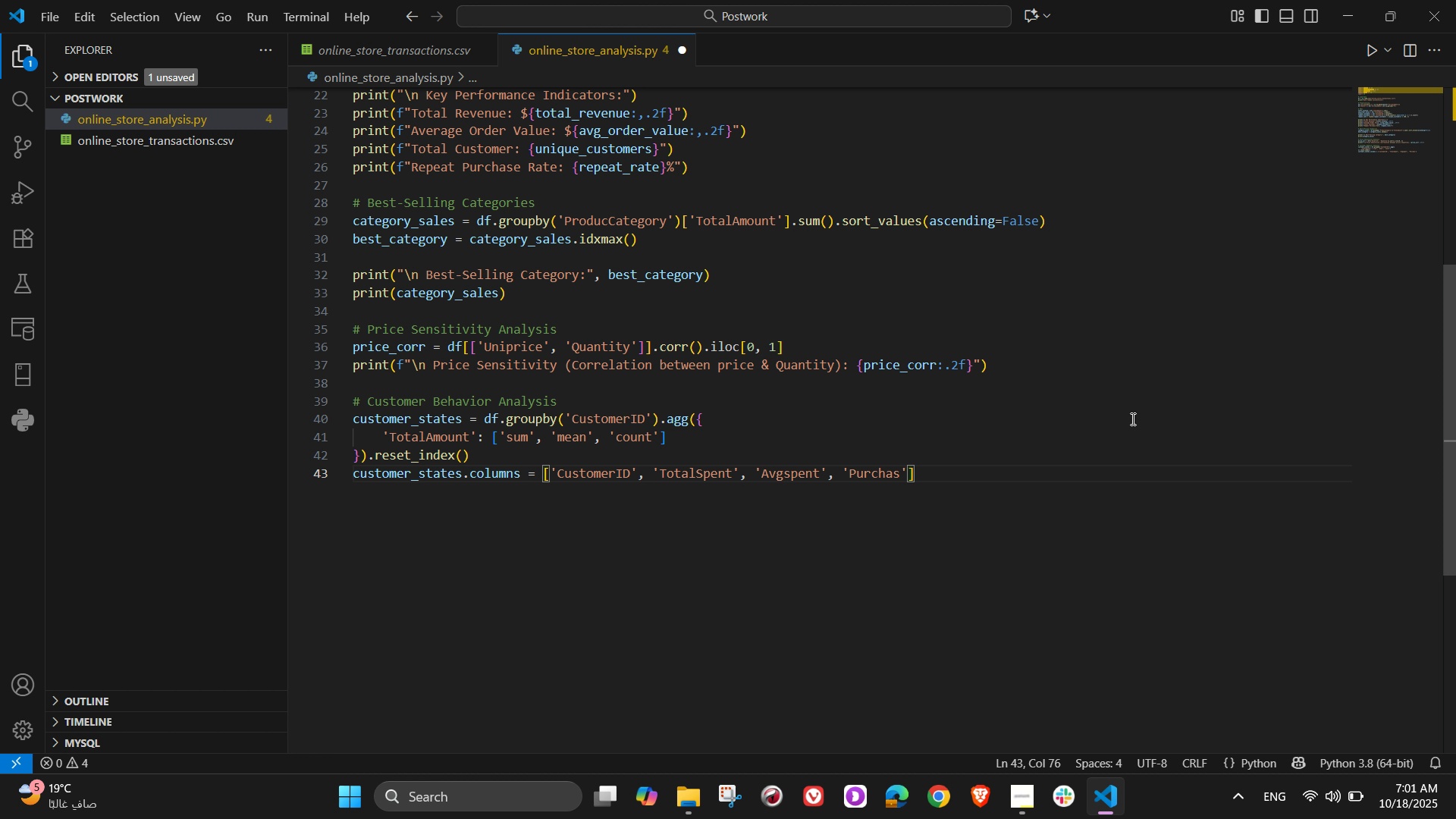 
wait(23.73)
 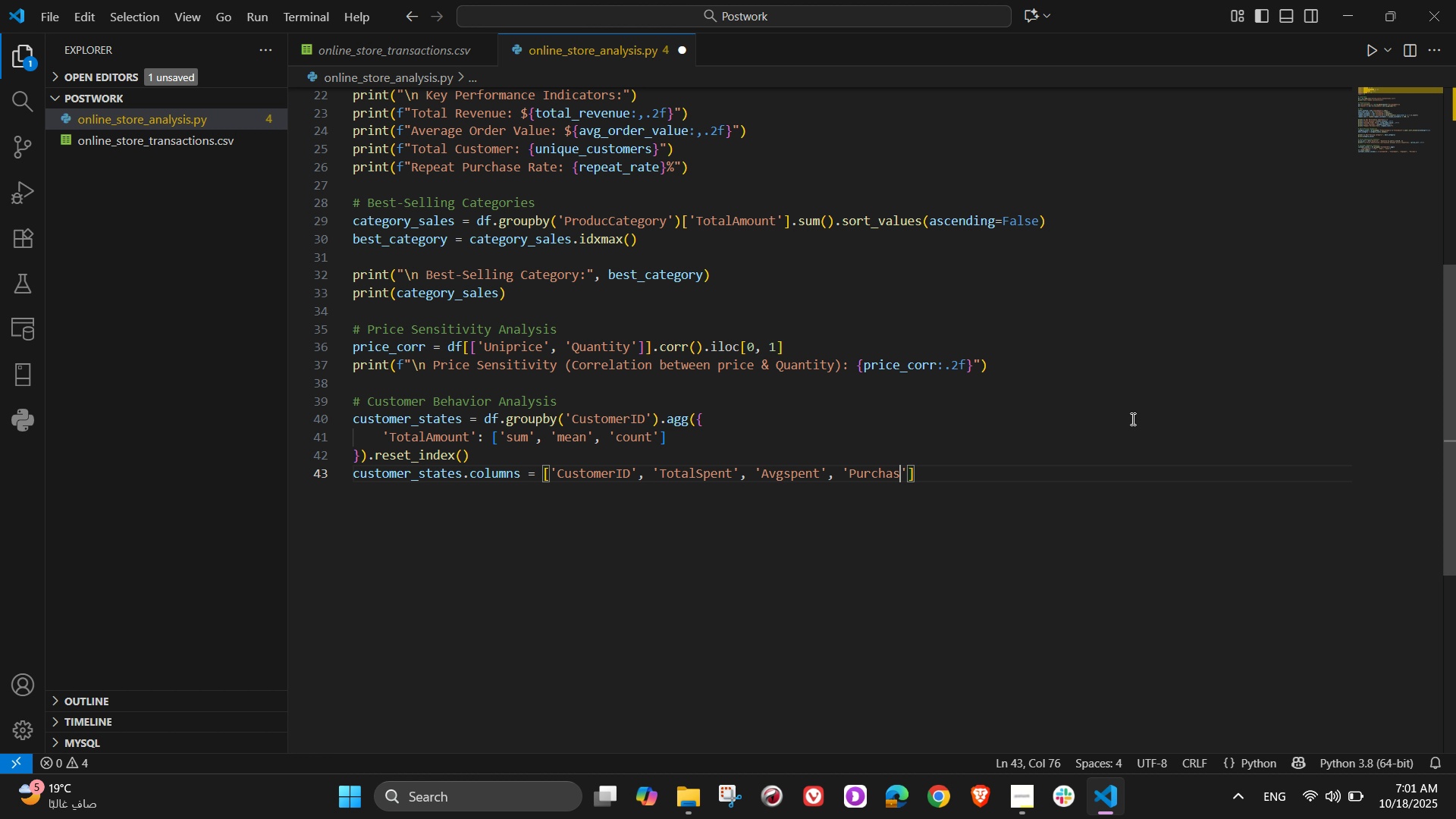 
type(Count)
 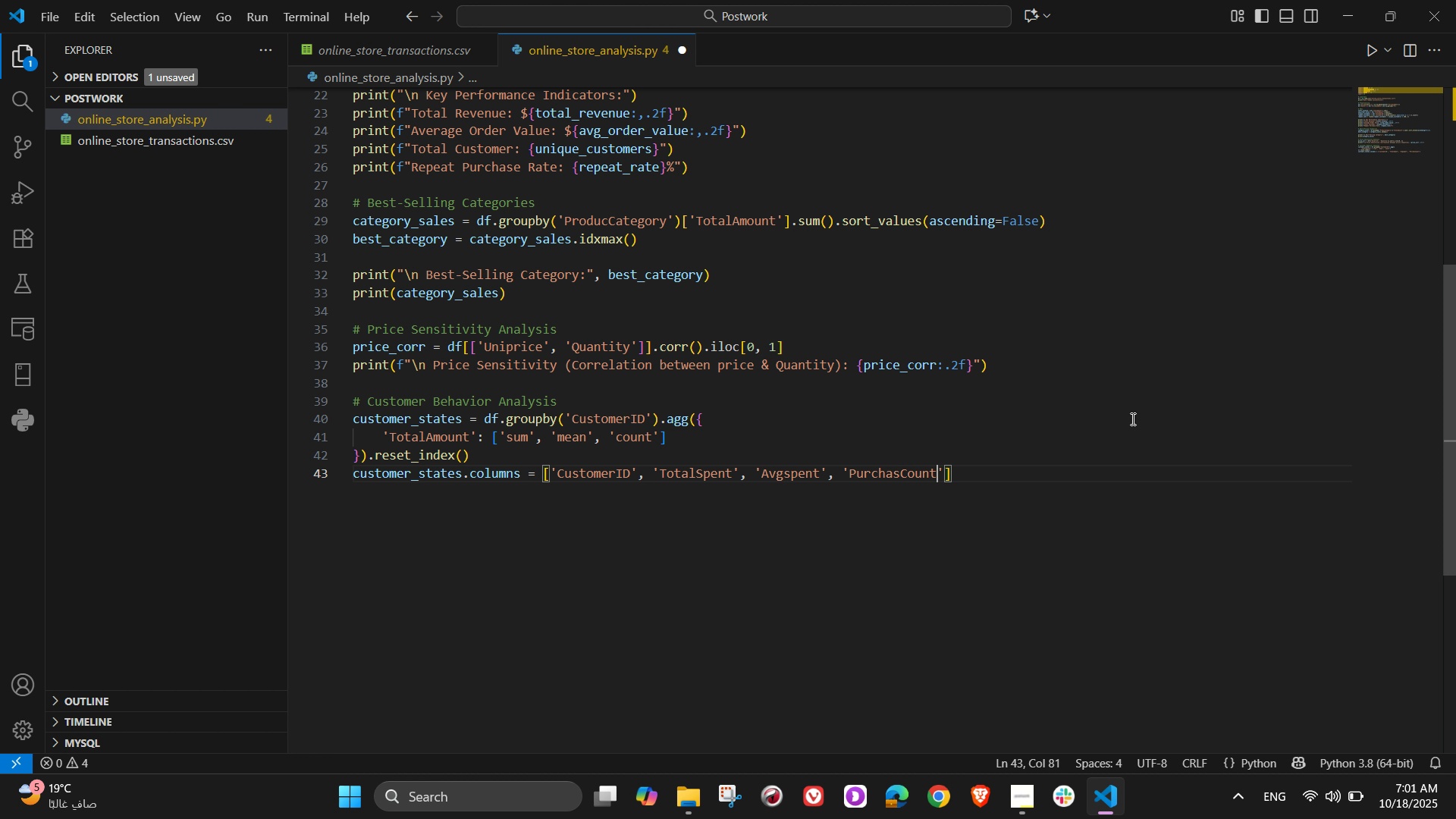 
wait(8.72)
 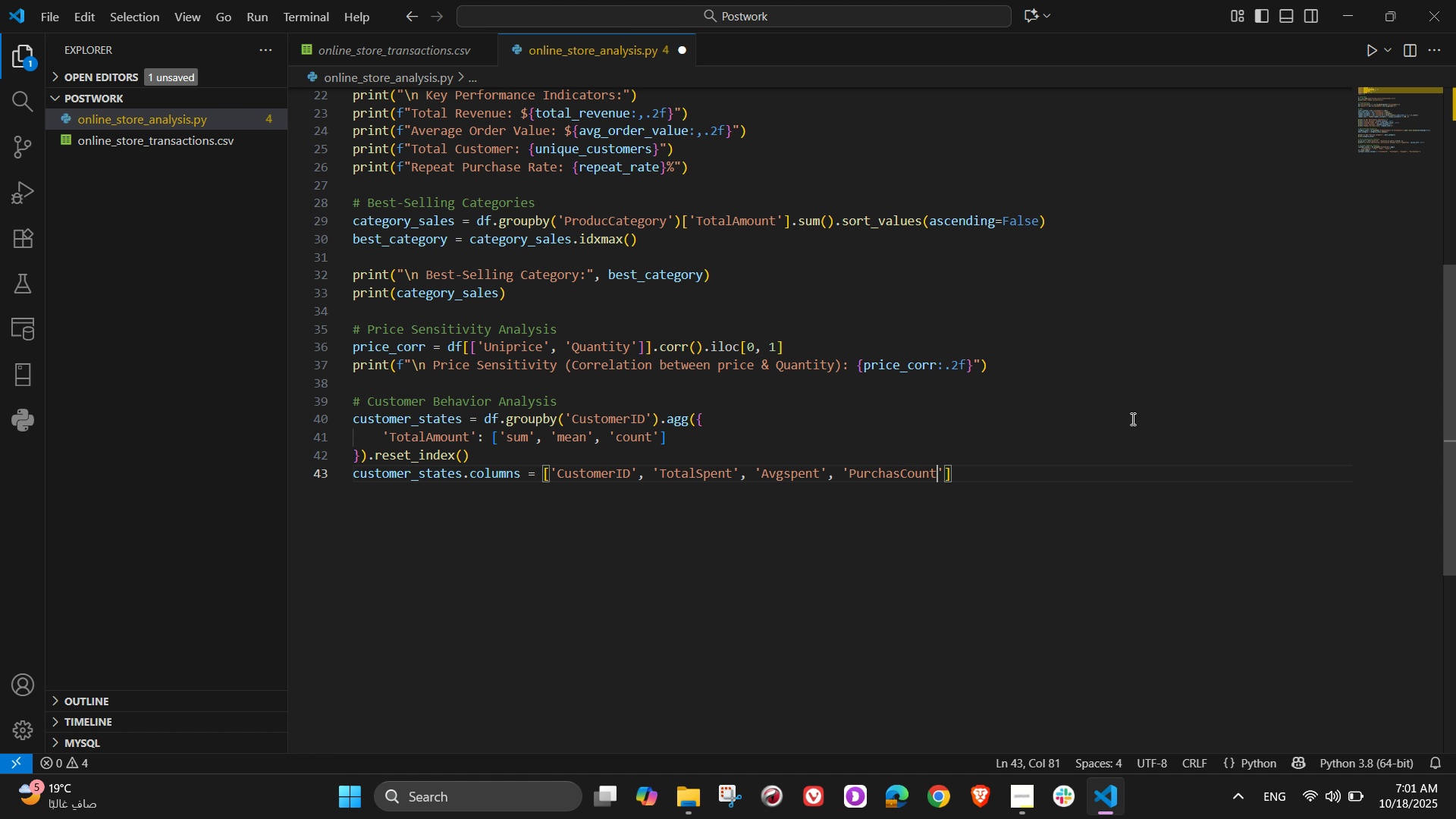 
key(ArrowRight)
 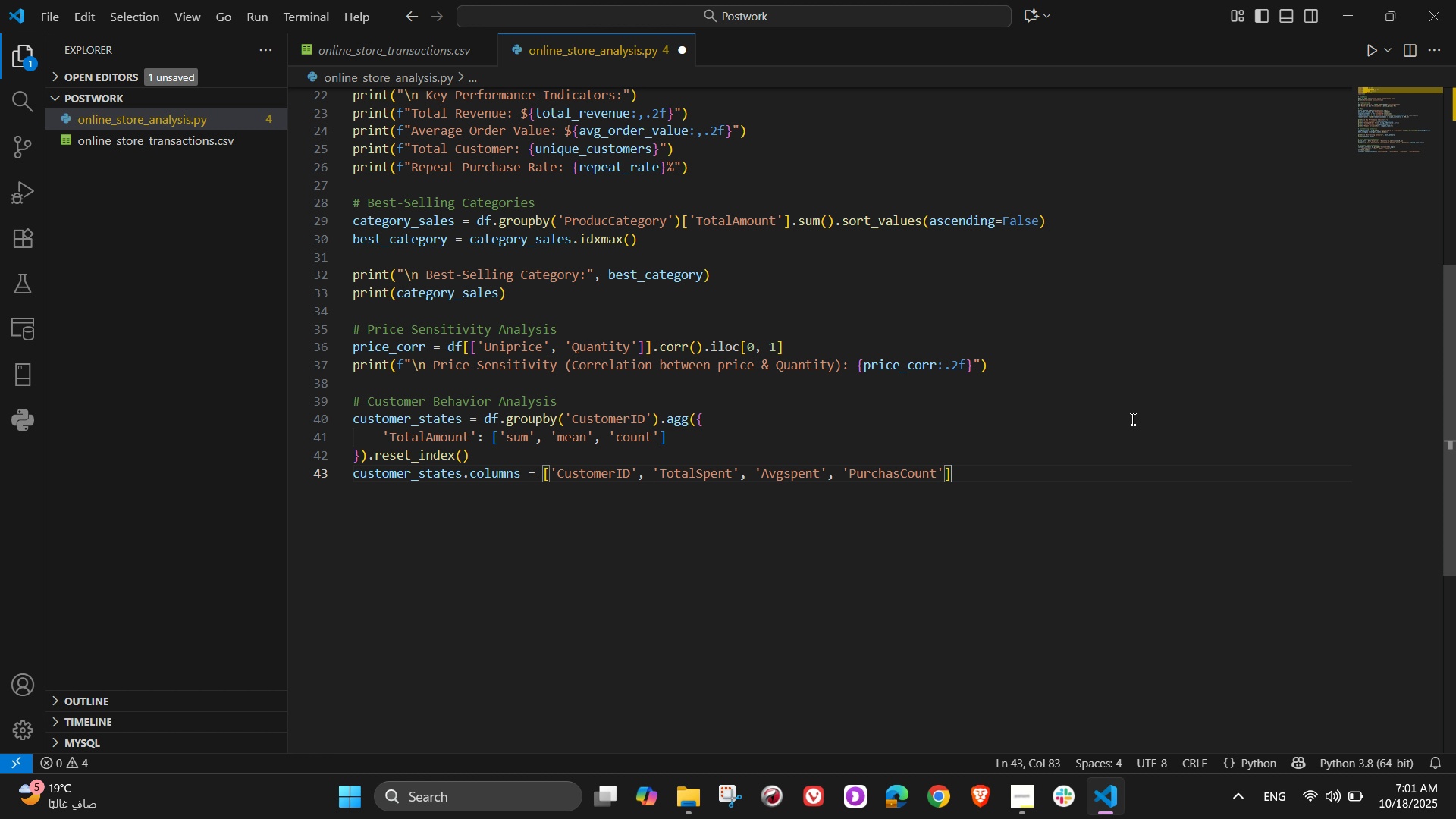 
key(ArrowRight)
 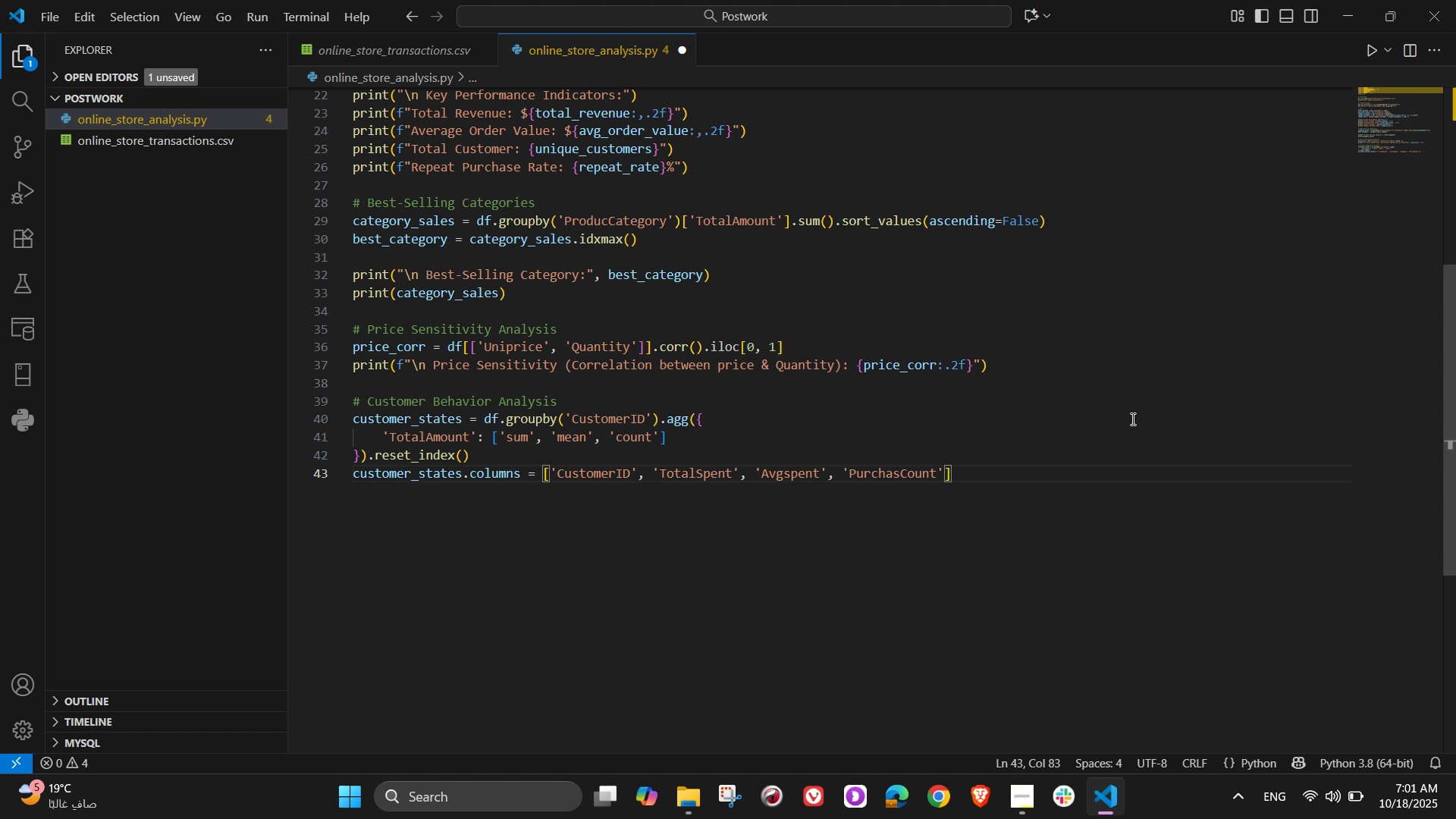 
wait(15.73)
 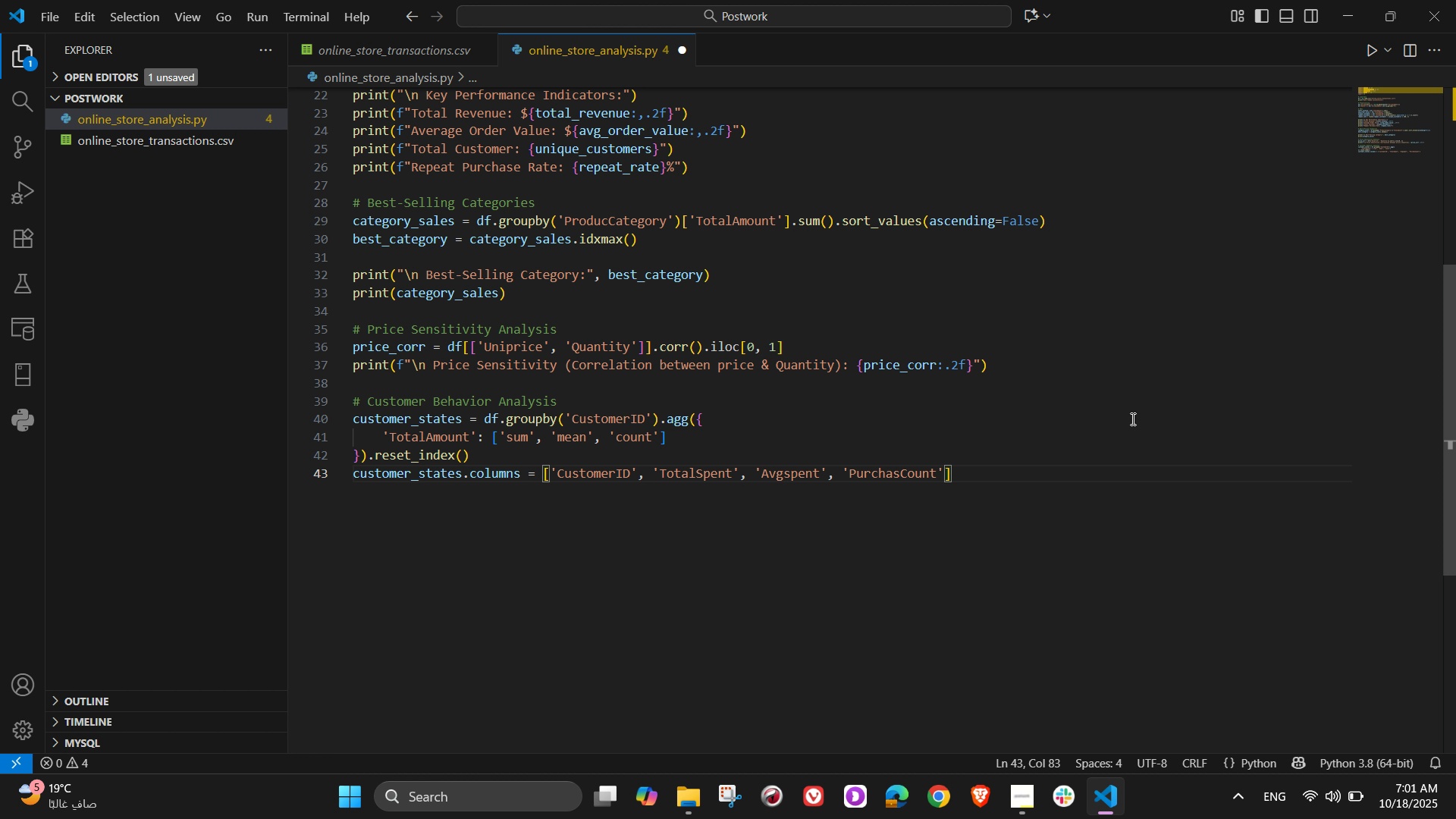 
key(NumpadEnter)
 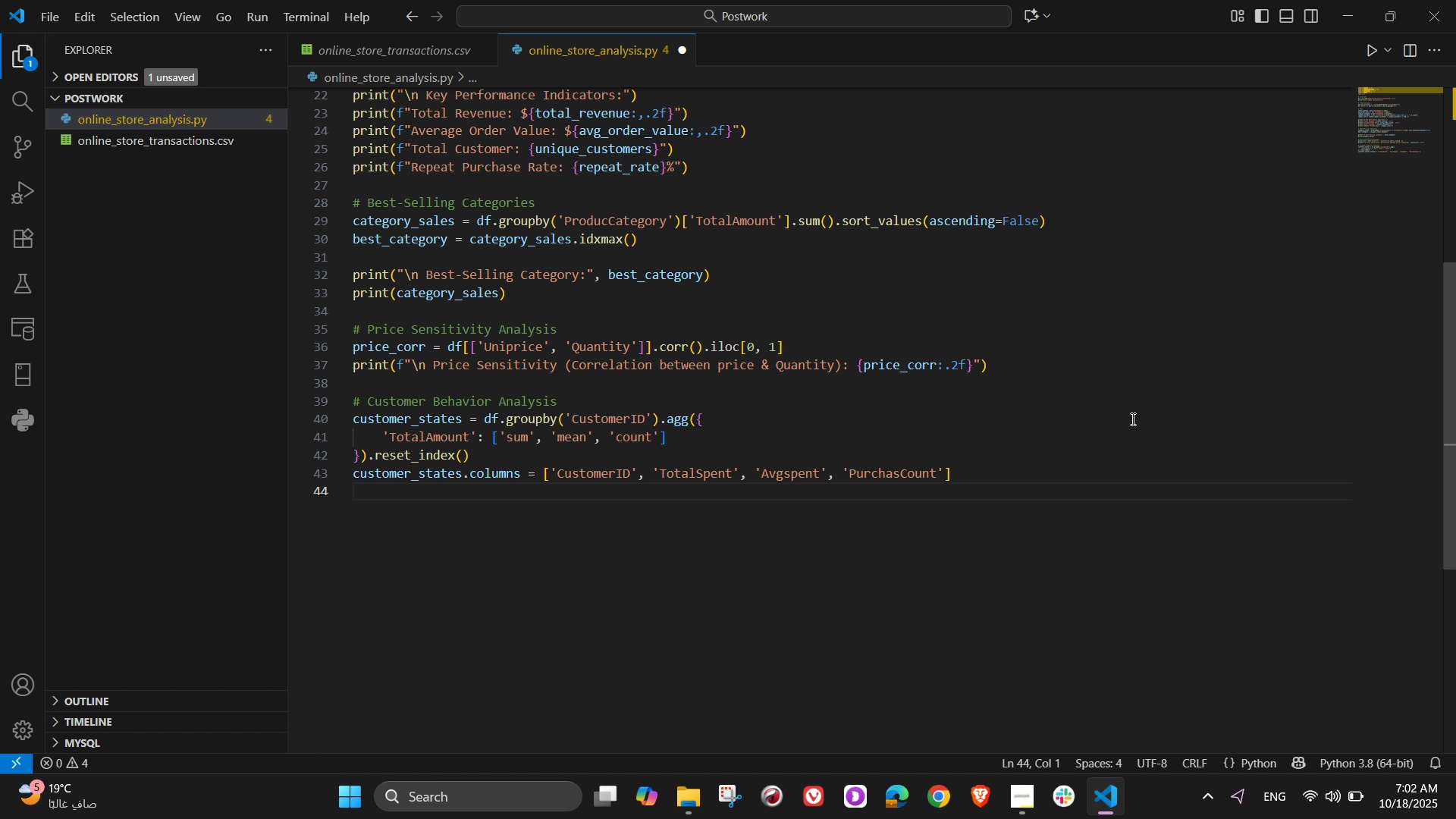 
wait(19.74)
 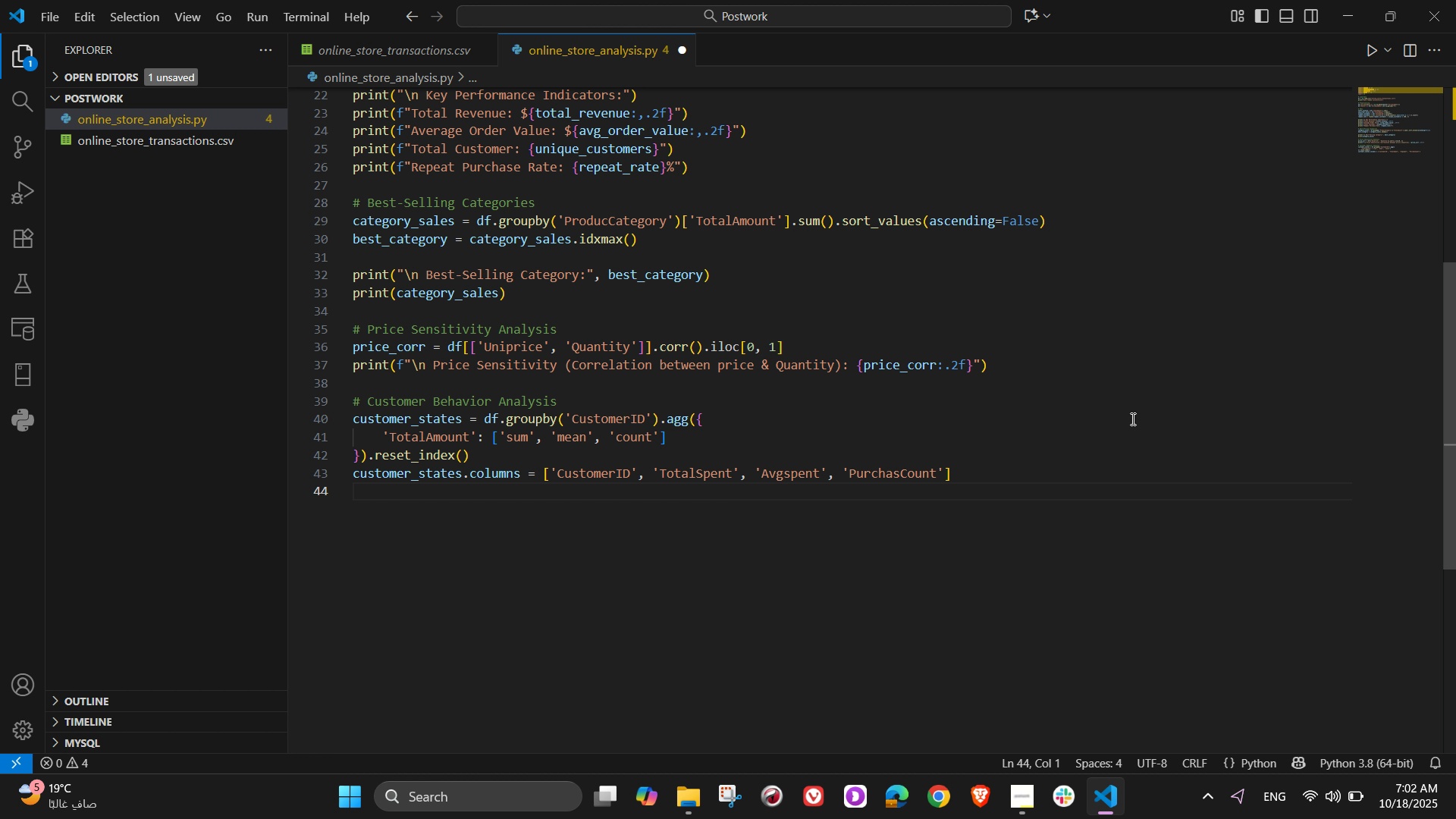 
key(NumpadEnter)
 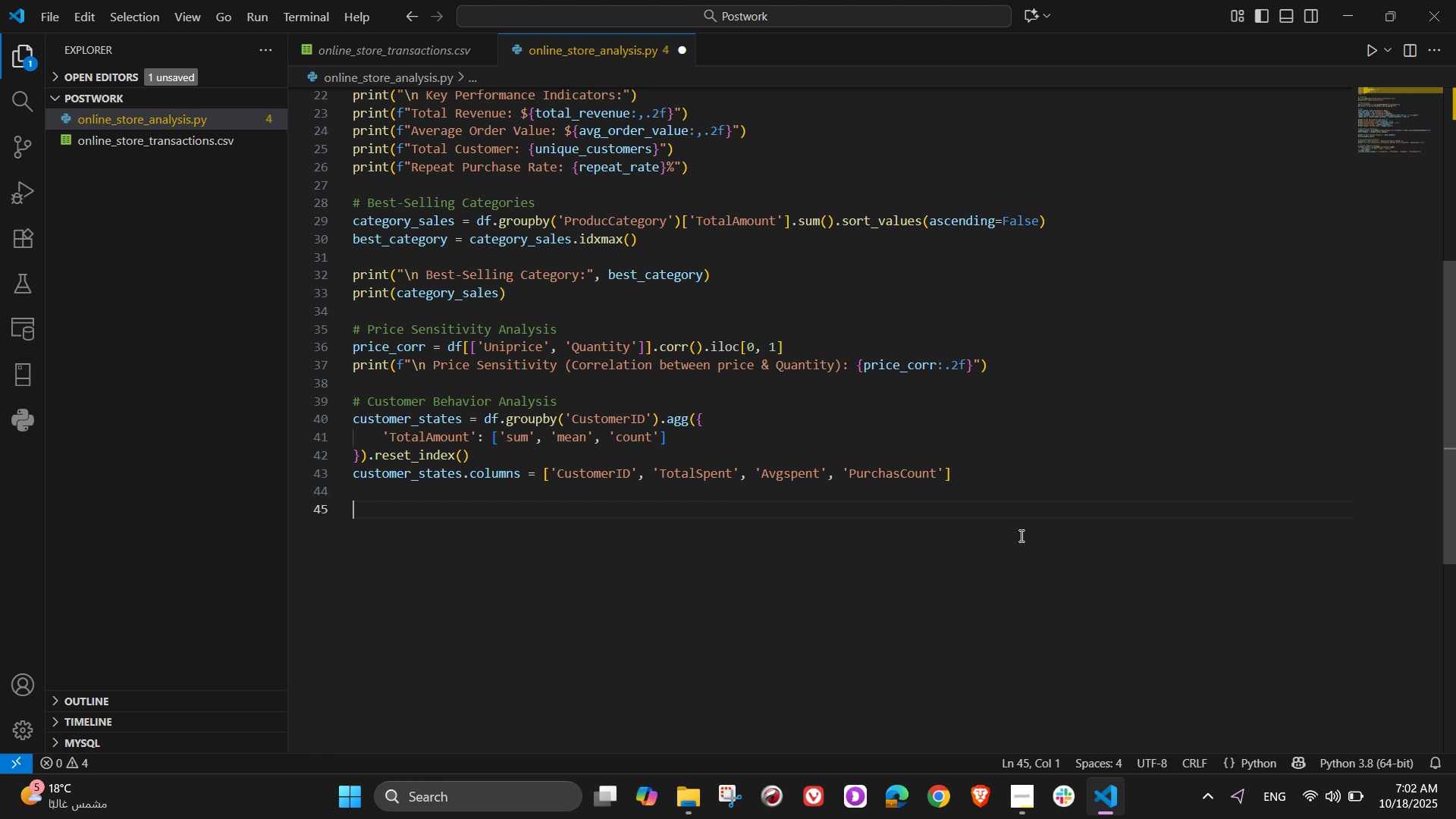 
type(top_customers)
 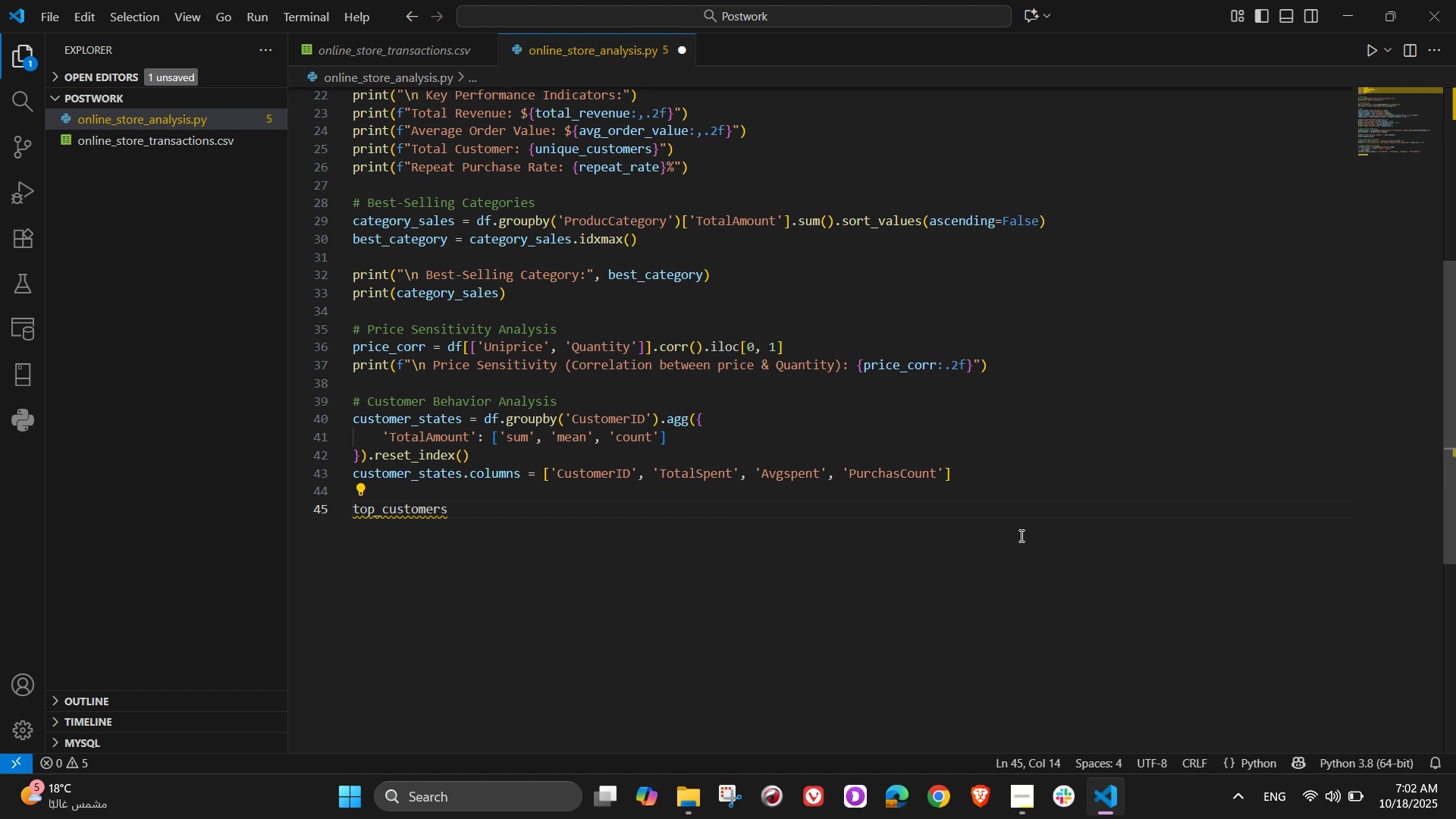 
wait(16.76)
 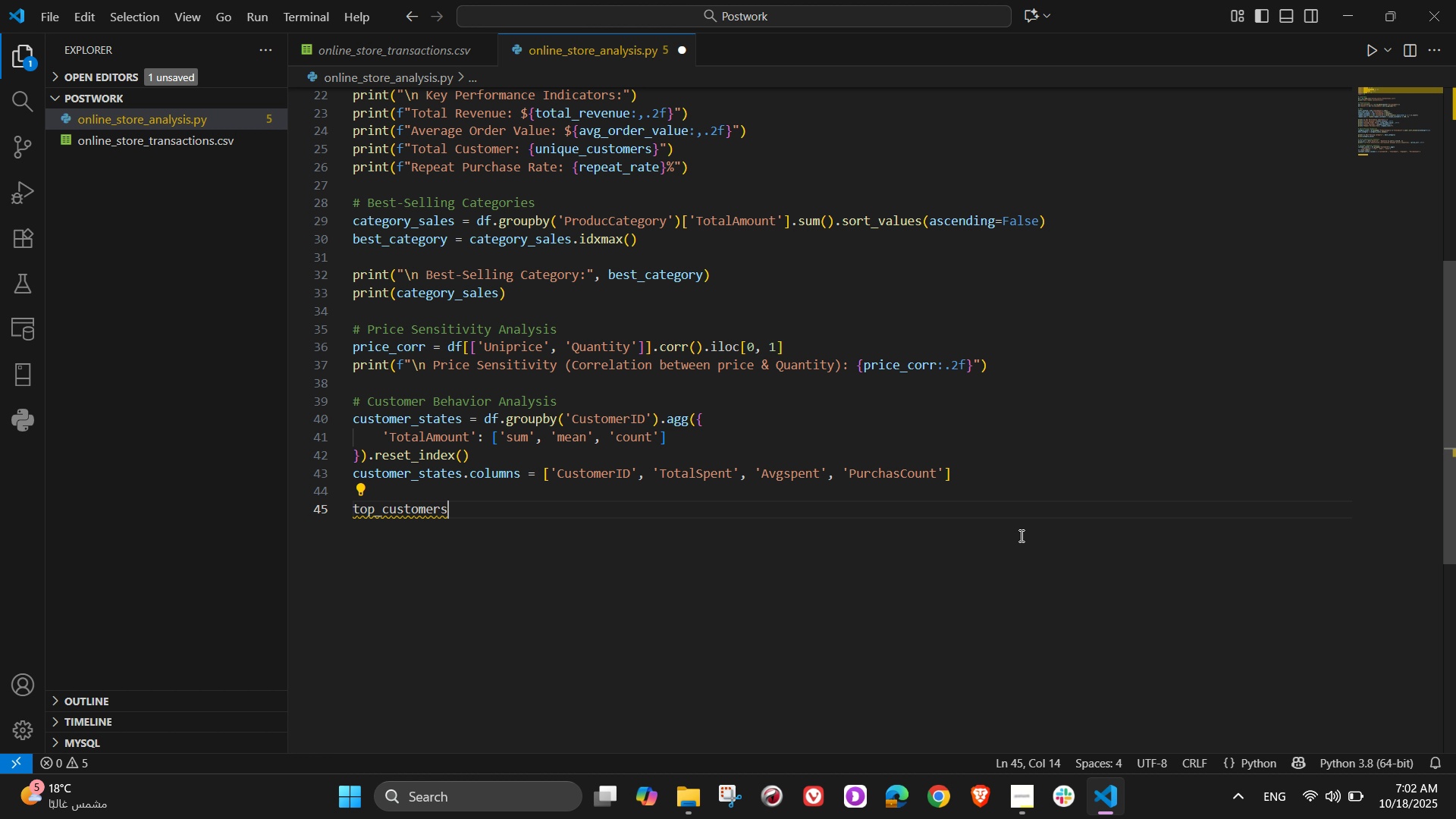 
key(Space)
 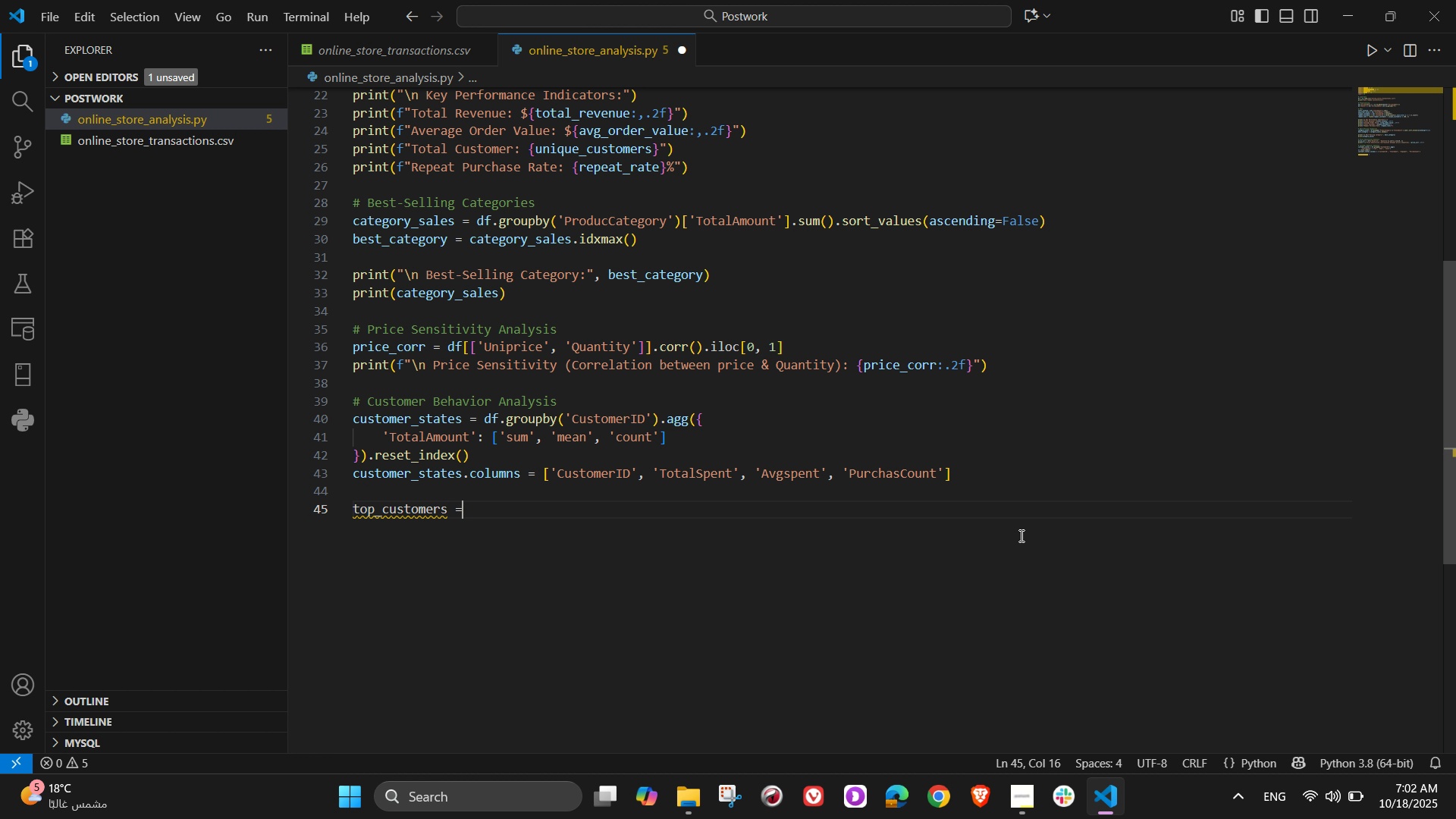 
key(Equal)
 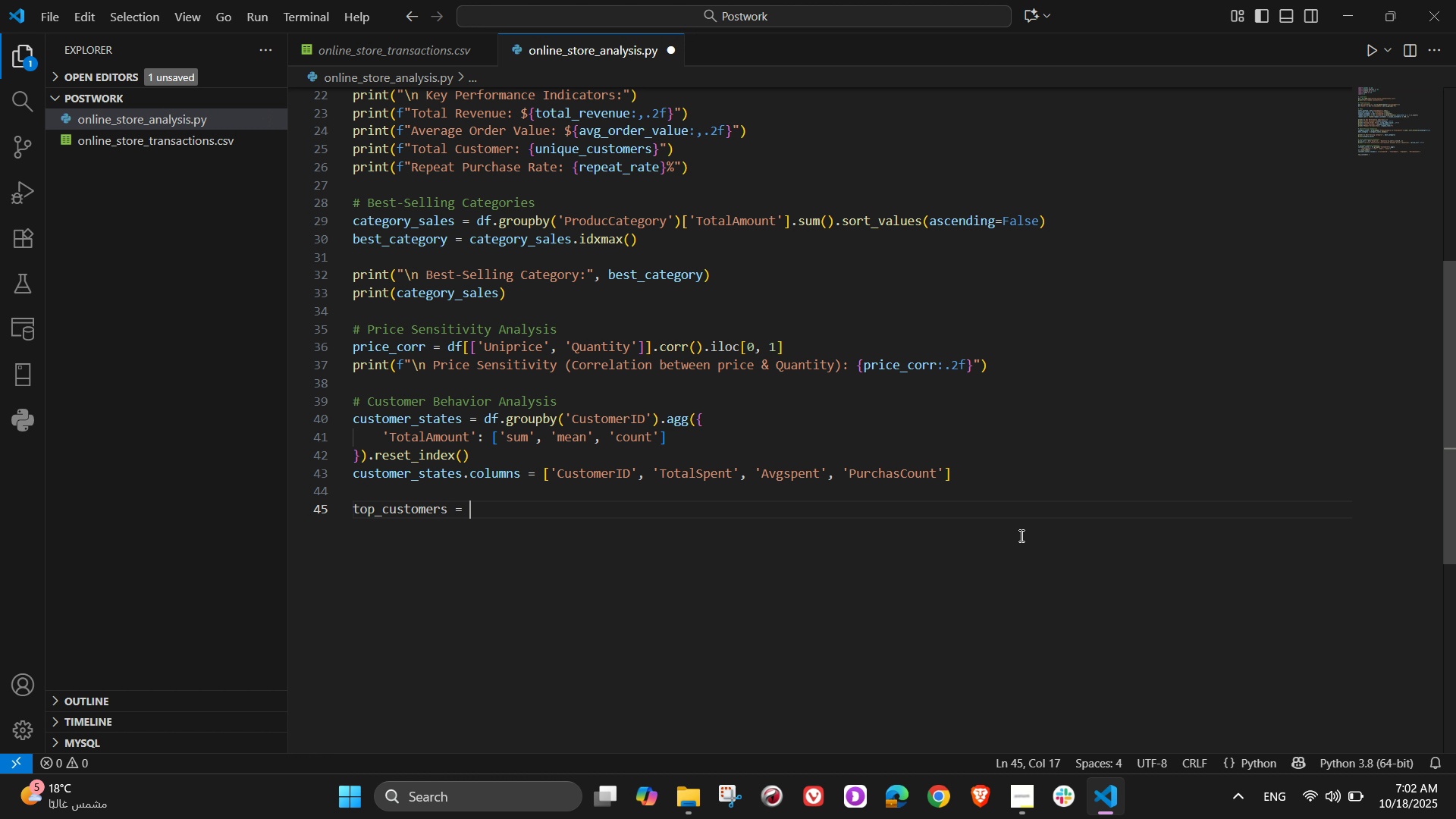 
key(Space)
 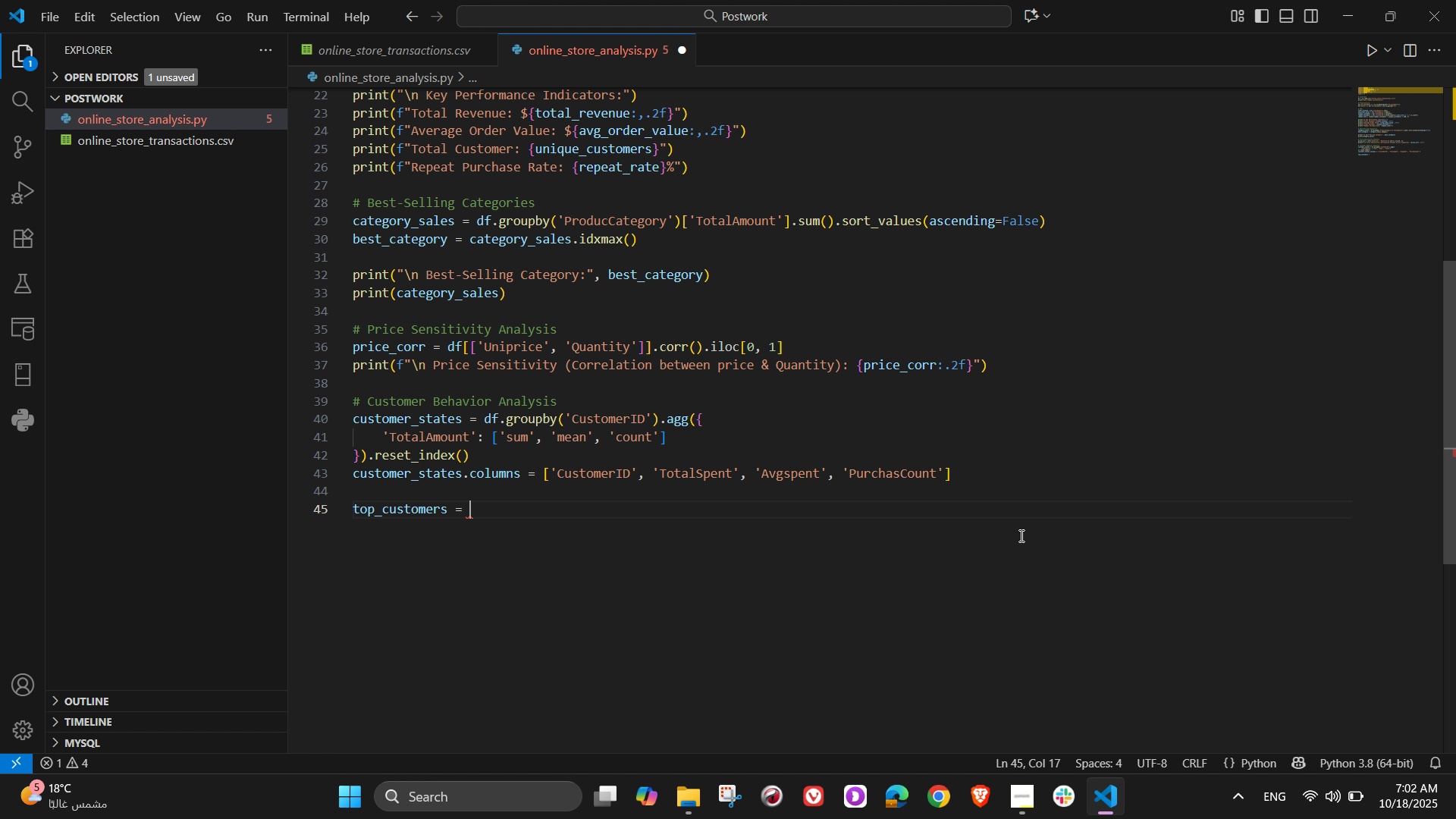 
wait(18.61)
 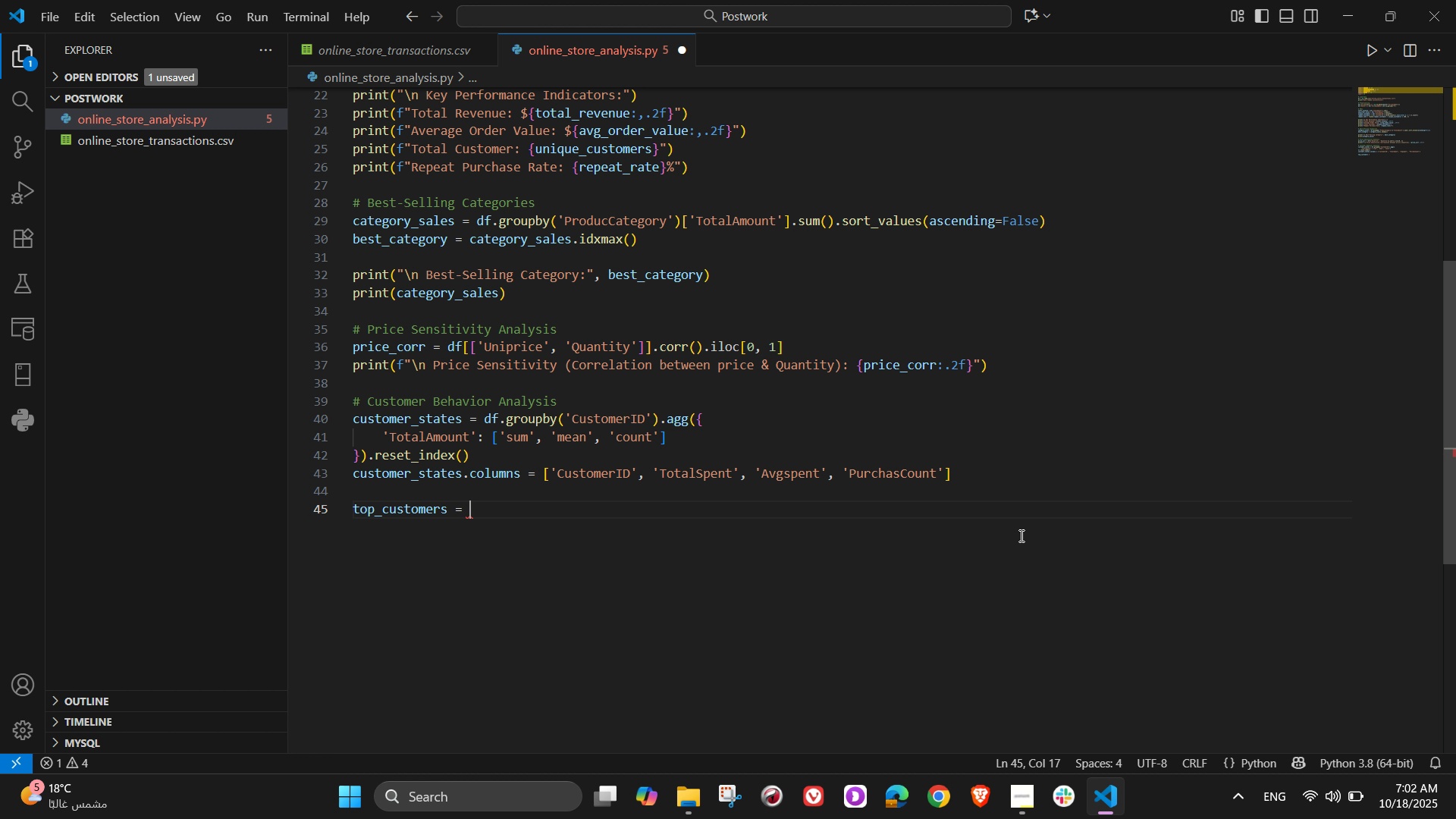 
type(customer)
key(Tab)
type(.)
 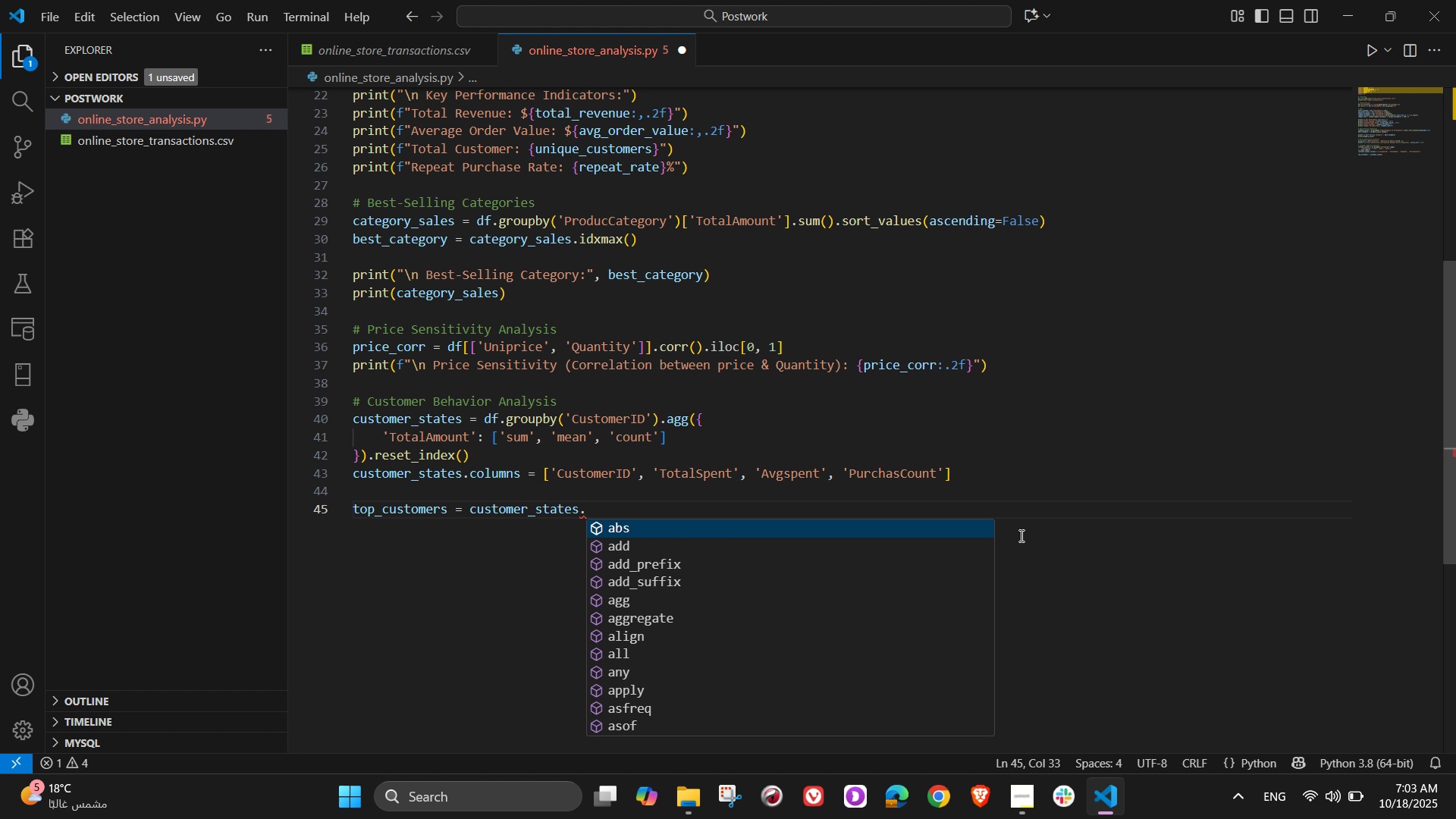 
wait(15.52)
 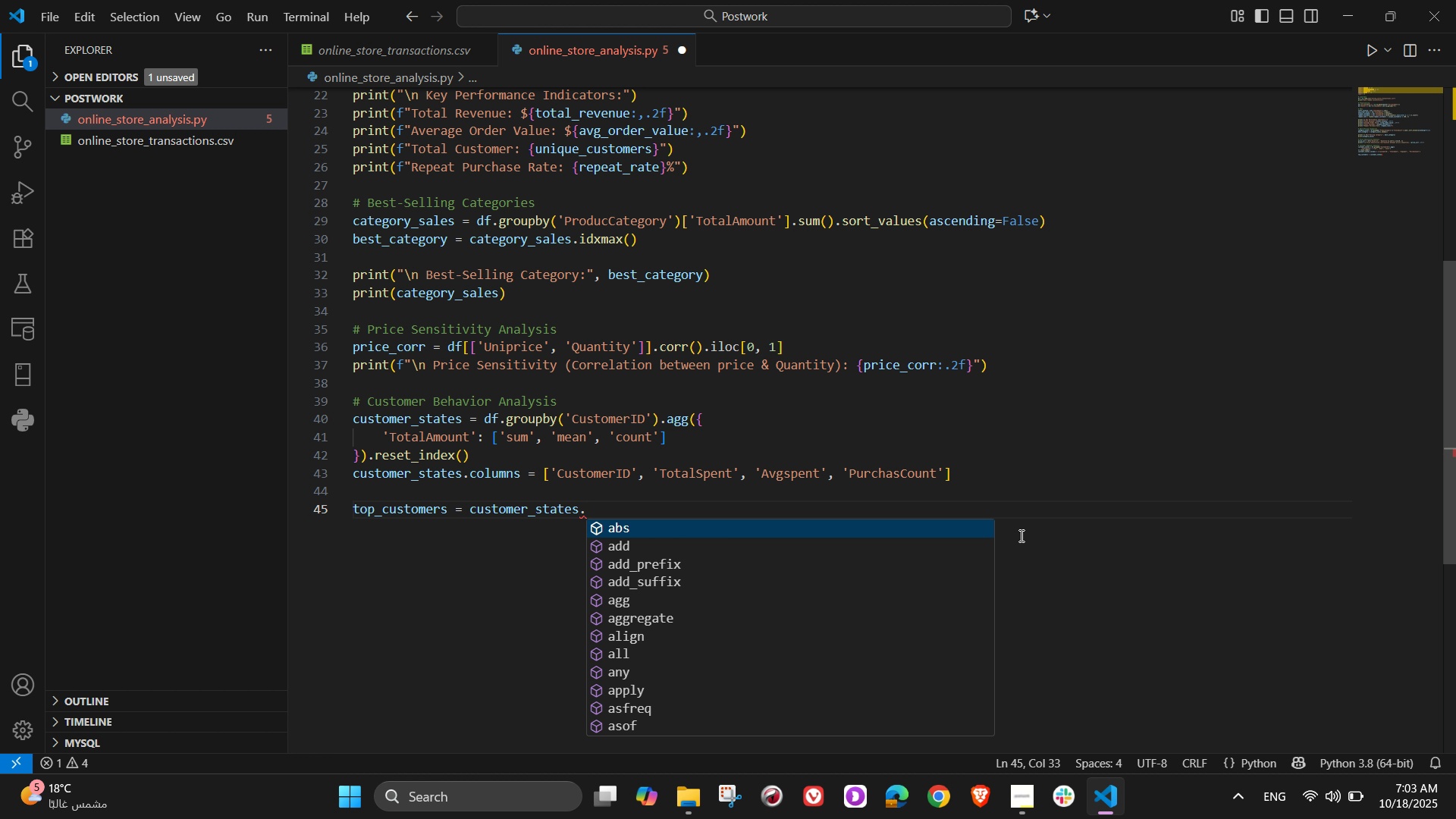 
type(sort_)
 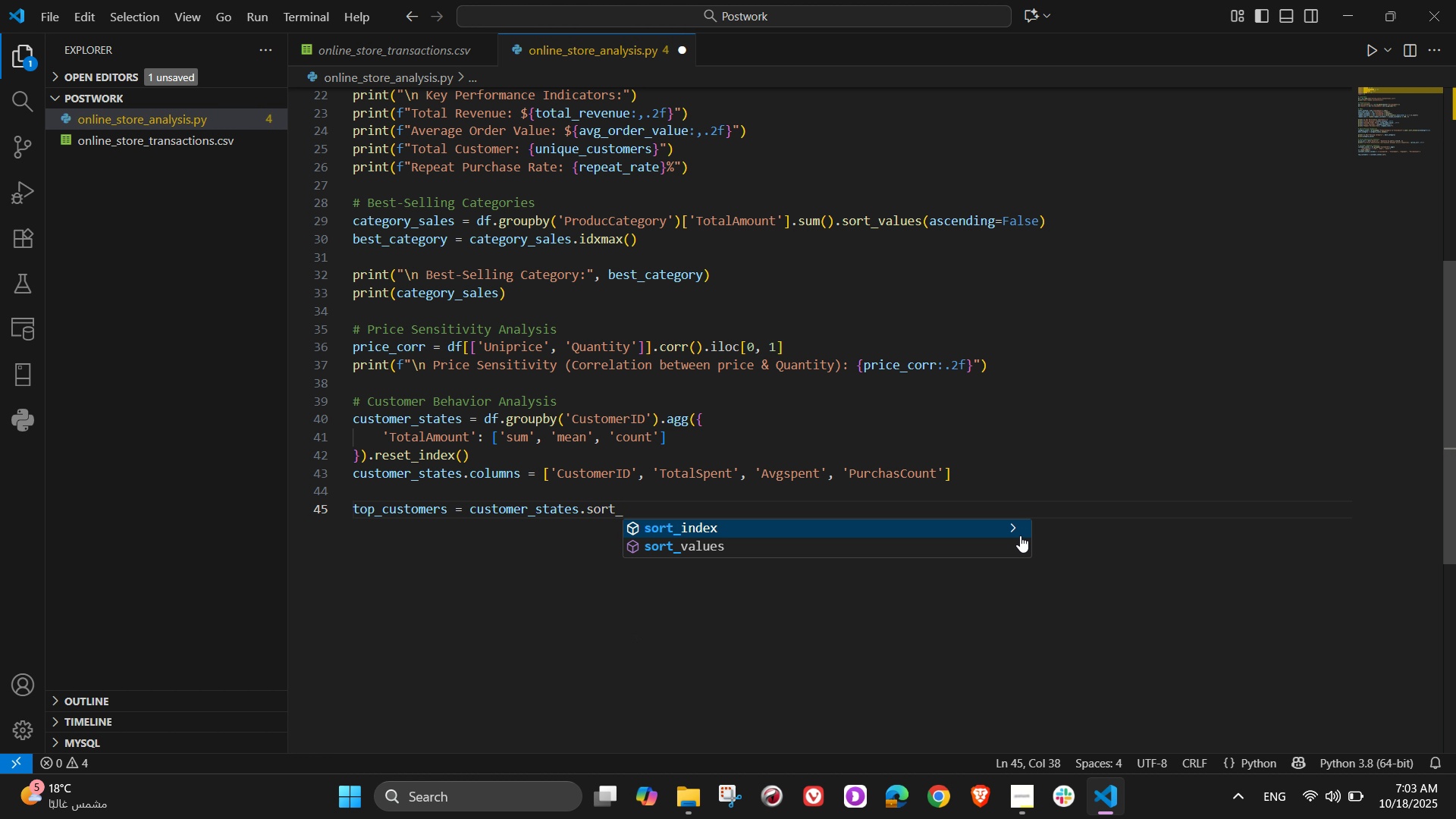 
key(ArrowDown)
 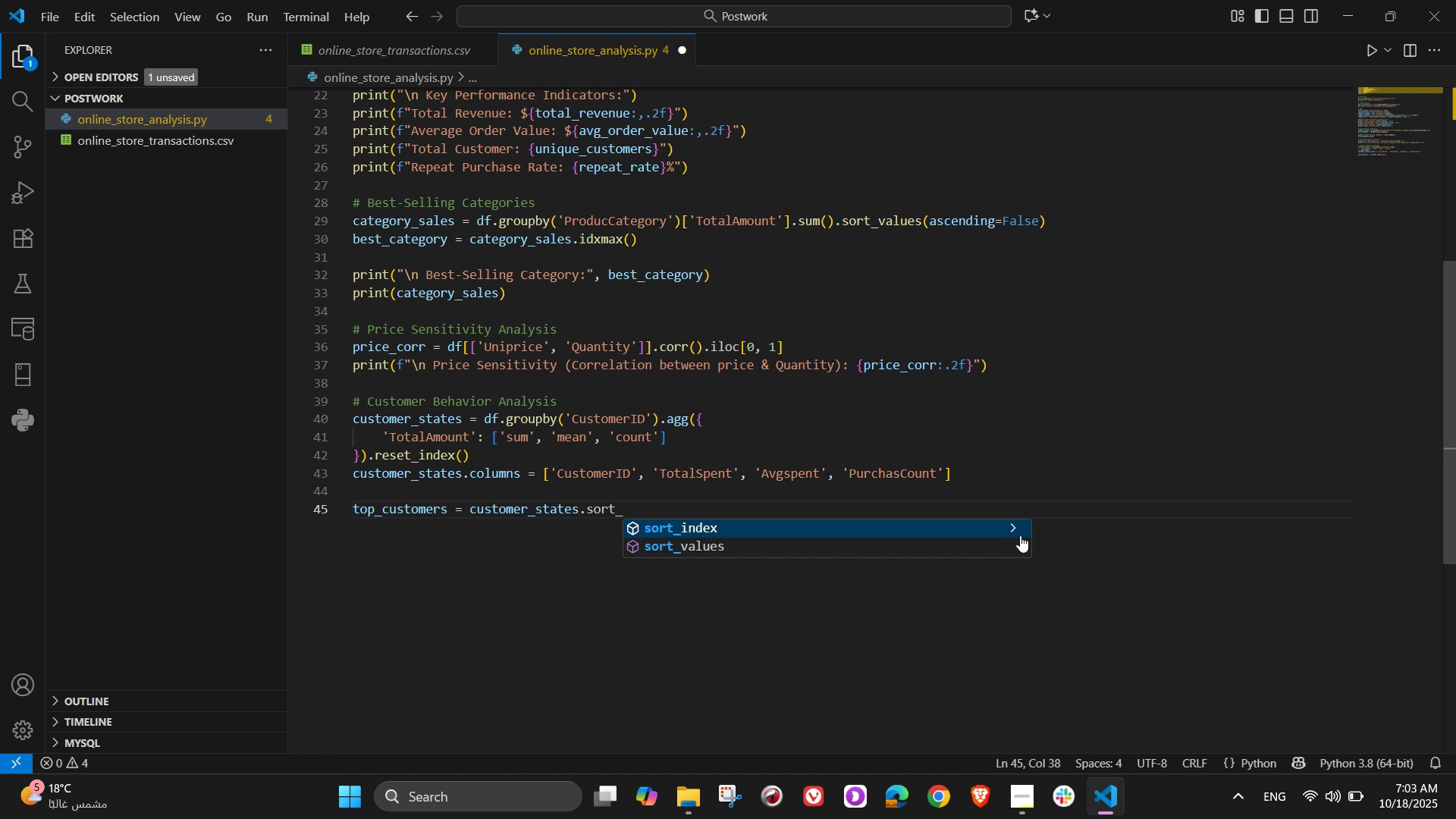 
key(ArrowUp)
 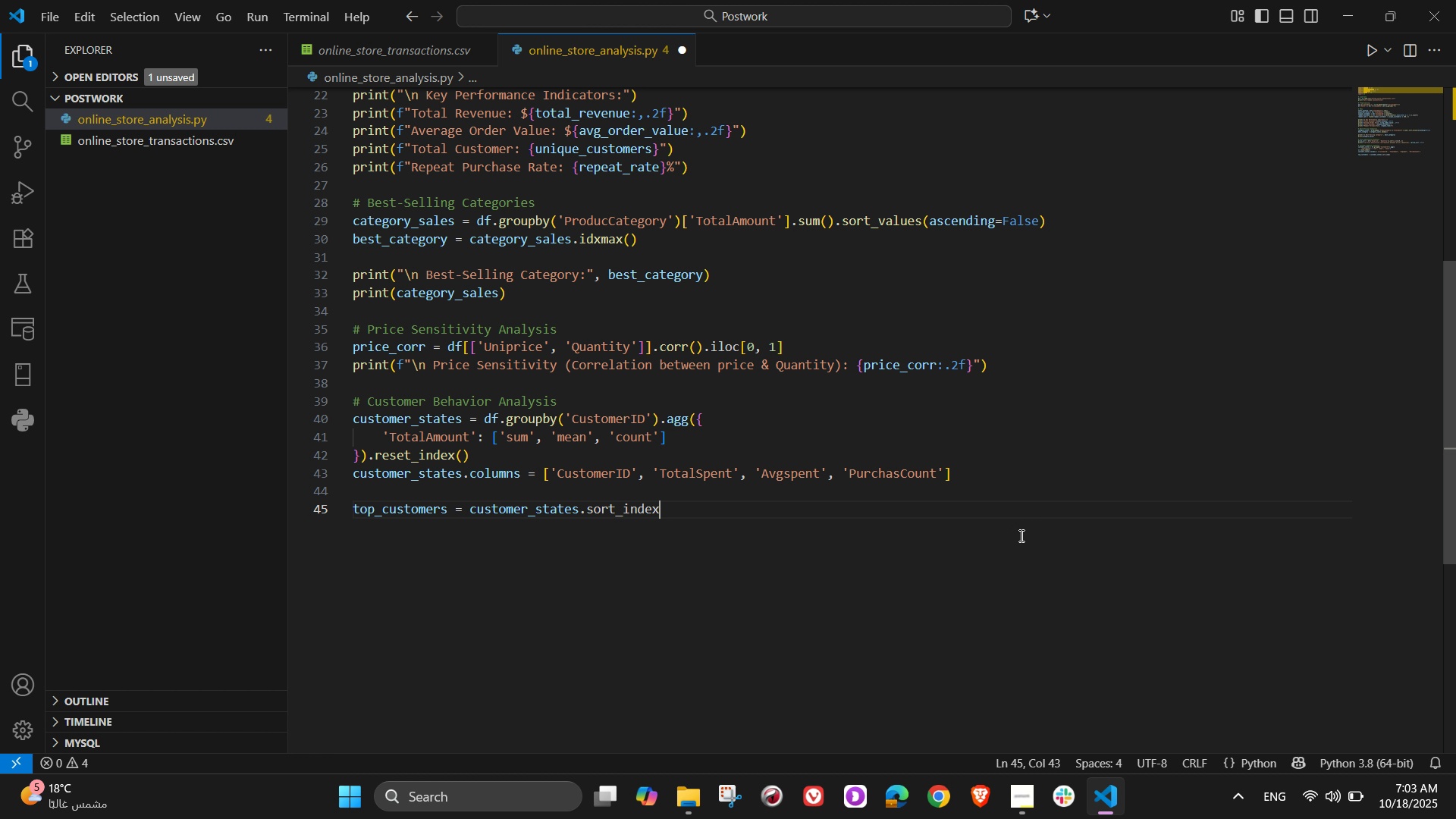 
key(Tab)
key(Tab)
type(=)
key(Backspace)
key(Backspace)
key(Backspace)
key(Backspace)
key(Backspace)
key(Backspace)
key(Backspace)
key(Backspace)
type(value)
 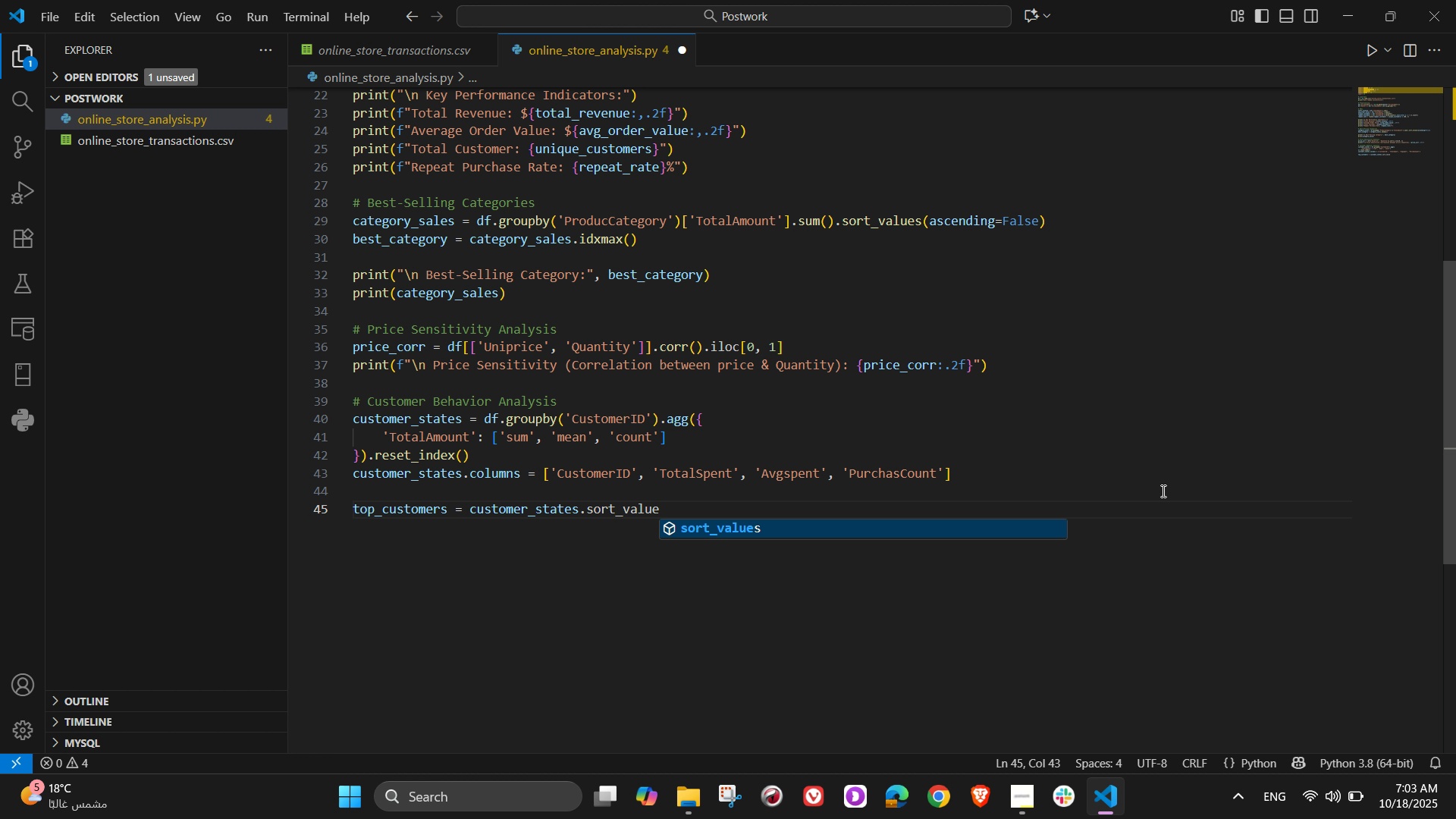 
wait(27.5)
 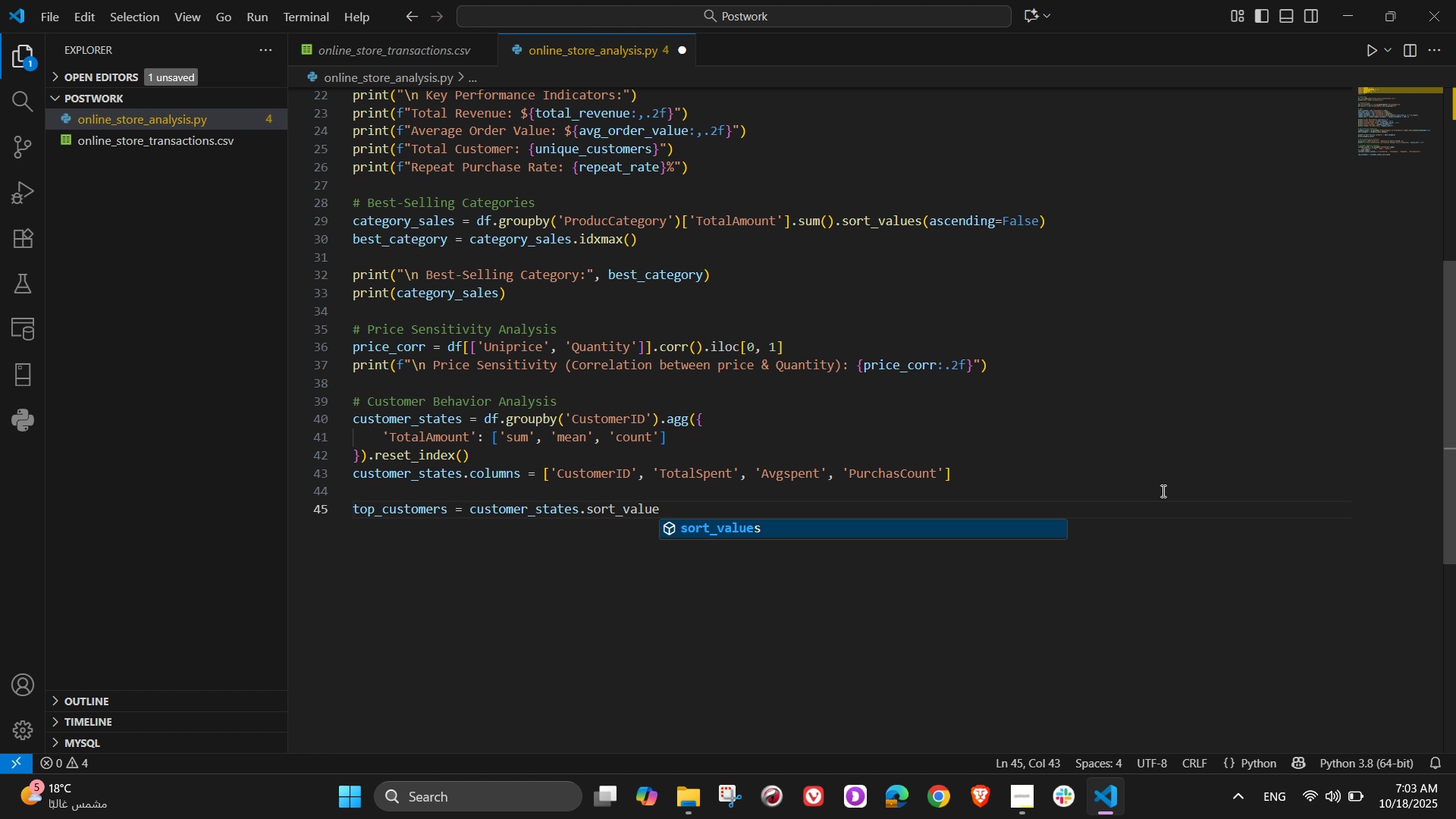 
type((by])
key(Backspace)
type(='TotalSpent)
 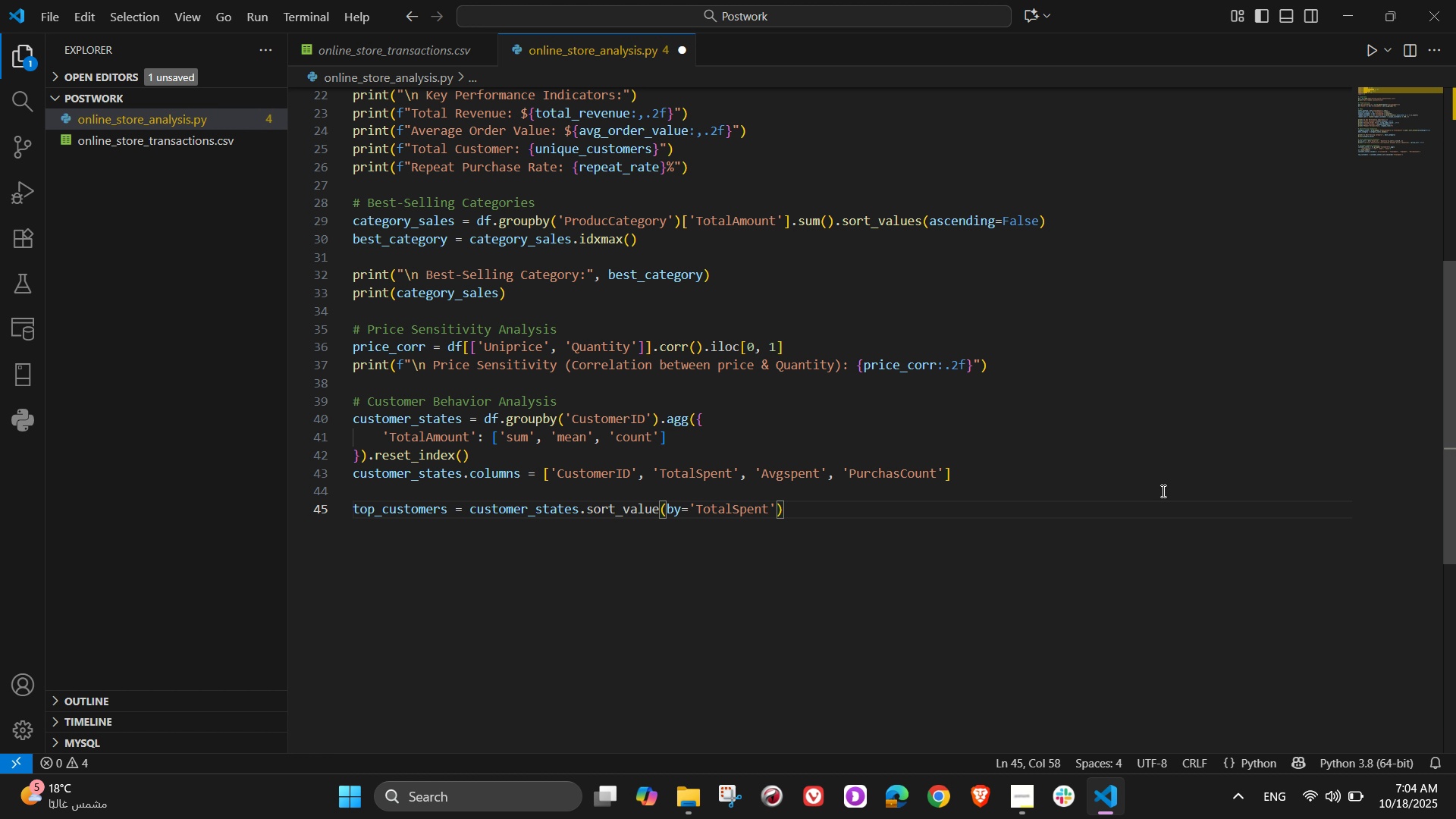 
key(ArrowRight)
 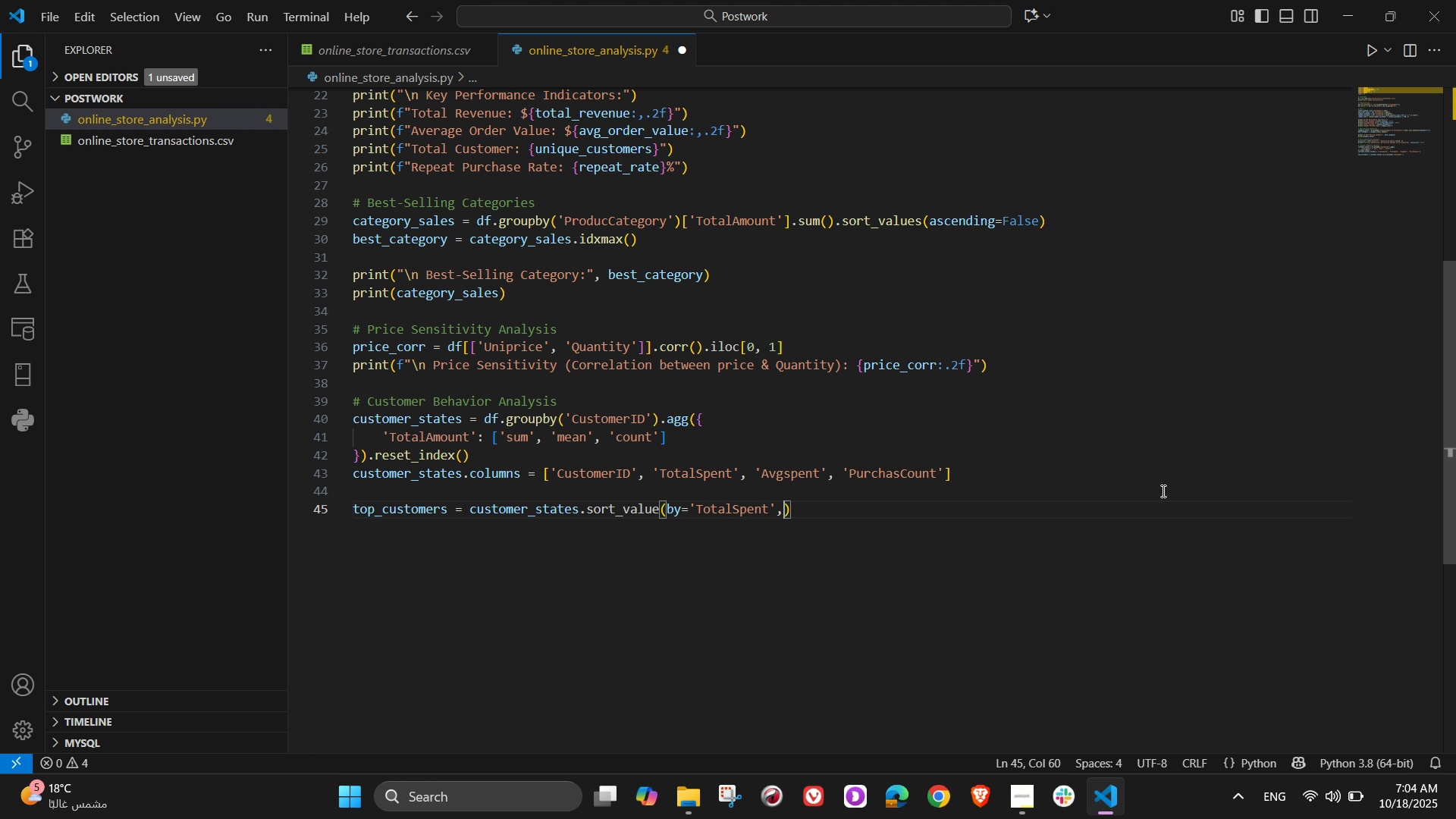 
key(Comma)
 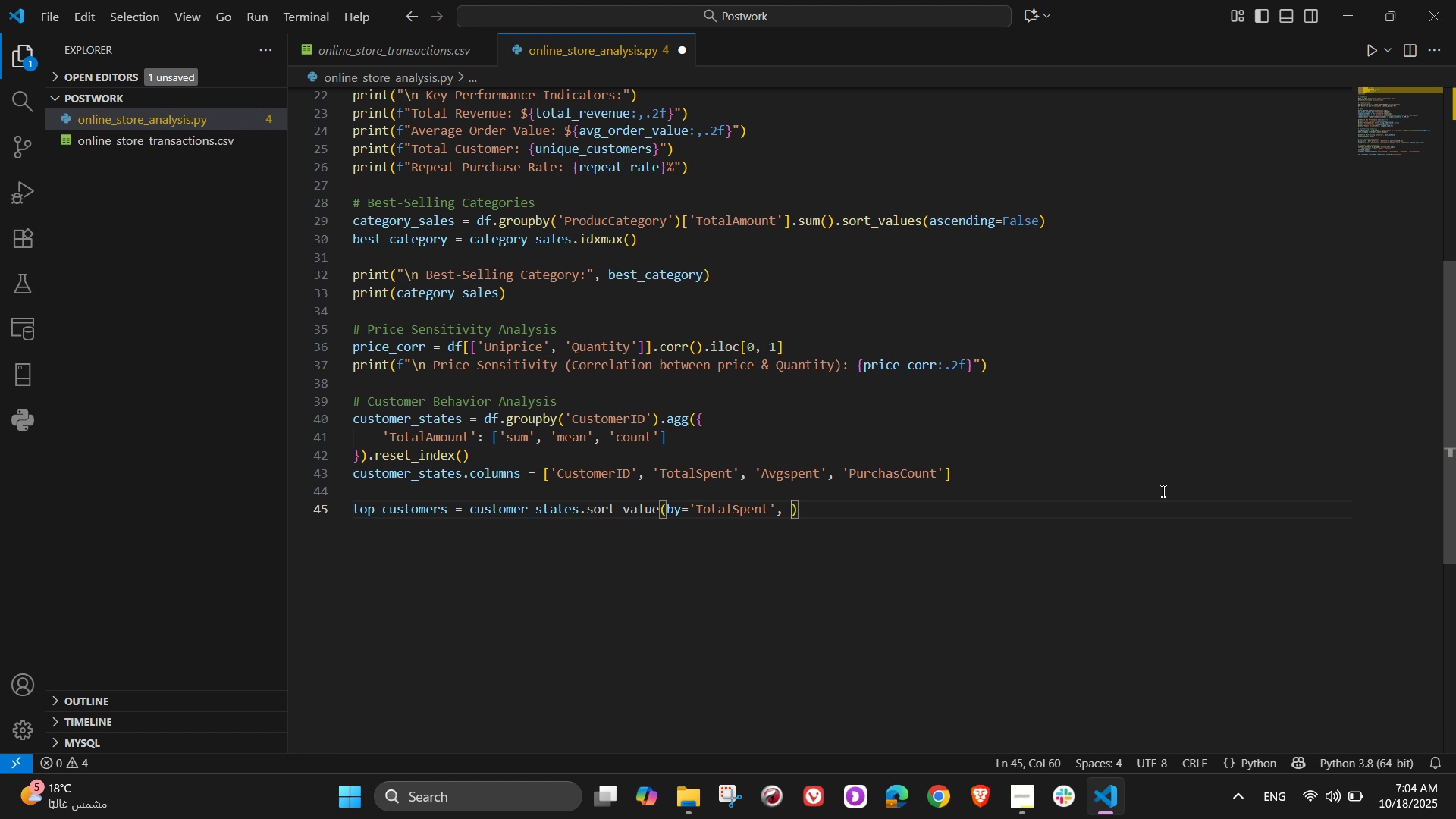 
key(Space)
 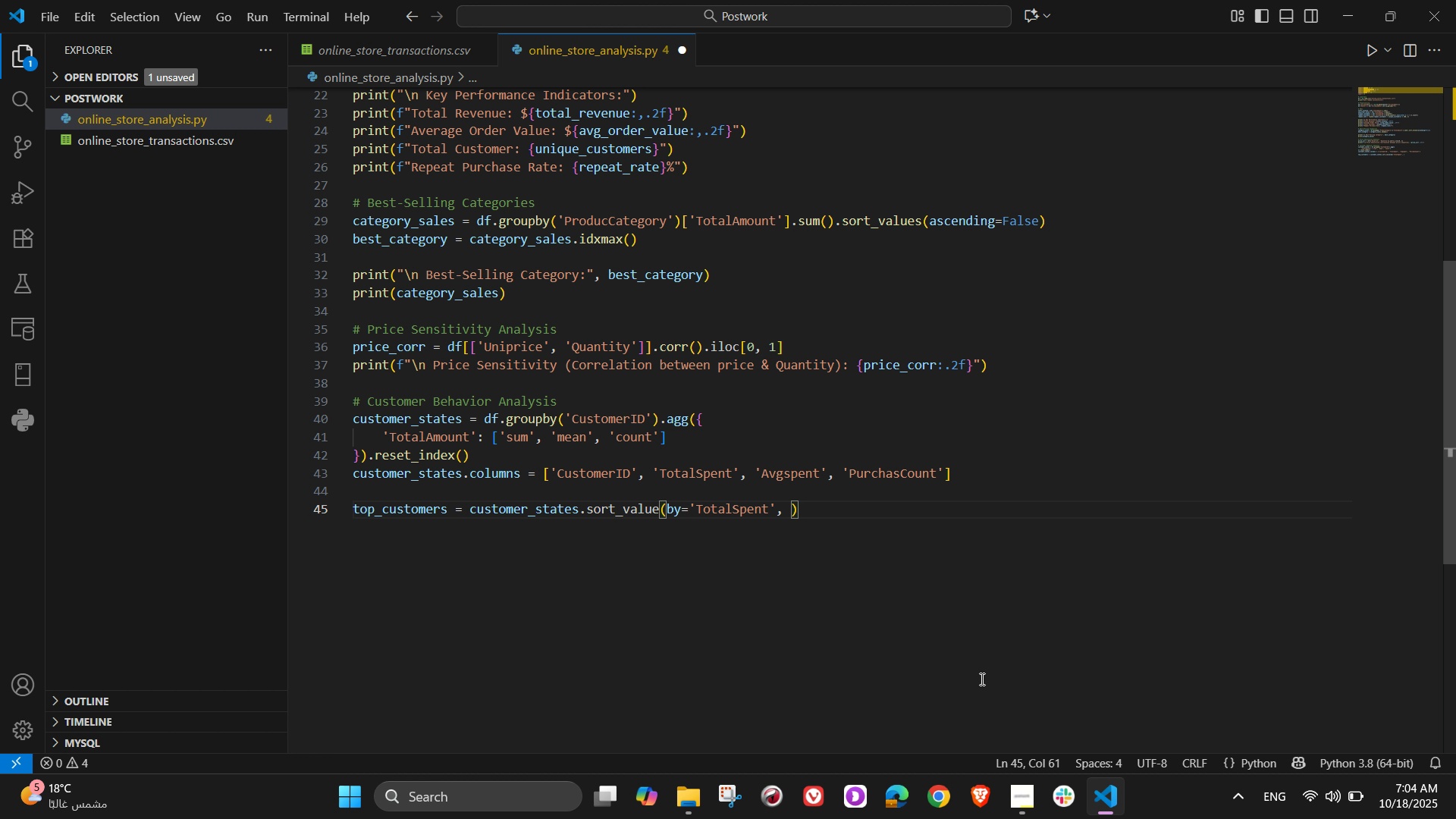 
wait(6.2)
 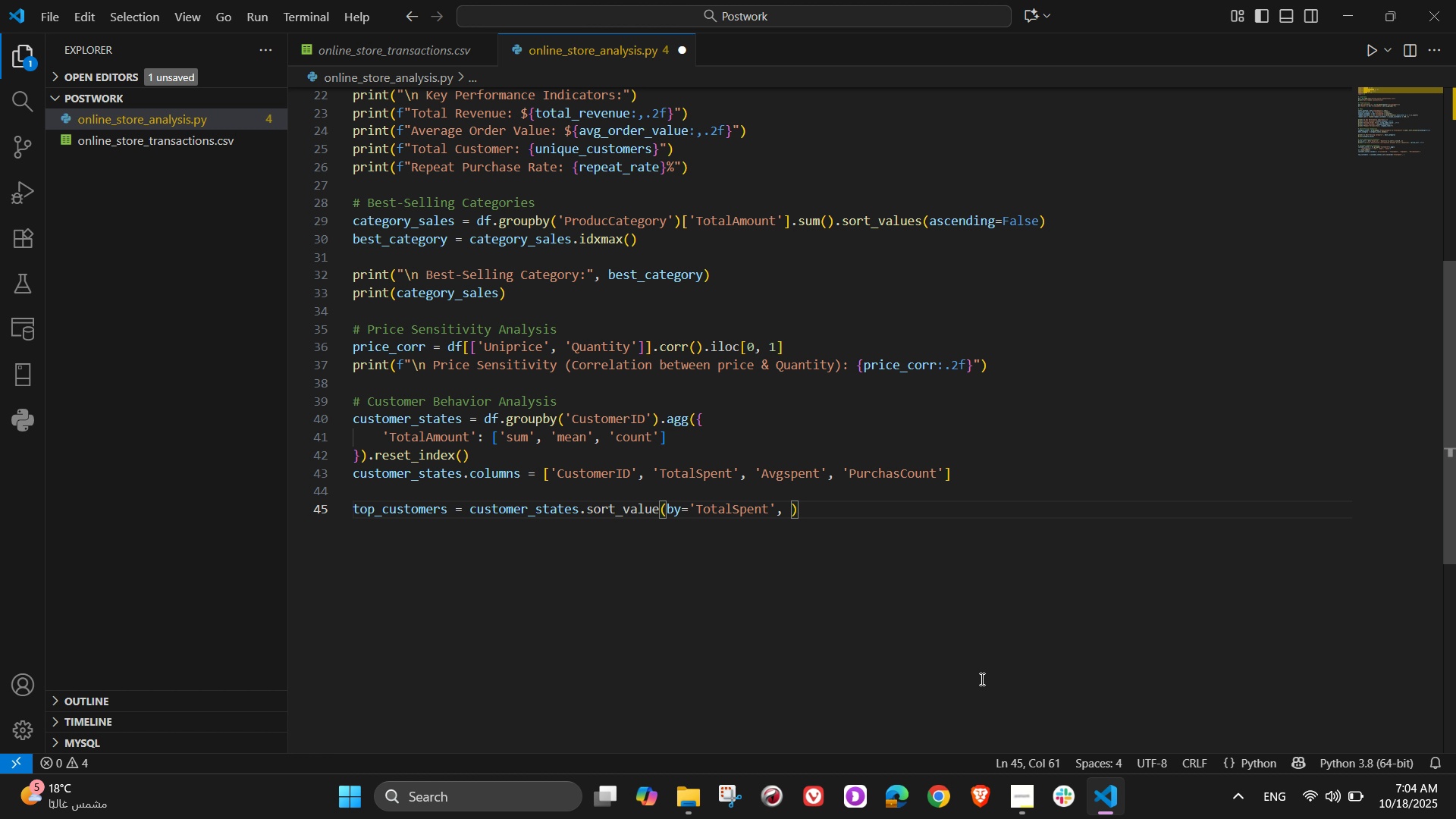 
left_click([658, 515])
 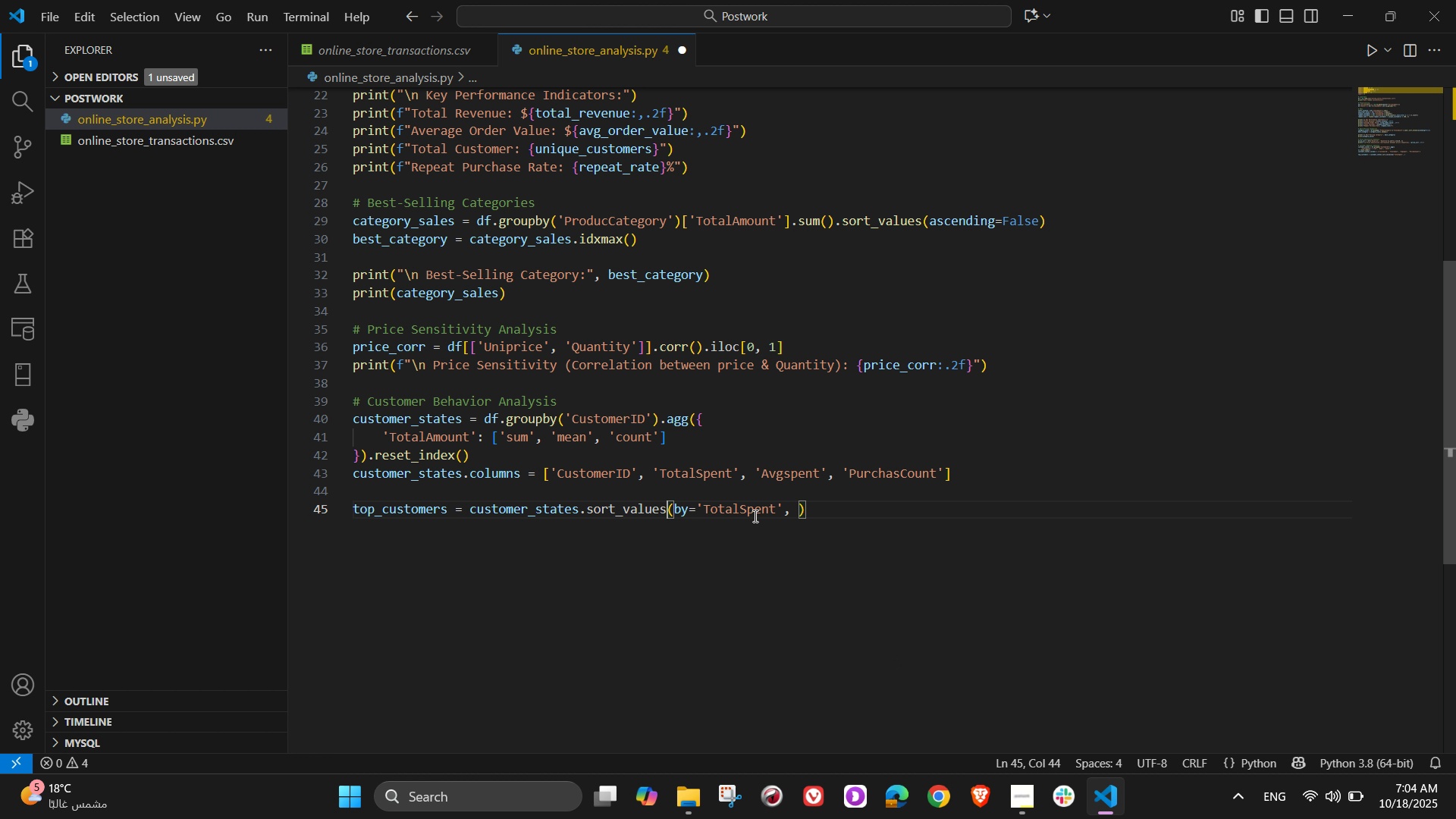 
key(S)
 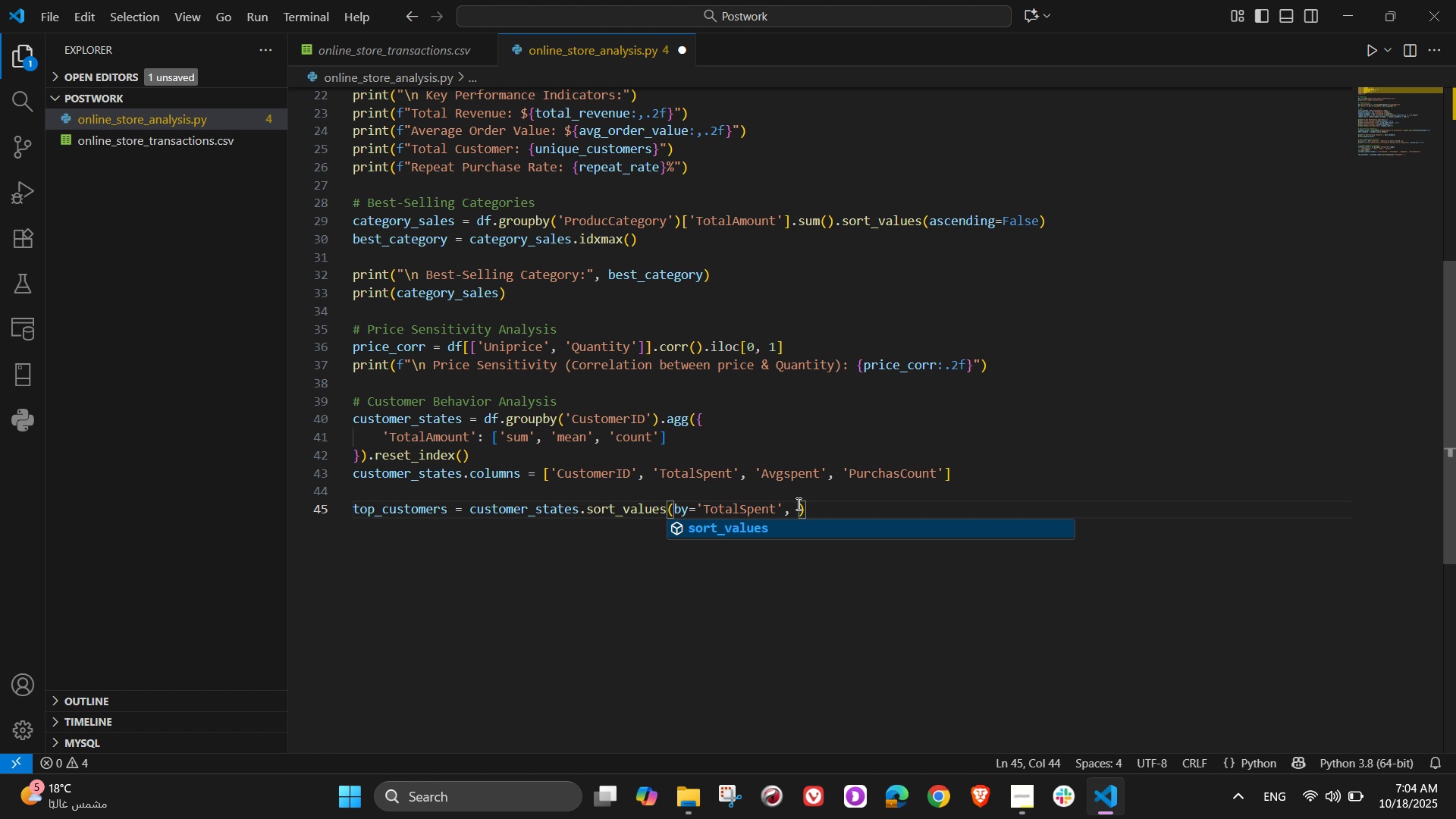 
left_click([797, 504])
 